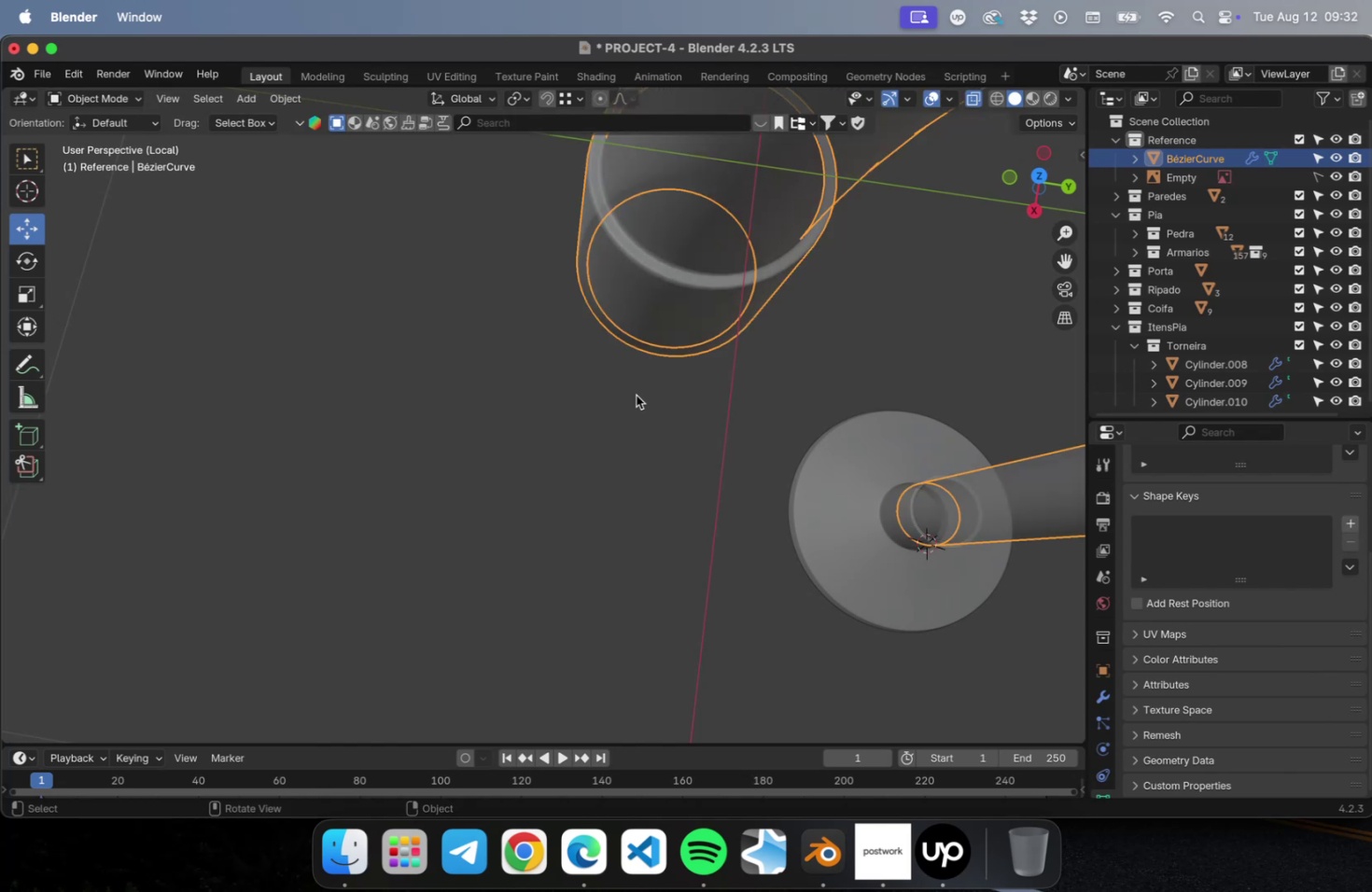 
scroll: coordinate [636, 406], scroll_direction: down, amount: 21.0
 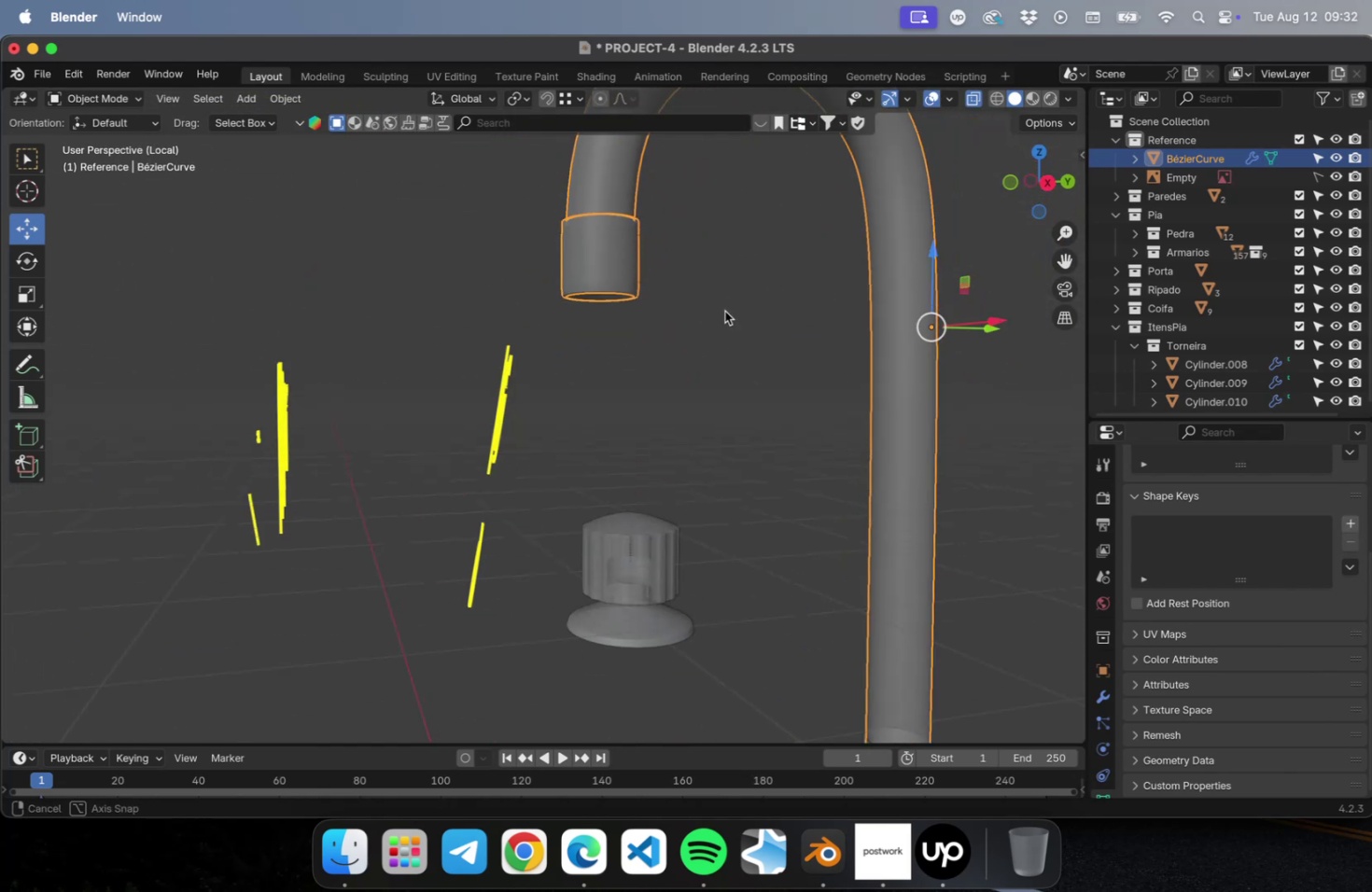 
key(Meta+CommandLeft)
 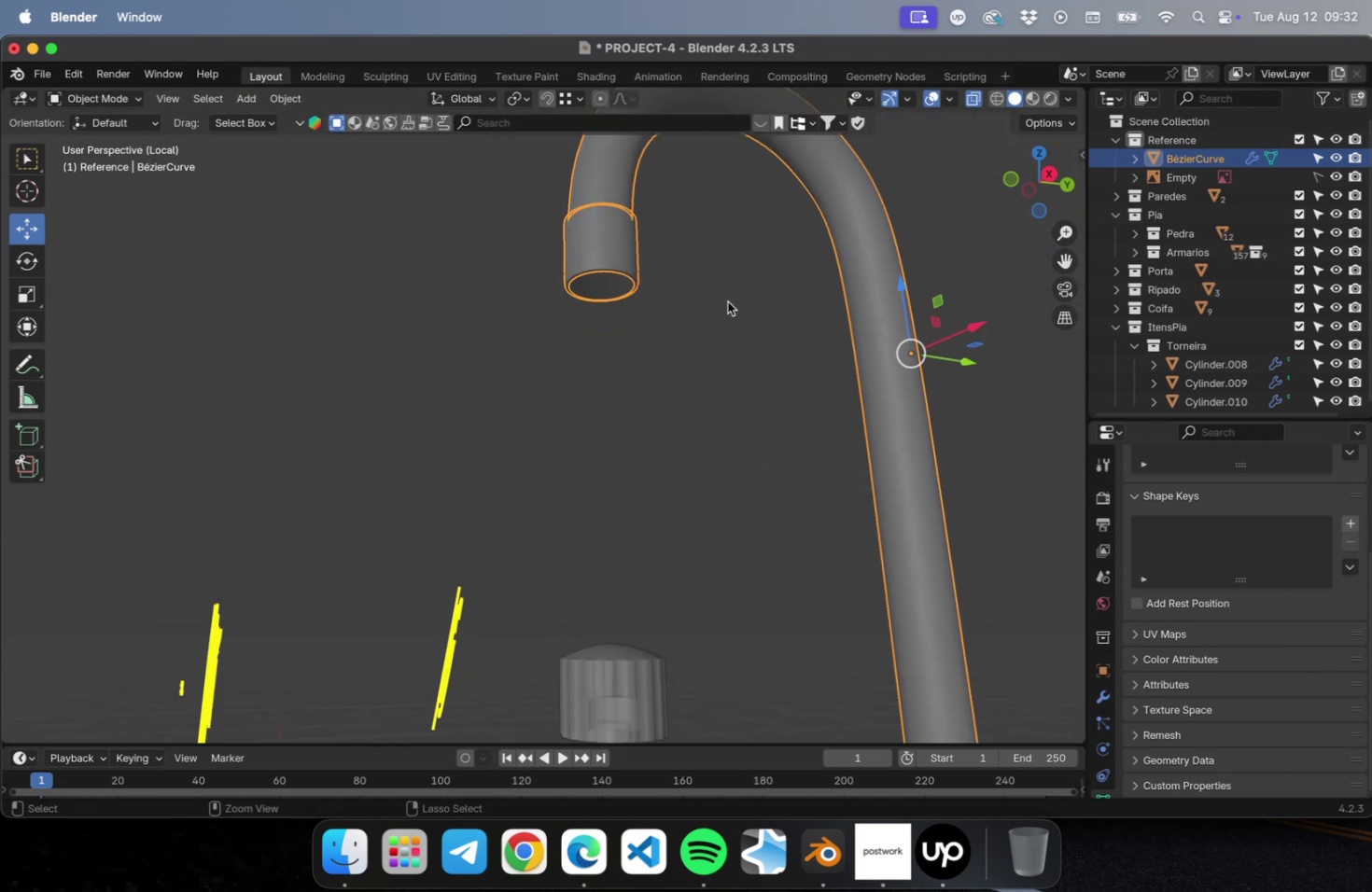 
key(Meta+S)
 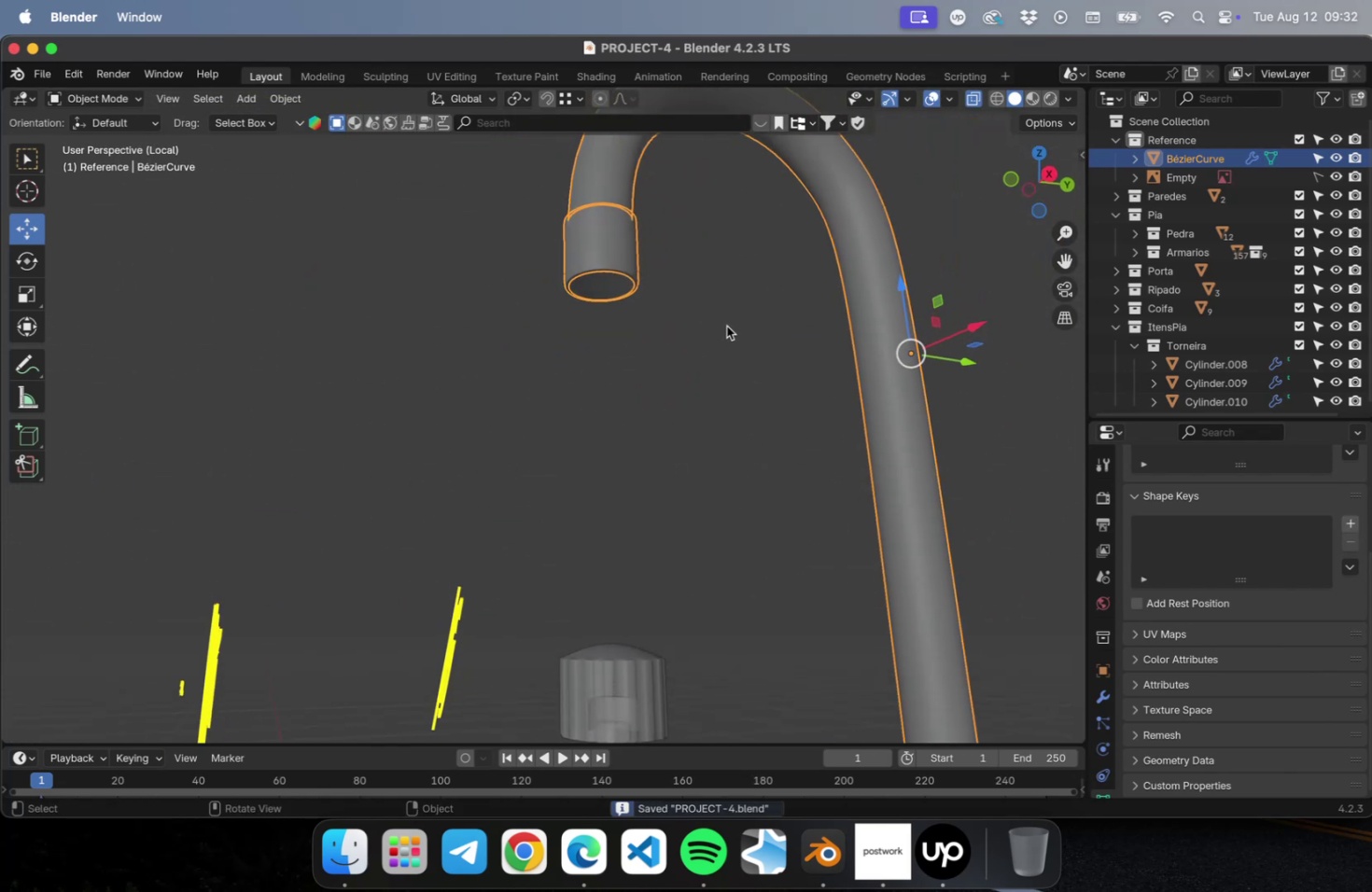 
left_click([726, 326])
 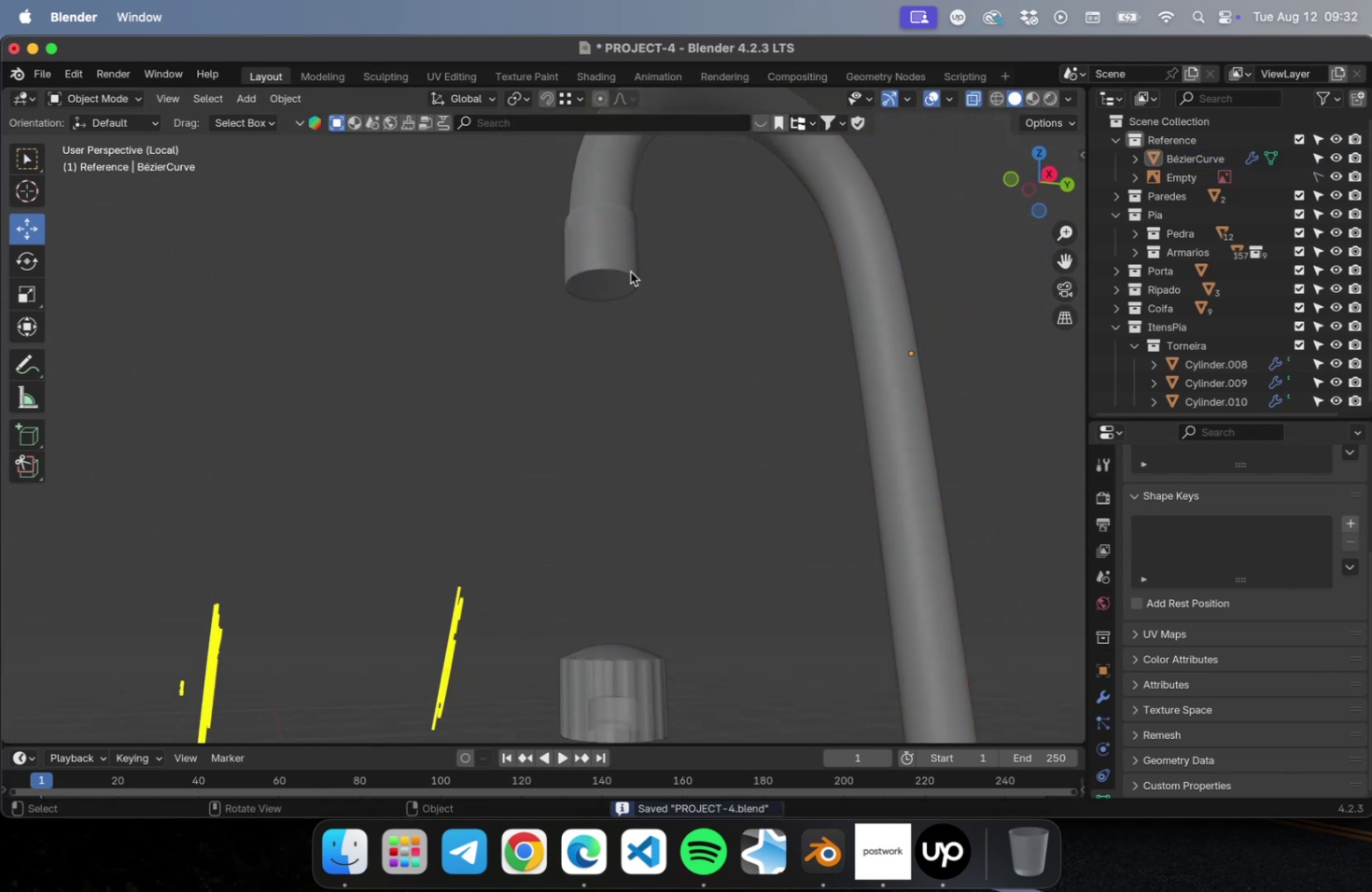 
left_click([614, 245])
 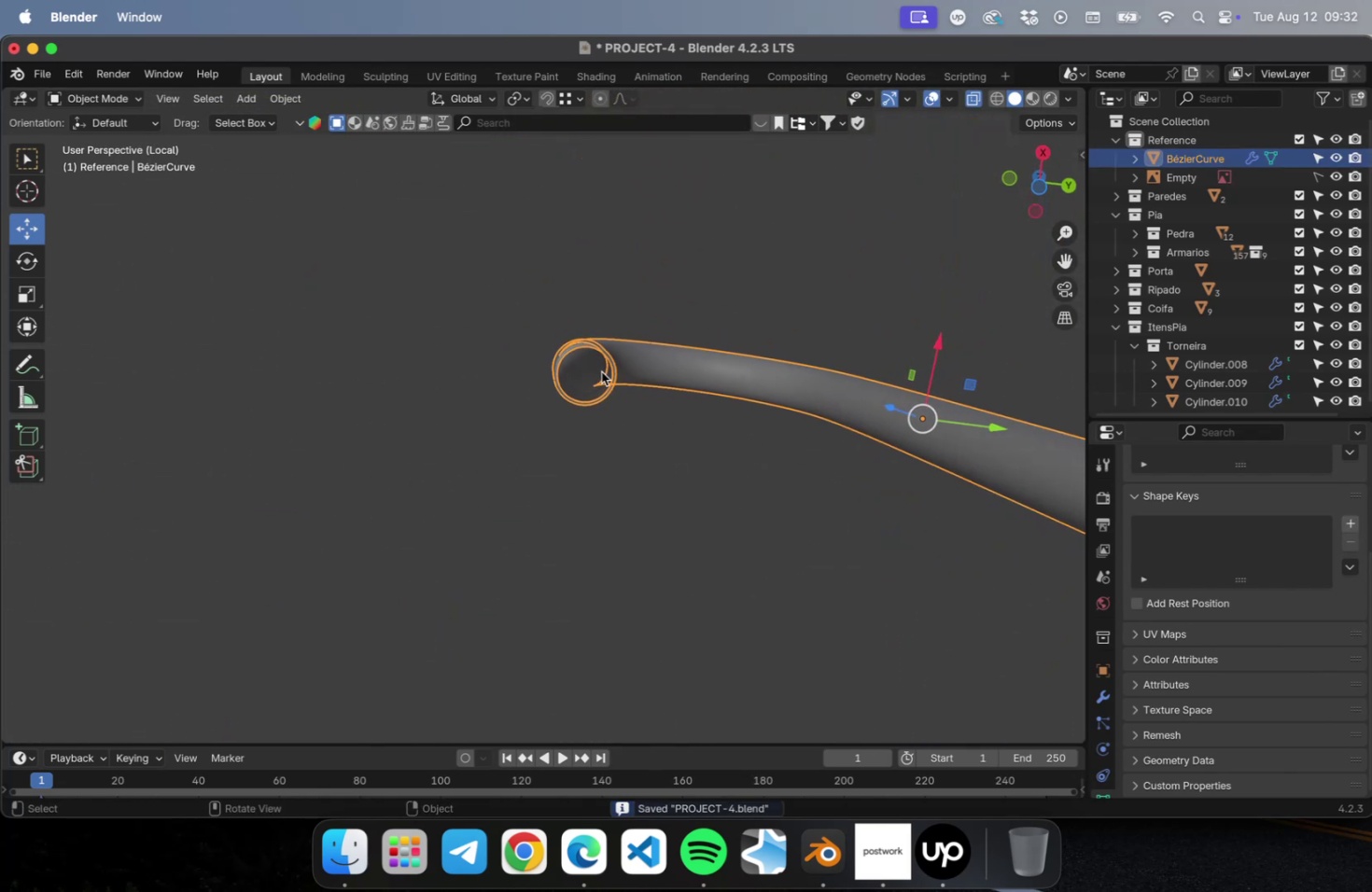 
scroll: coordinate [599, 354], scroll_direction: up, amount: 15.0
 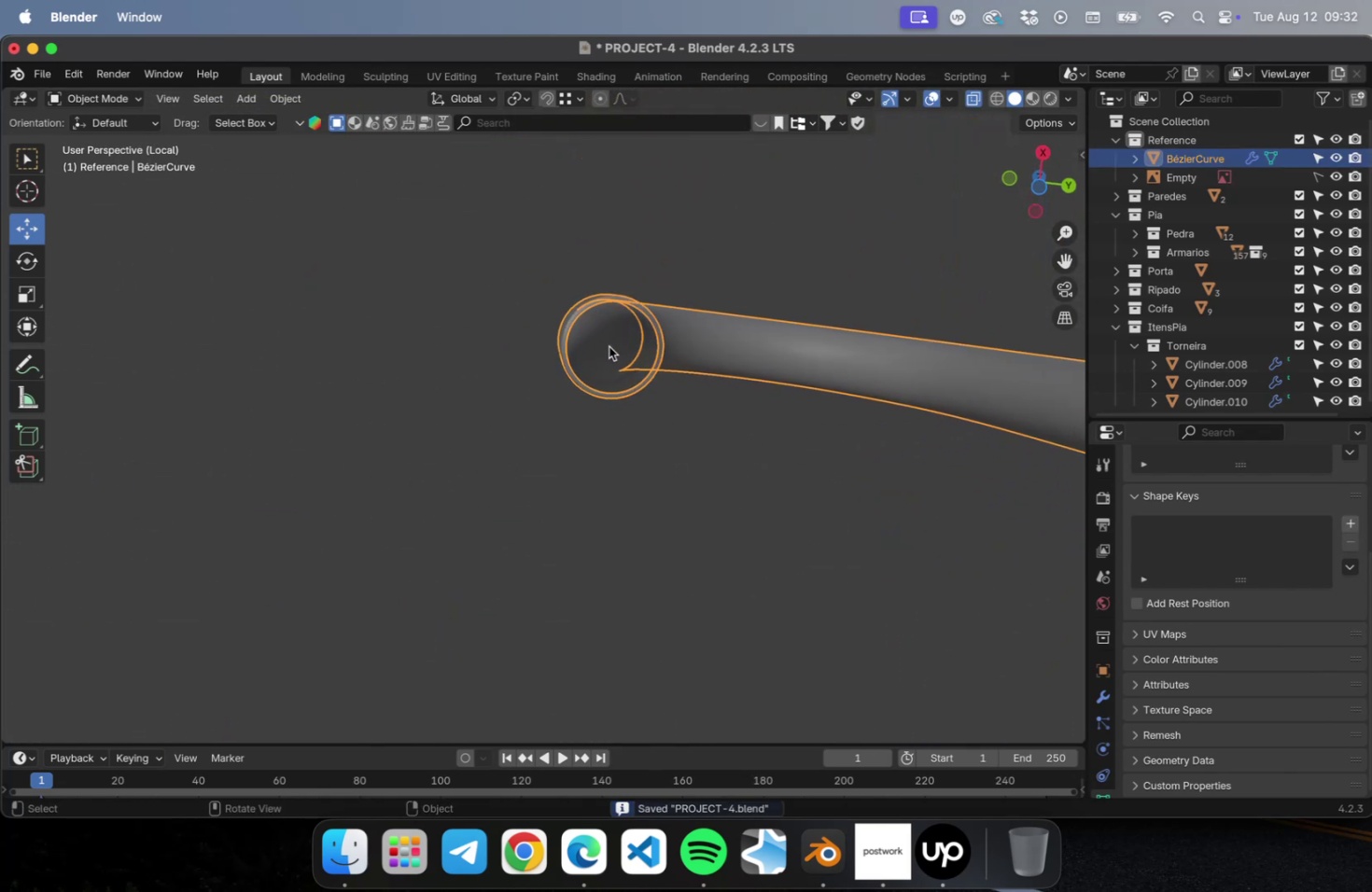 
hold_key(key=ShiftLeft, duration=0.41)
 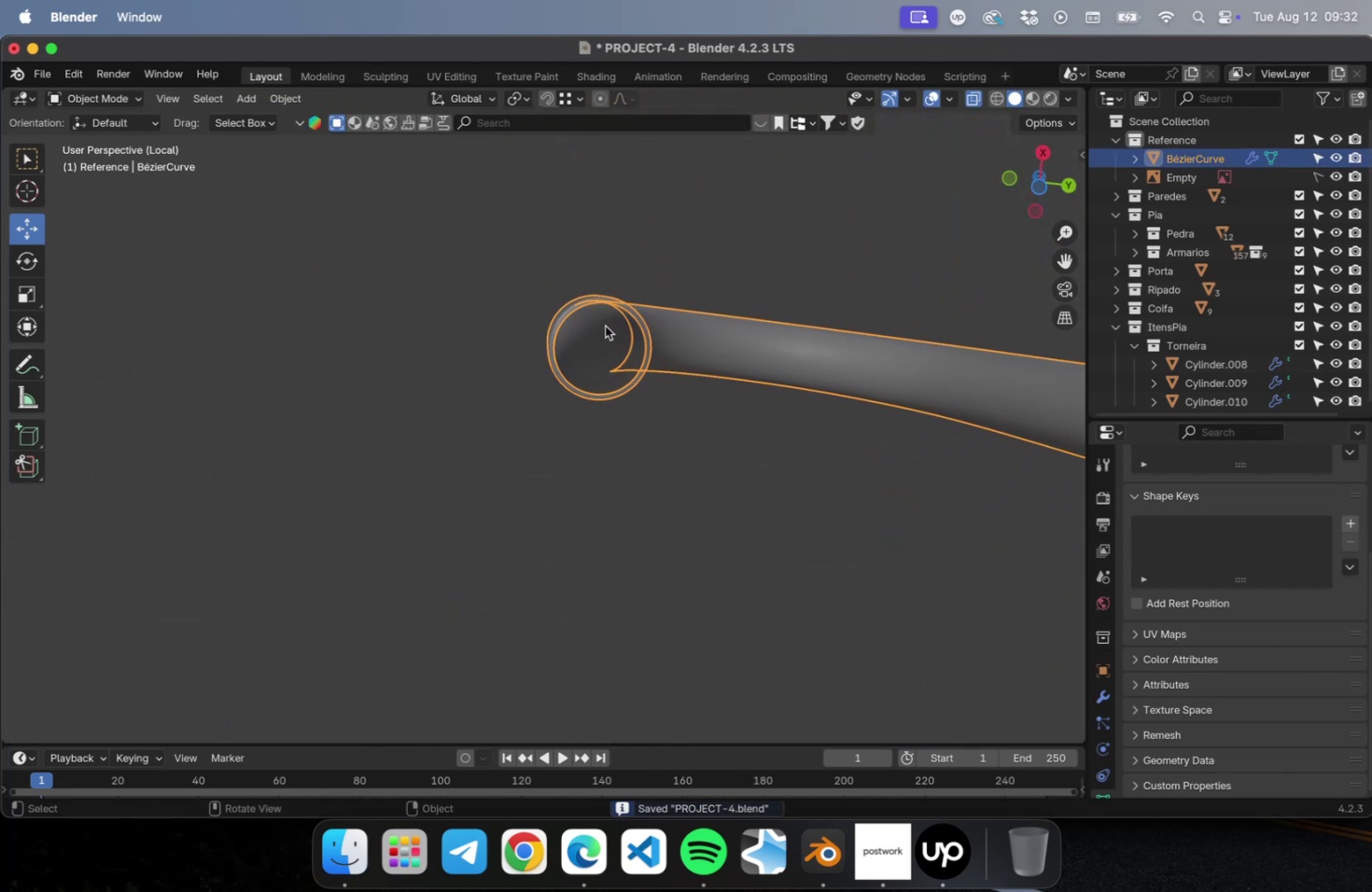 
scroll: coordinate [620, 317], scroll_direction: up, amount: 15.0
 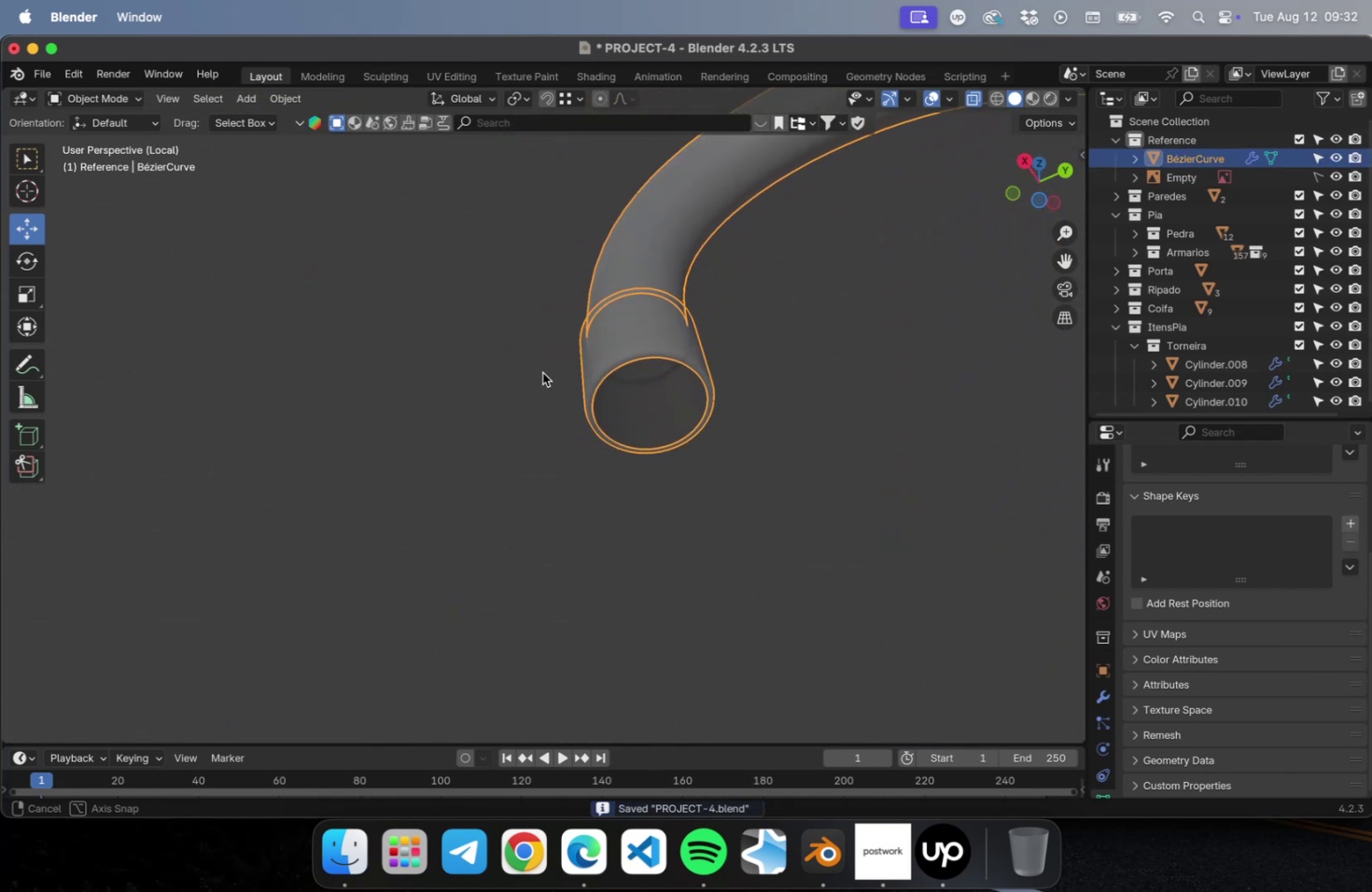 
key(Tab)
 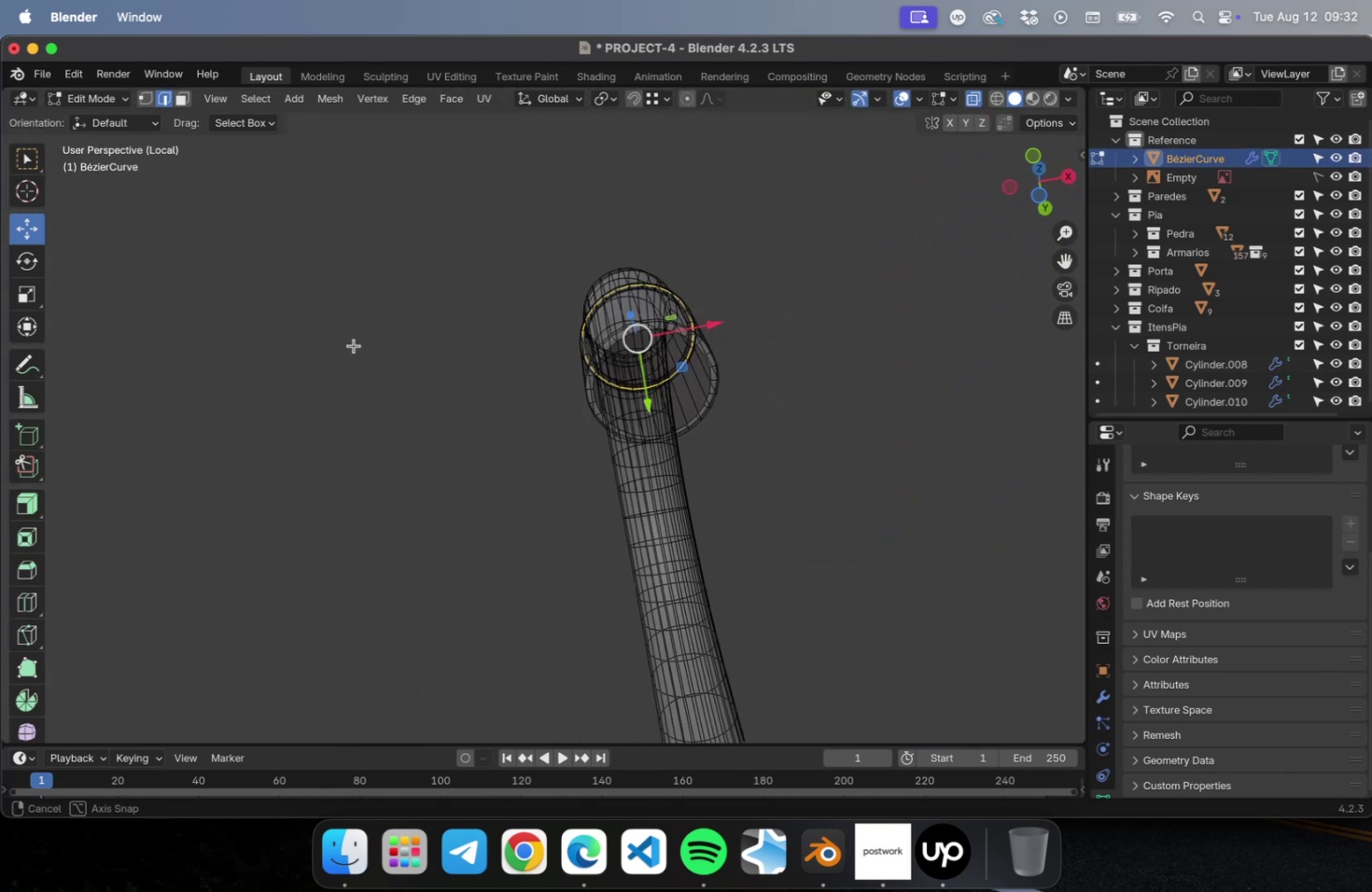 
key(2)
 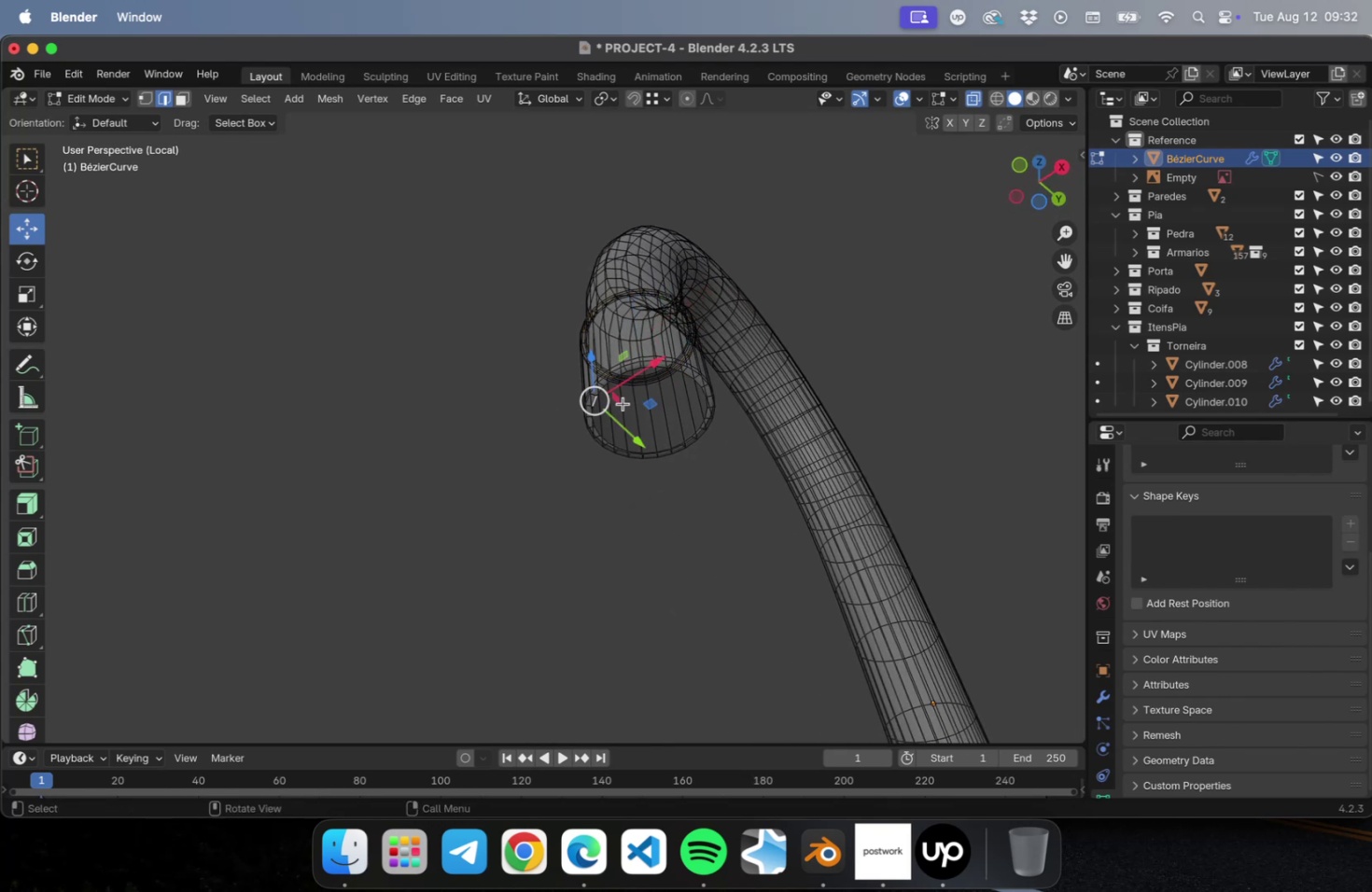 
key(NumLock)
 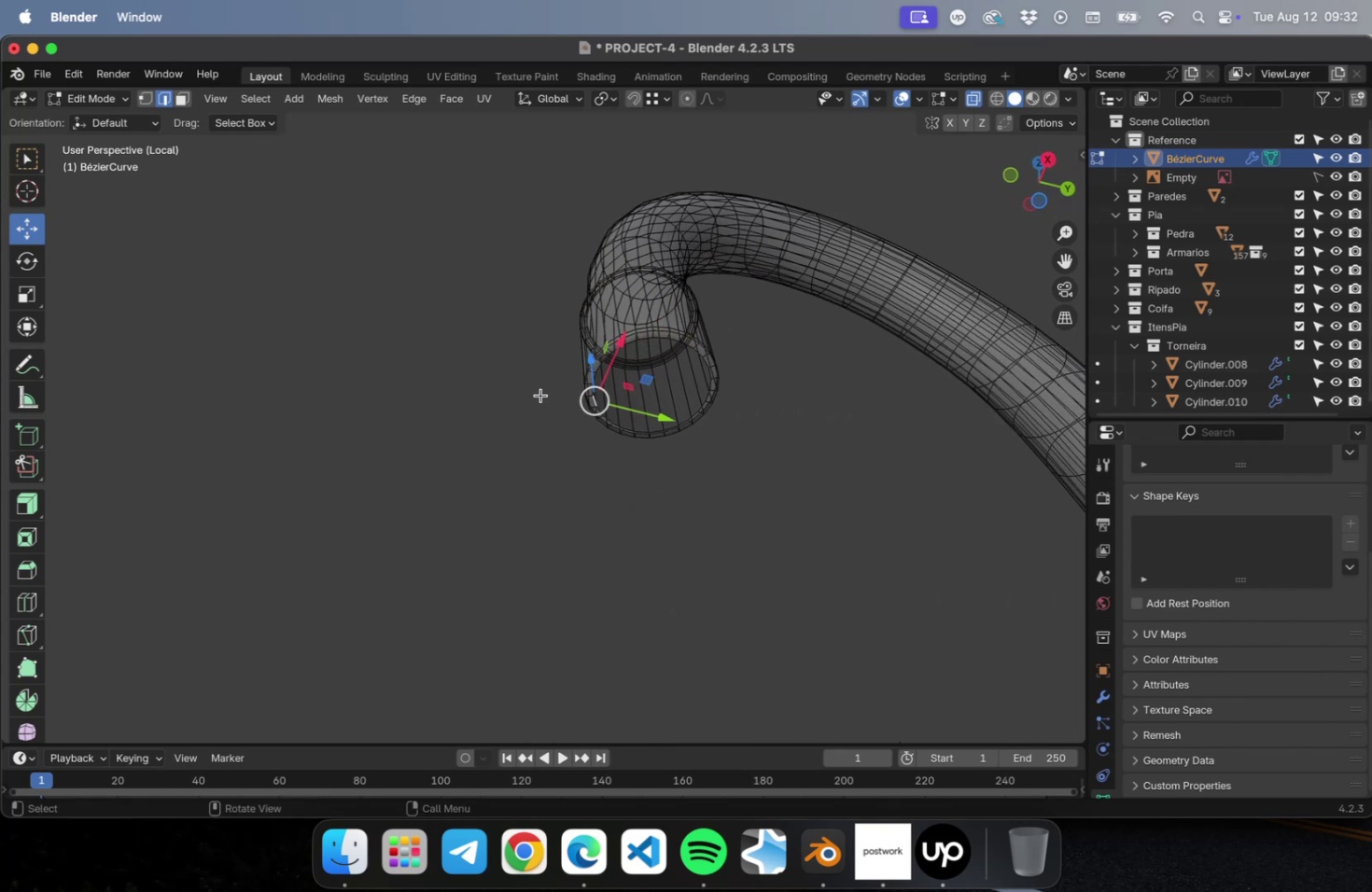 
key(NumpadDecimal)
 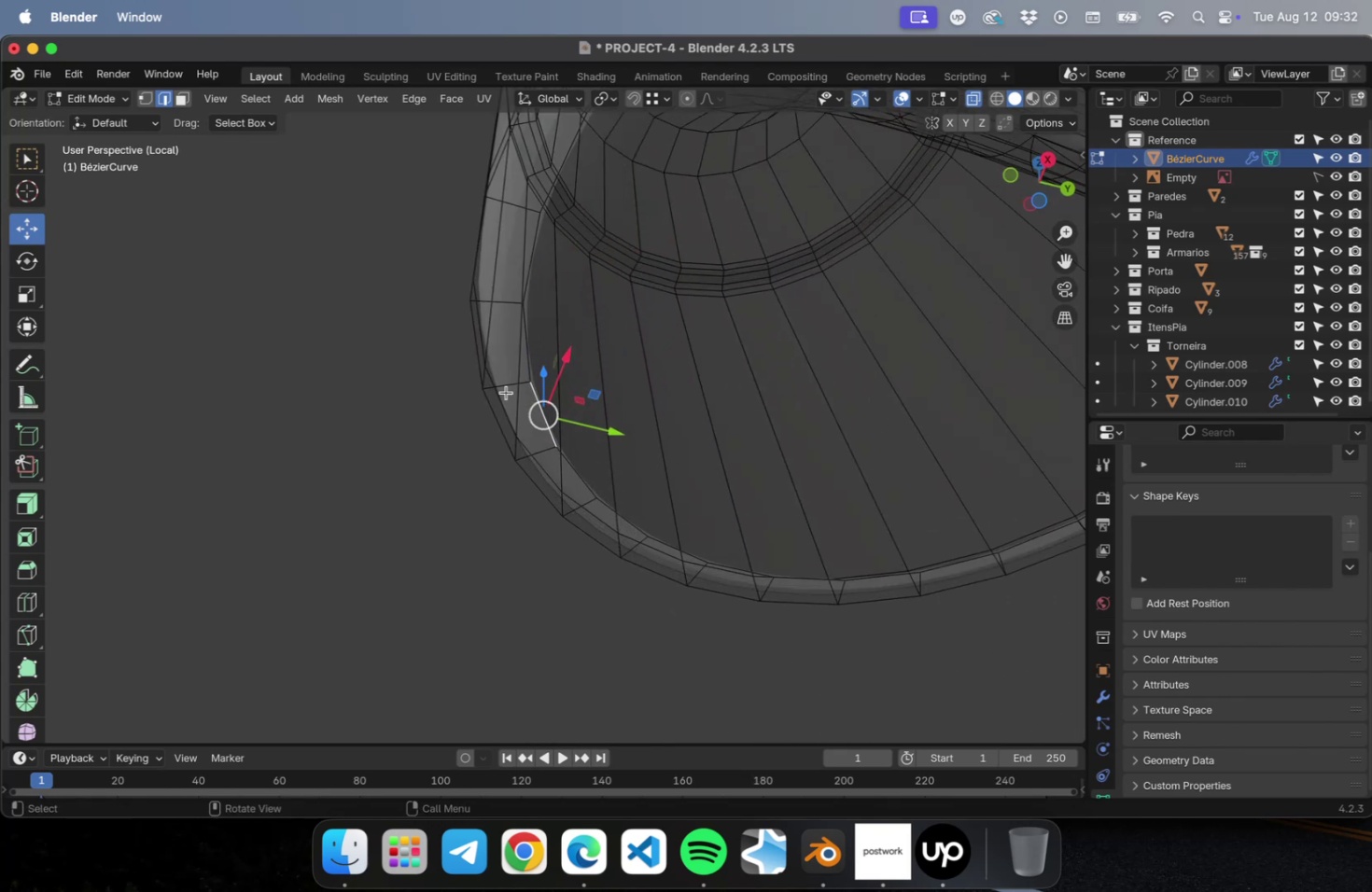 
scroll: coordinate [520, 391], scroll_direction: down, amount: 2.0
 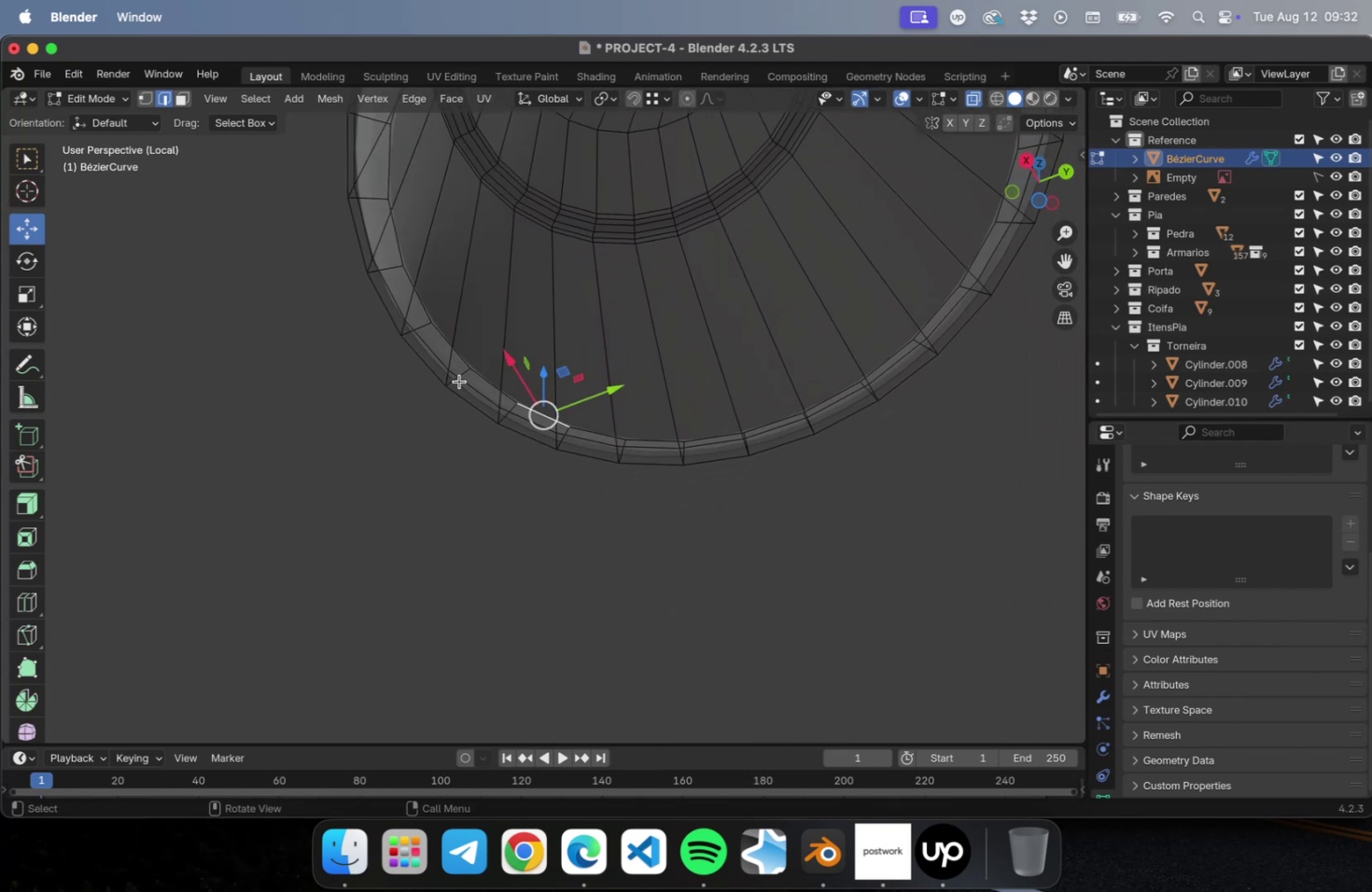 
hold_key(key=CommandLeft, duration=2.09)
left_click([441, 329])
 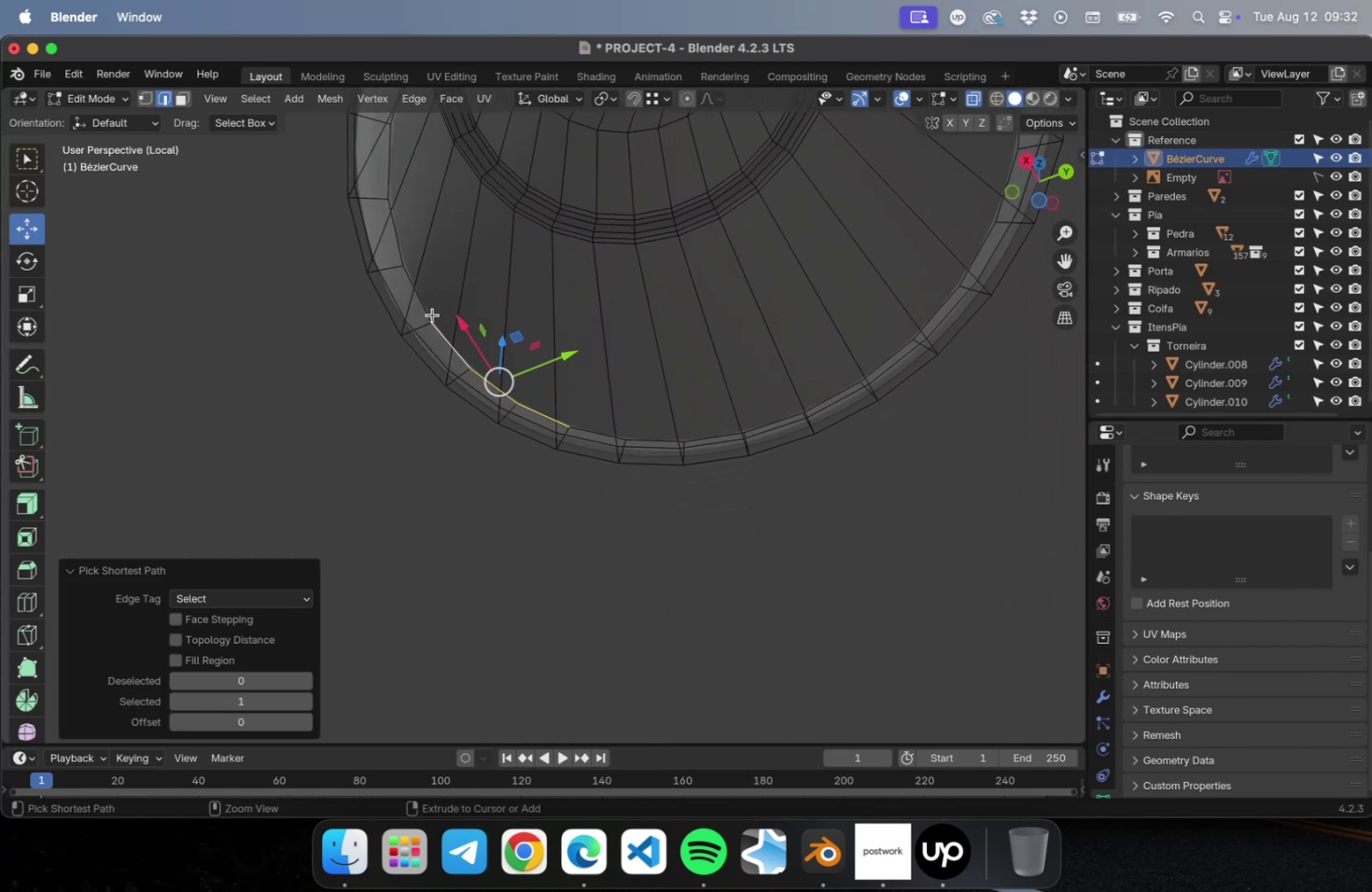 
left_click([427, 314])
 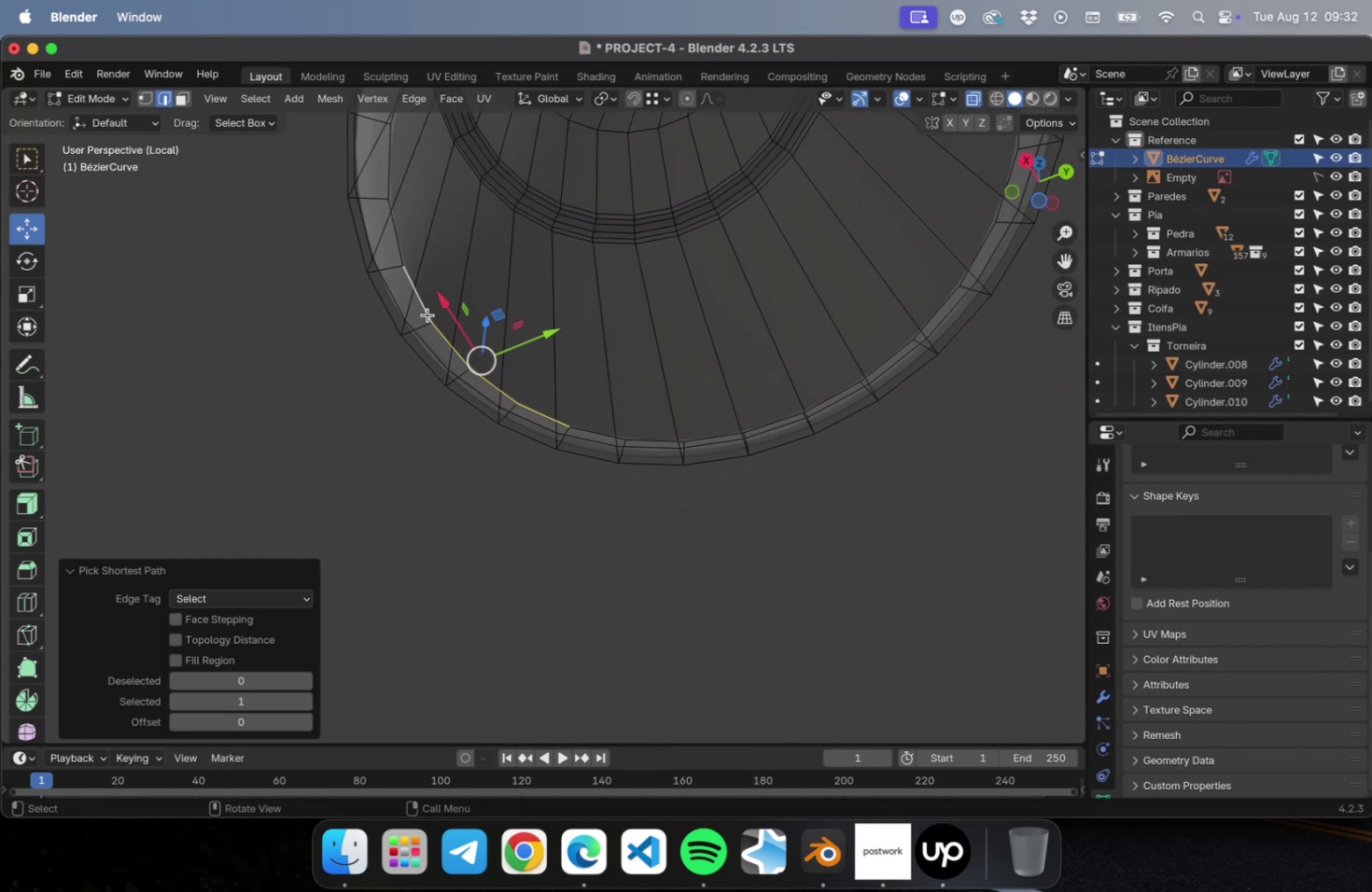 
hold_key(key=OptionLeft, duration=0.73)
left_click([427, 314])
 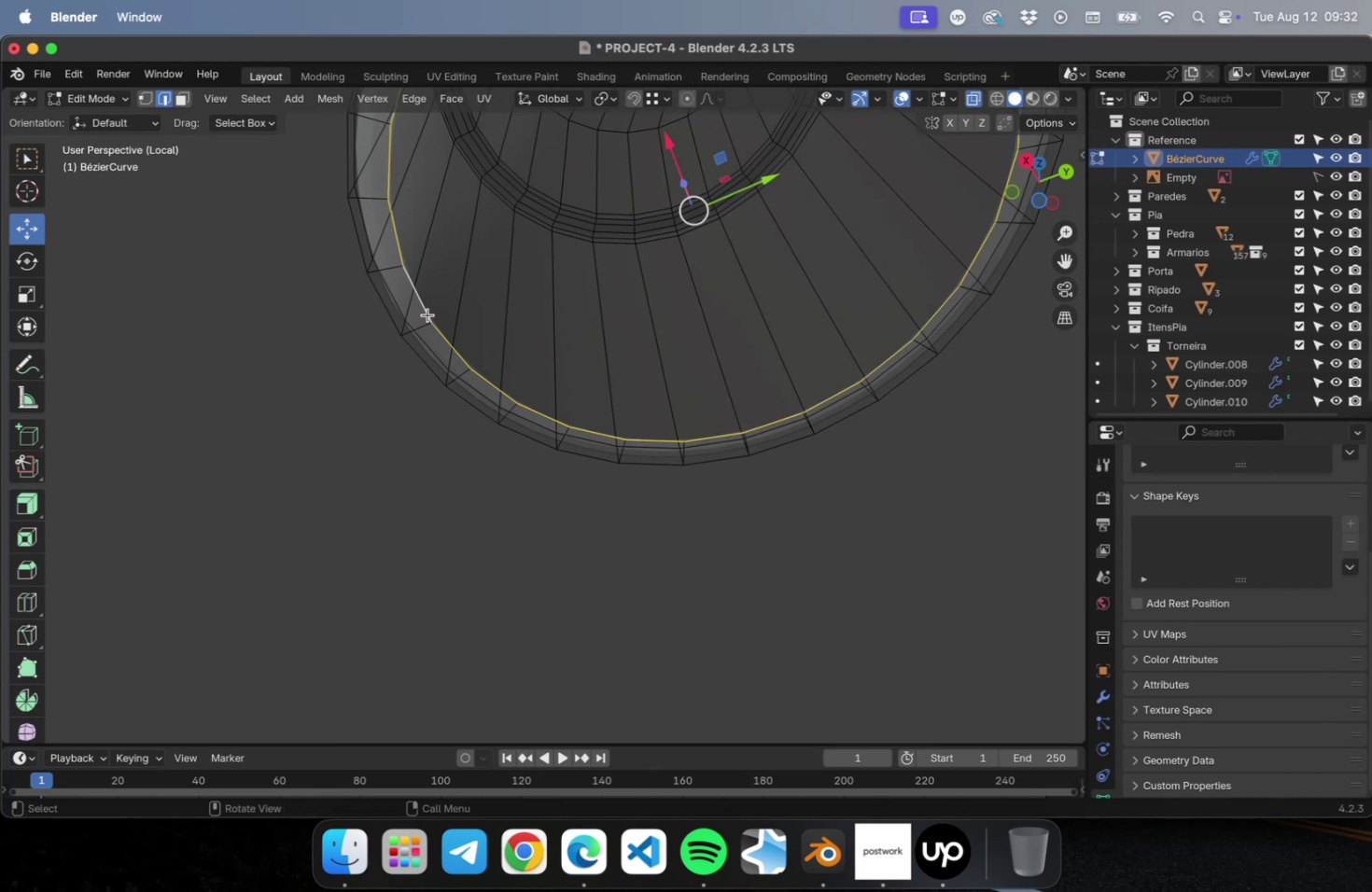 
scroll: coordinate [436, 330], scroll_direction: down, amount: 2.0
 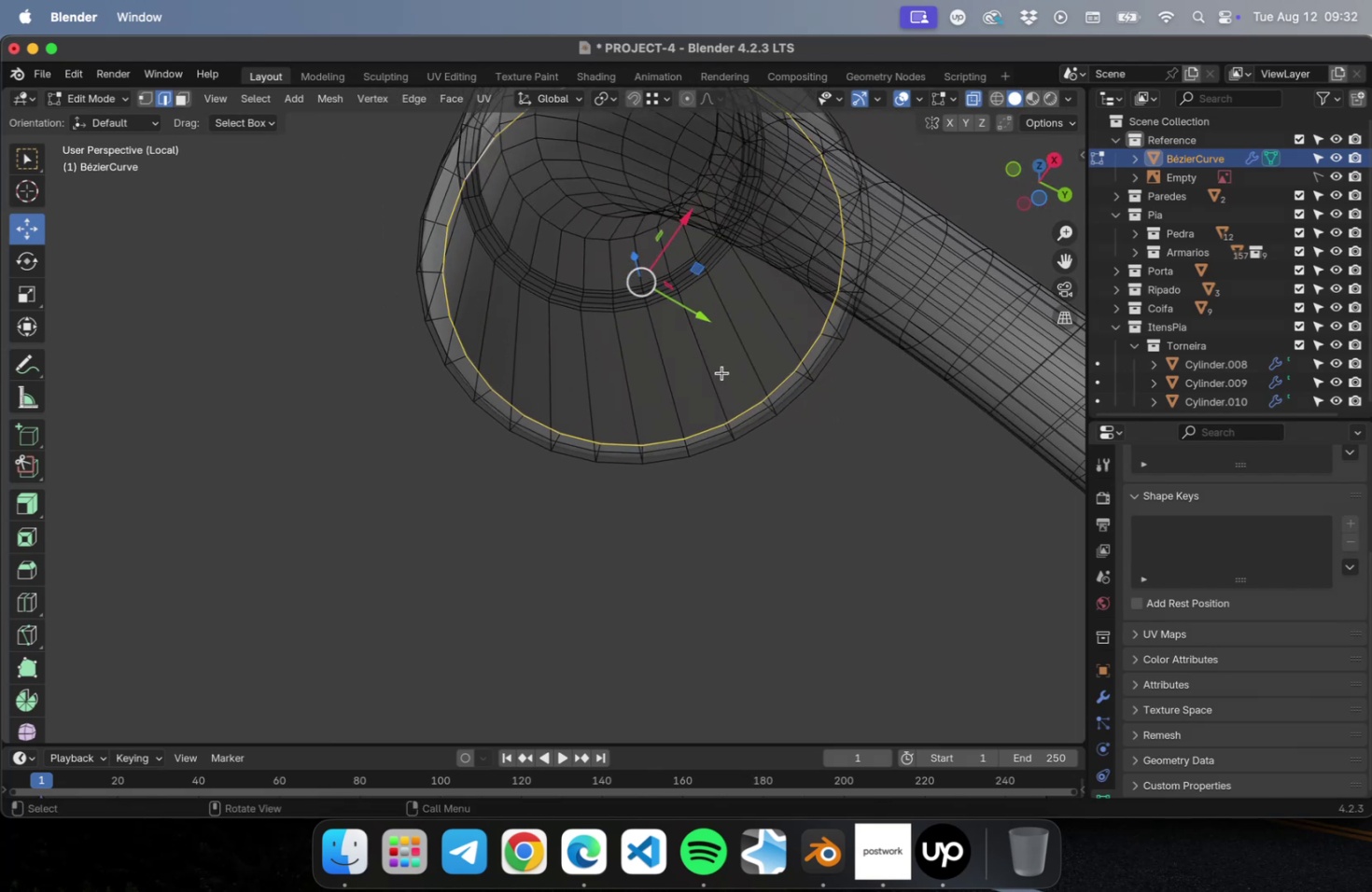 
type(ez)
 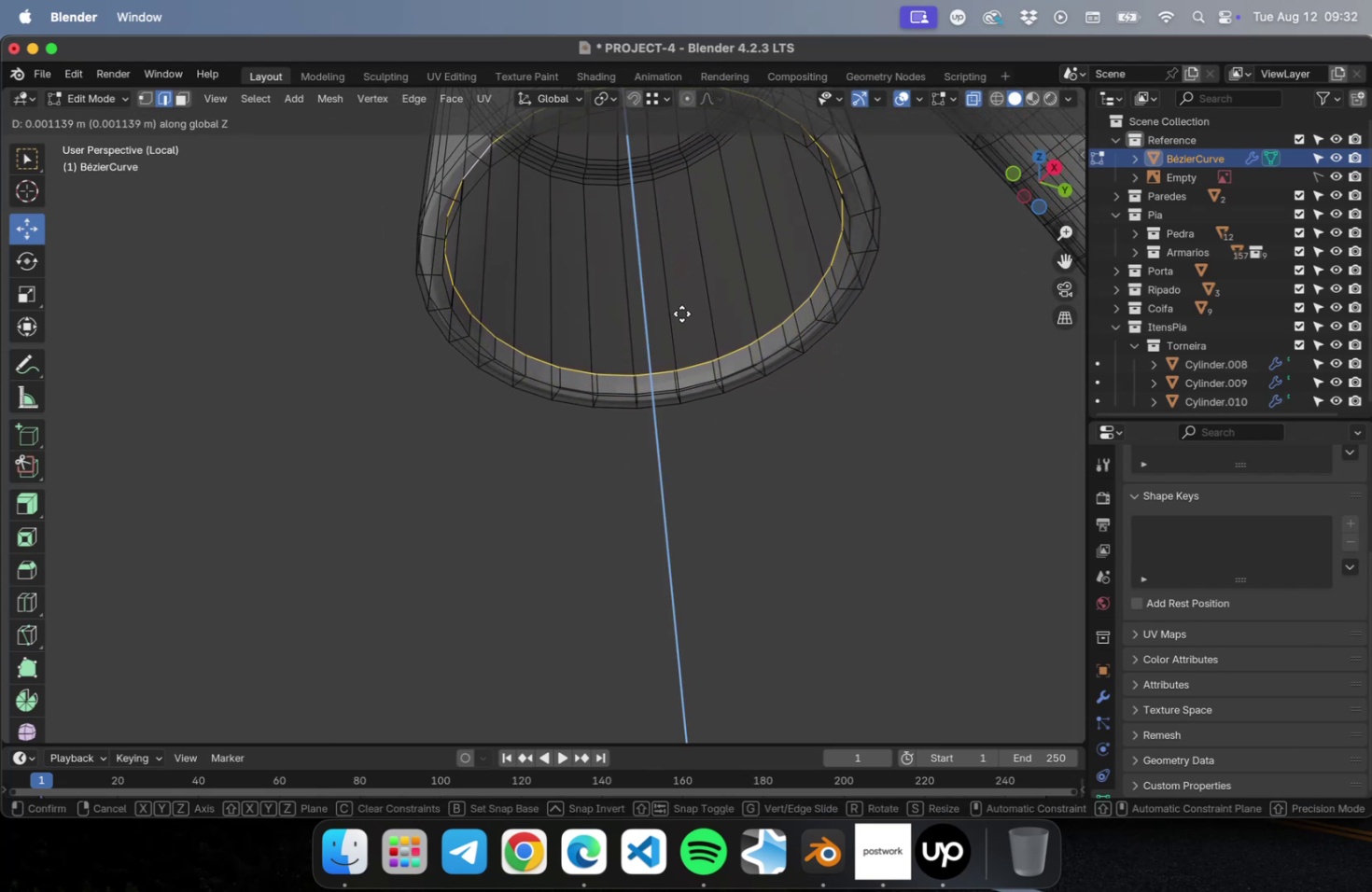 
left_click([679, 315])
 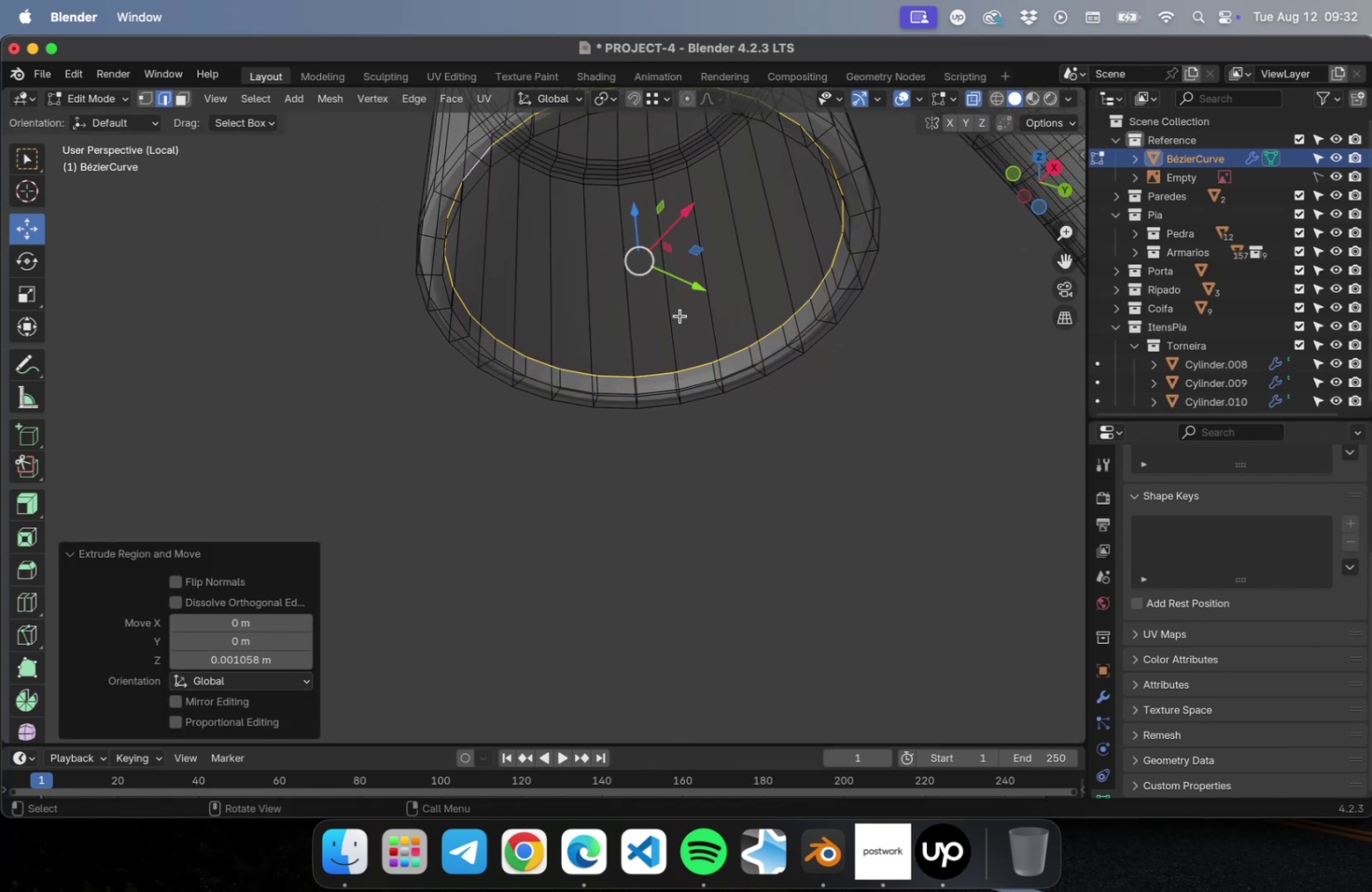 
key(E)
 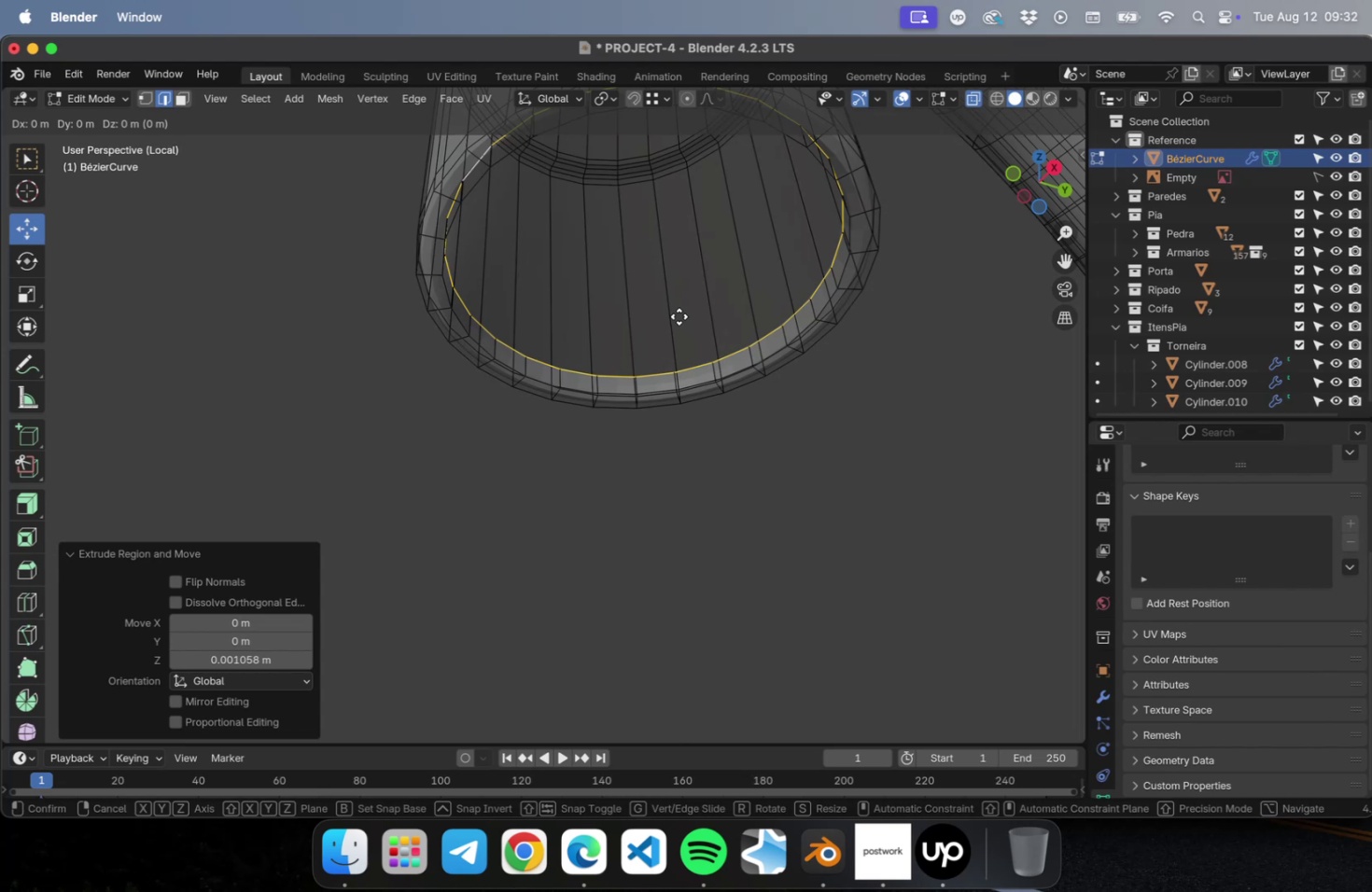 
key(Escape)
 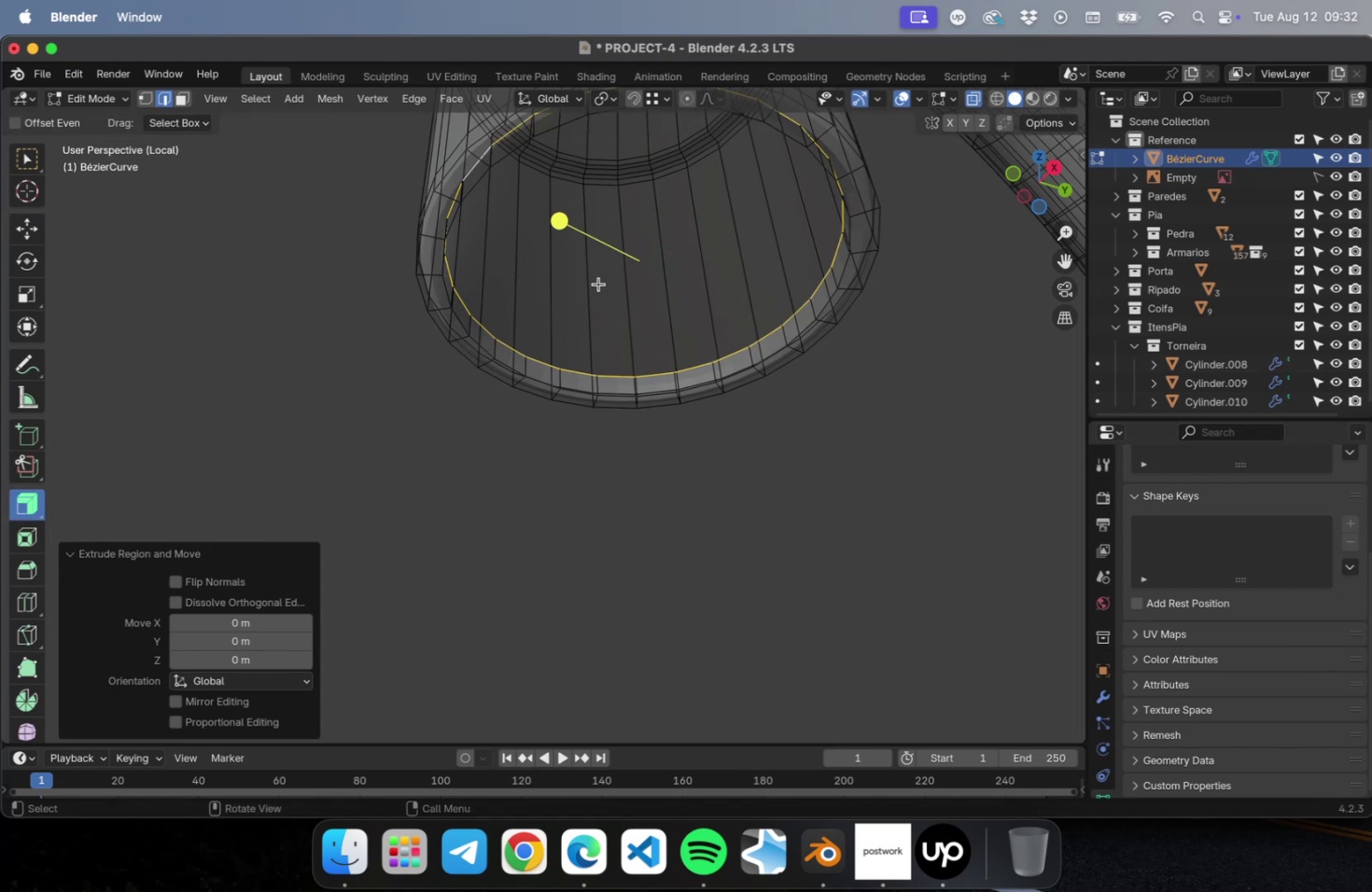 
left_click_drag(start_coordinate=[558, 219], to_coordinate=[591, 272])
 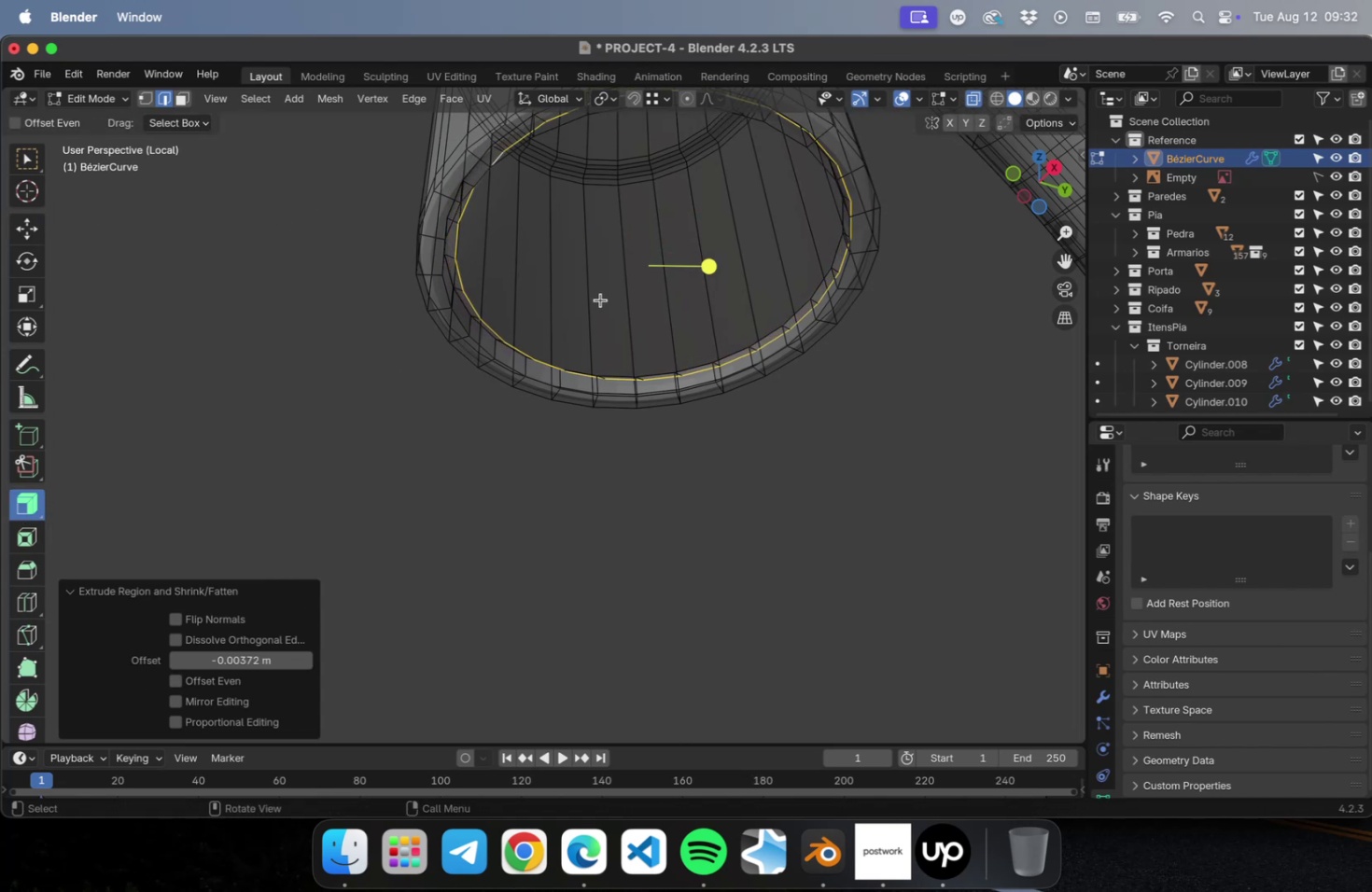 
key(Meta+CommandLeft)
 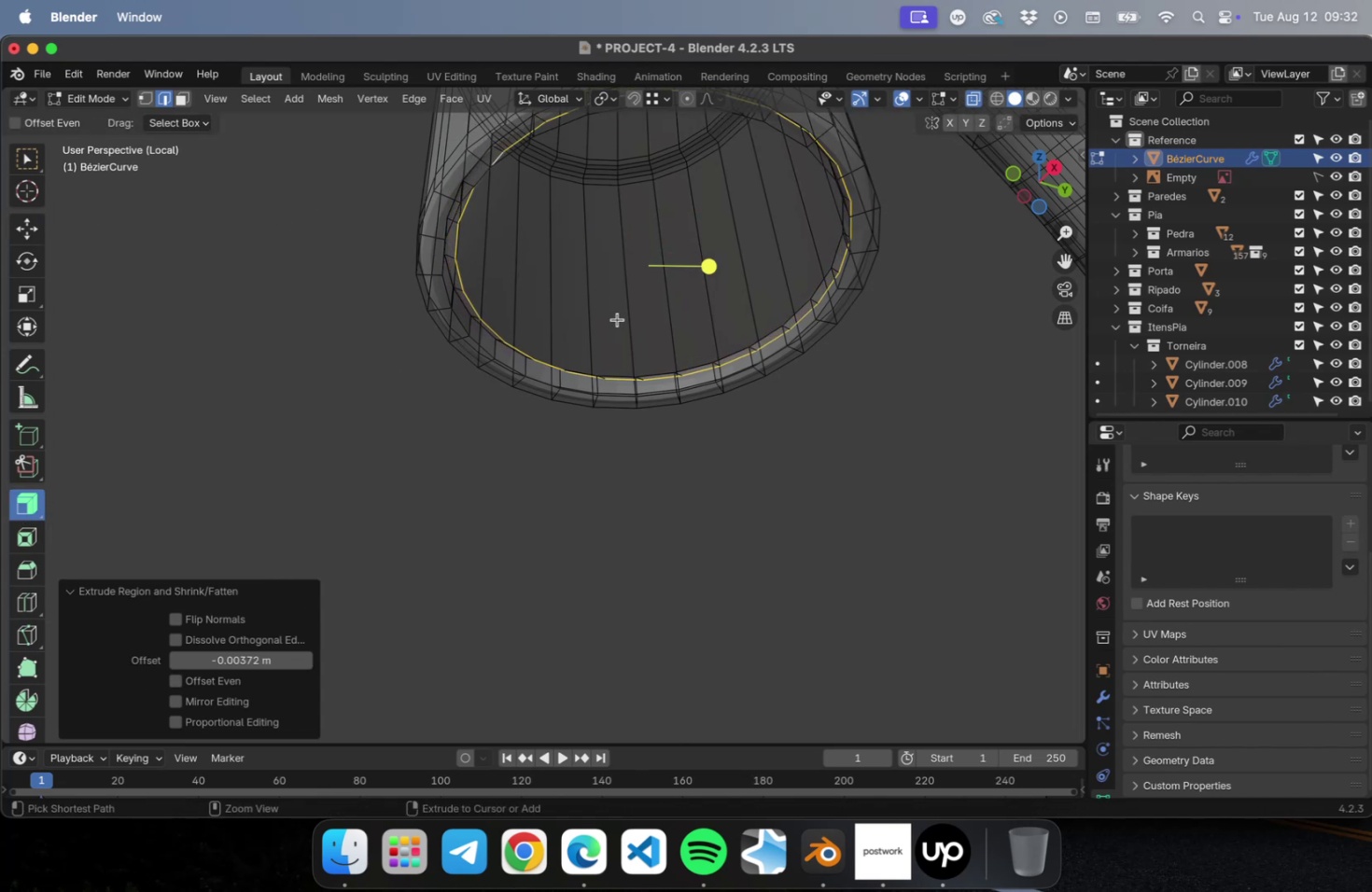 
key(Meta+Z)
 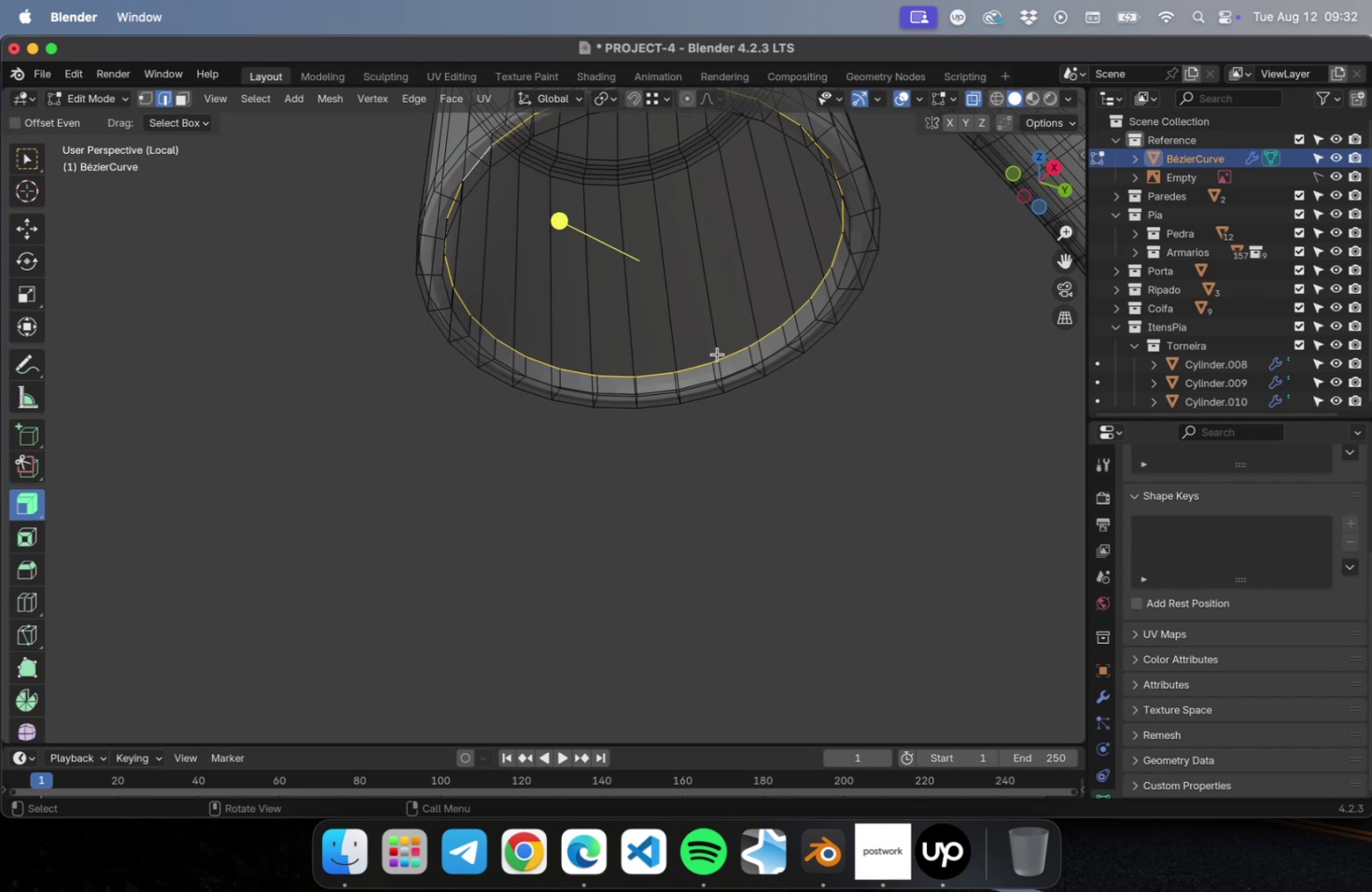 
wait(6.07)
 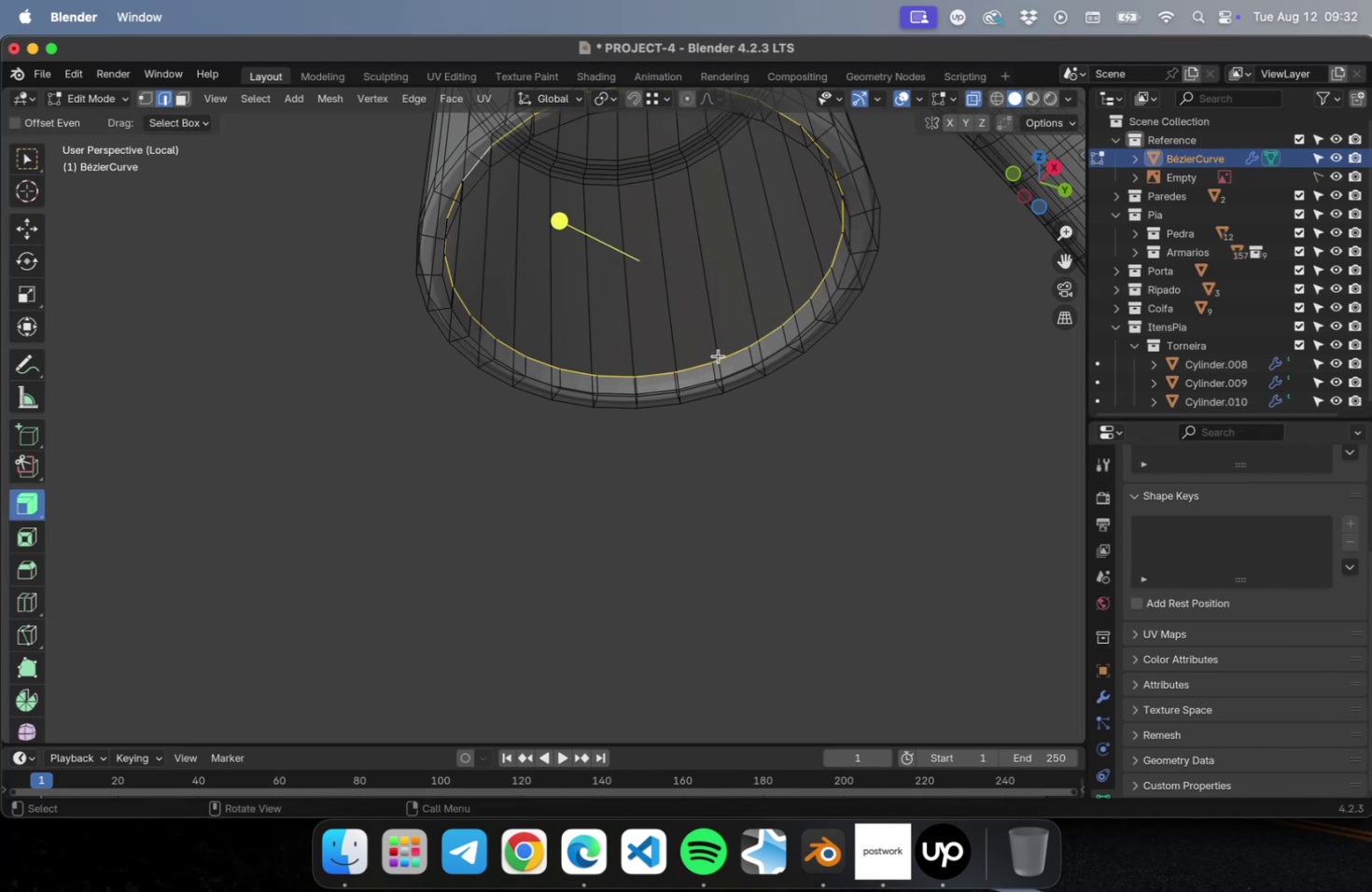 
mouse_move([43, 486])
 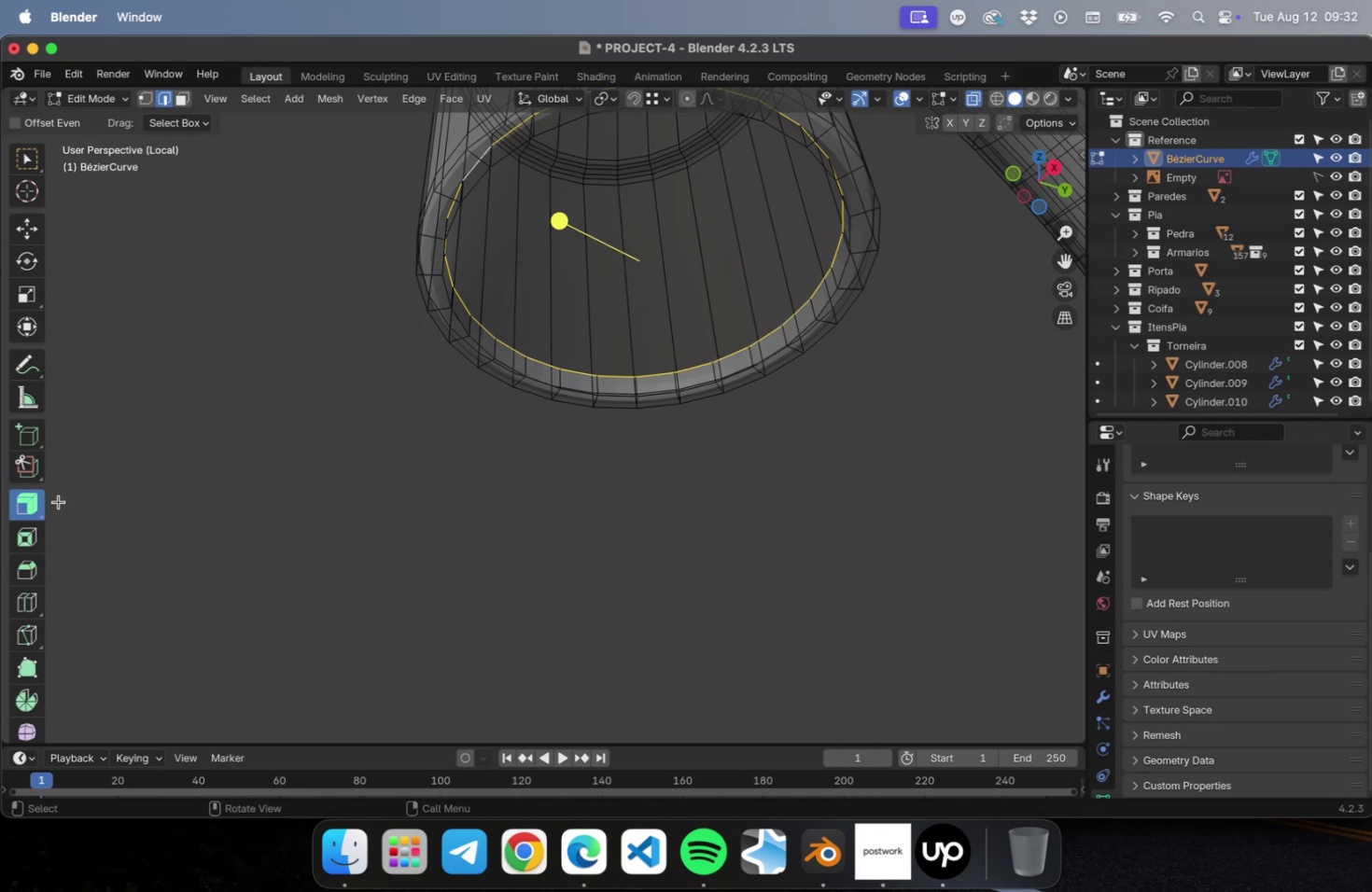 
left_click_drag(start_coordinate=[563, 218], to_coordinate=[211, 497])
 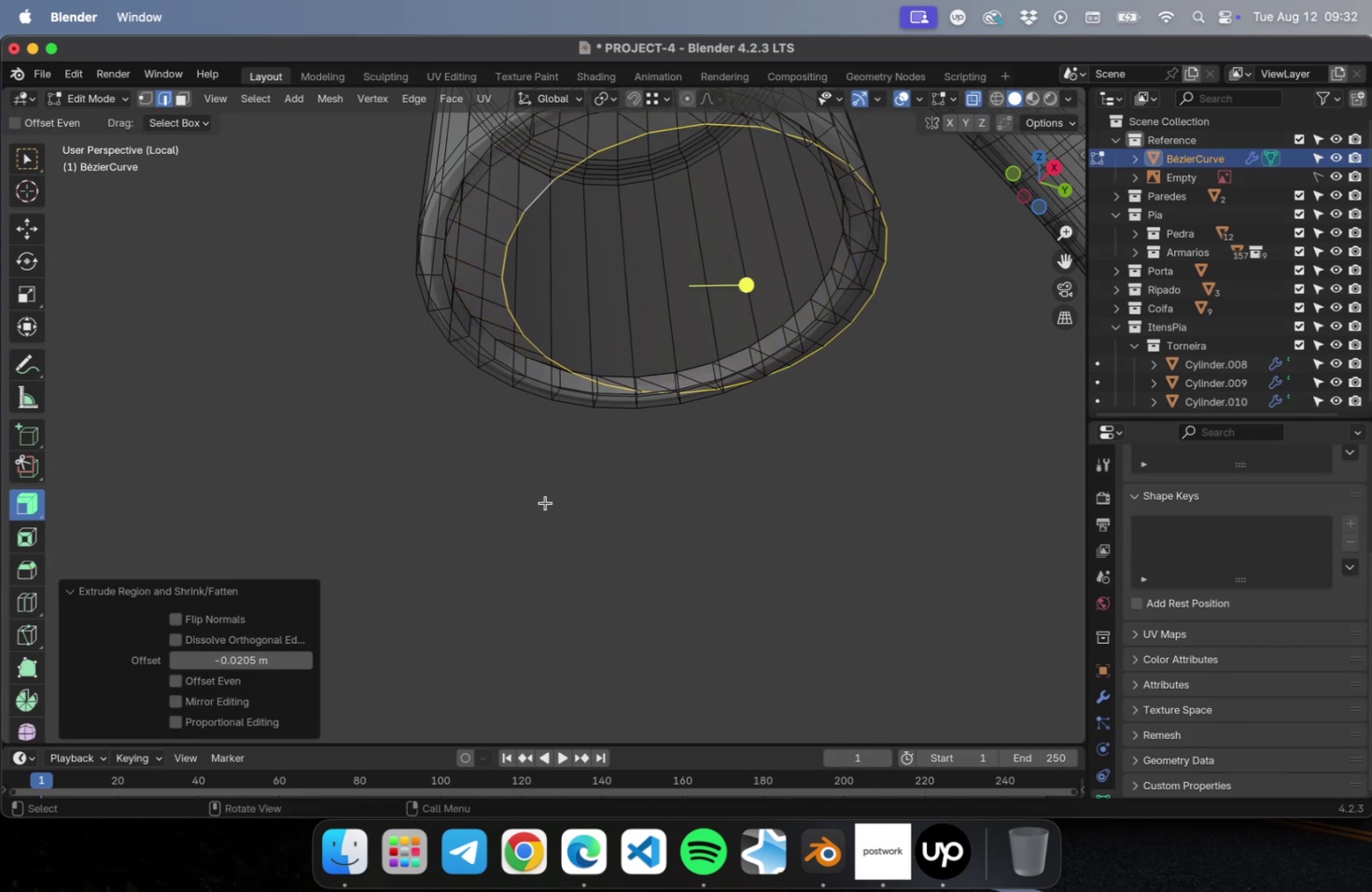 
key(Meta+Z)
 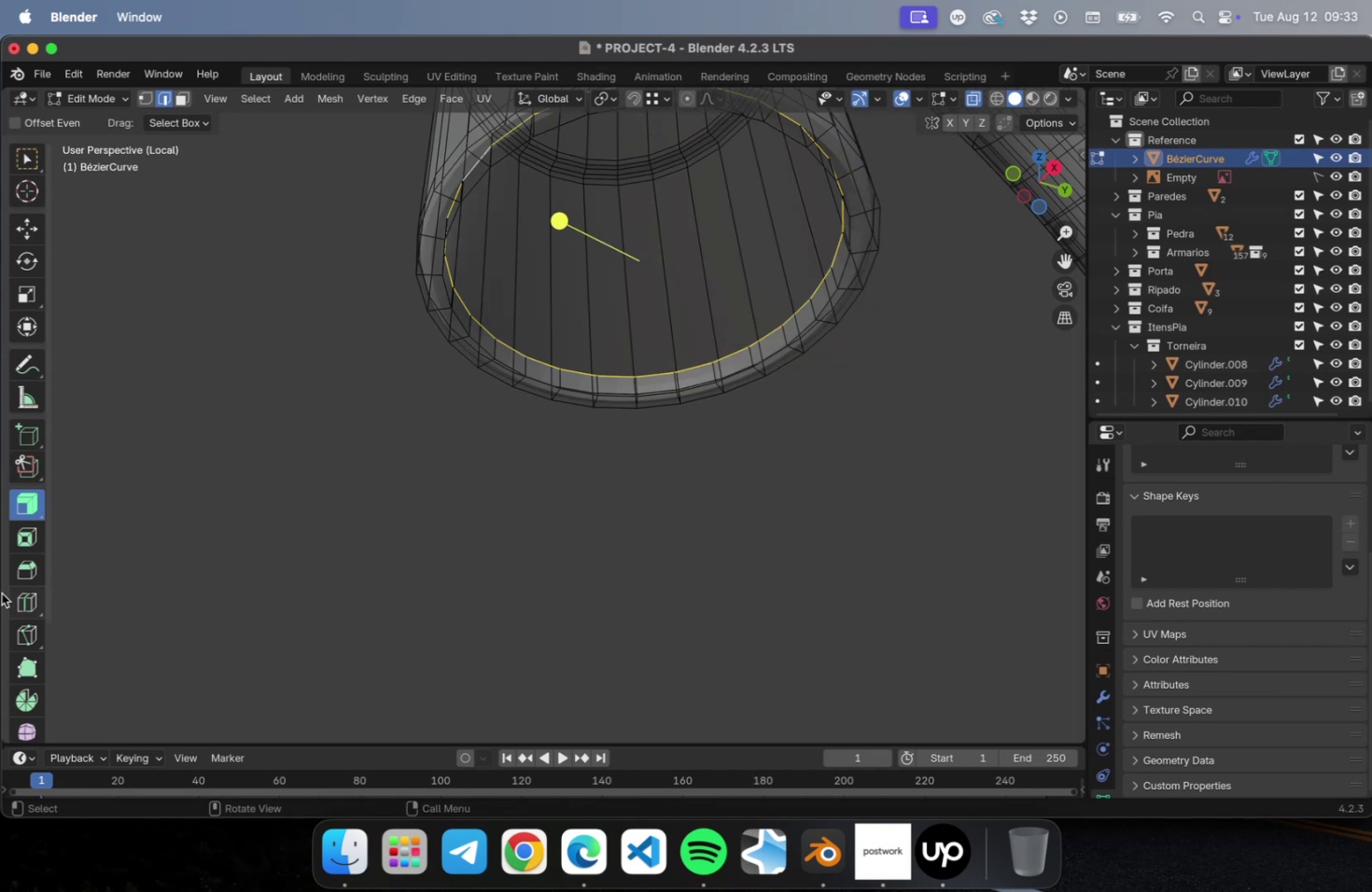 
left_click_drag(start_coordinate=[25, 502], to_coordinate=[129, 512])
 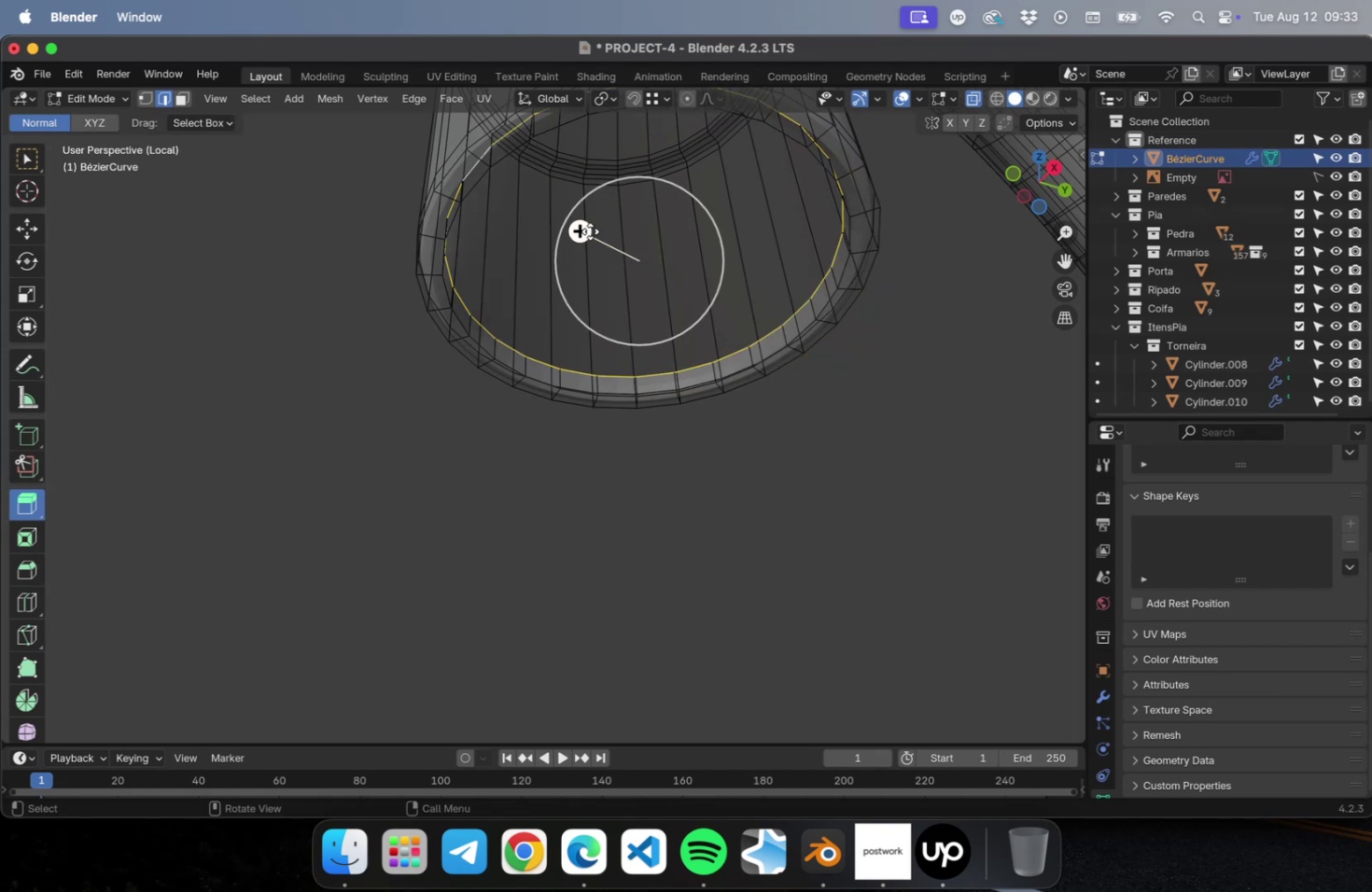 
left_click_drag(start_coordinate=[575, 229], to_coordinate=[636, 251])
 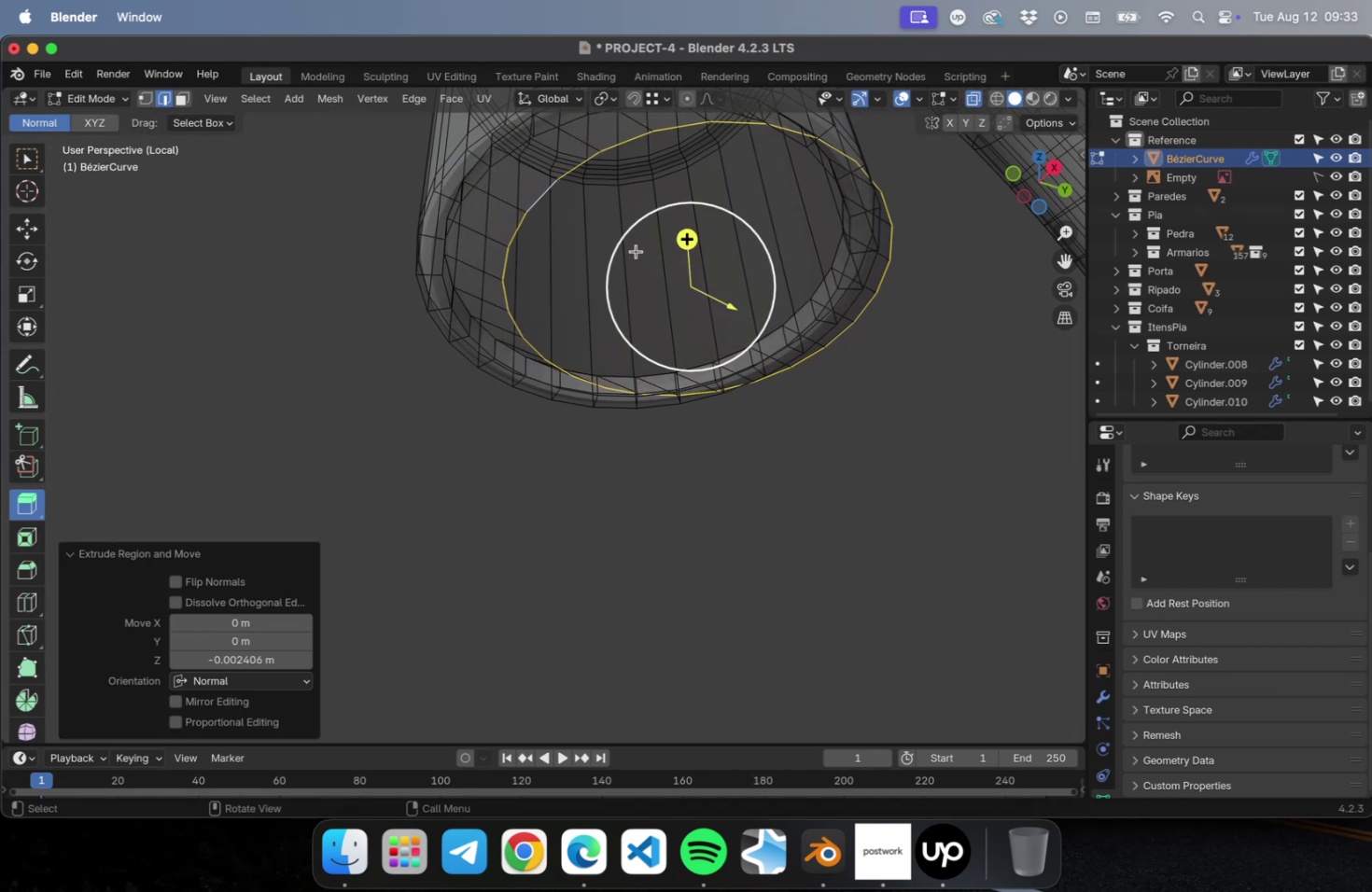 
key(Meta+Z)
 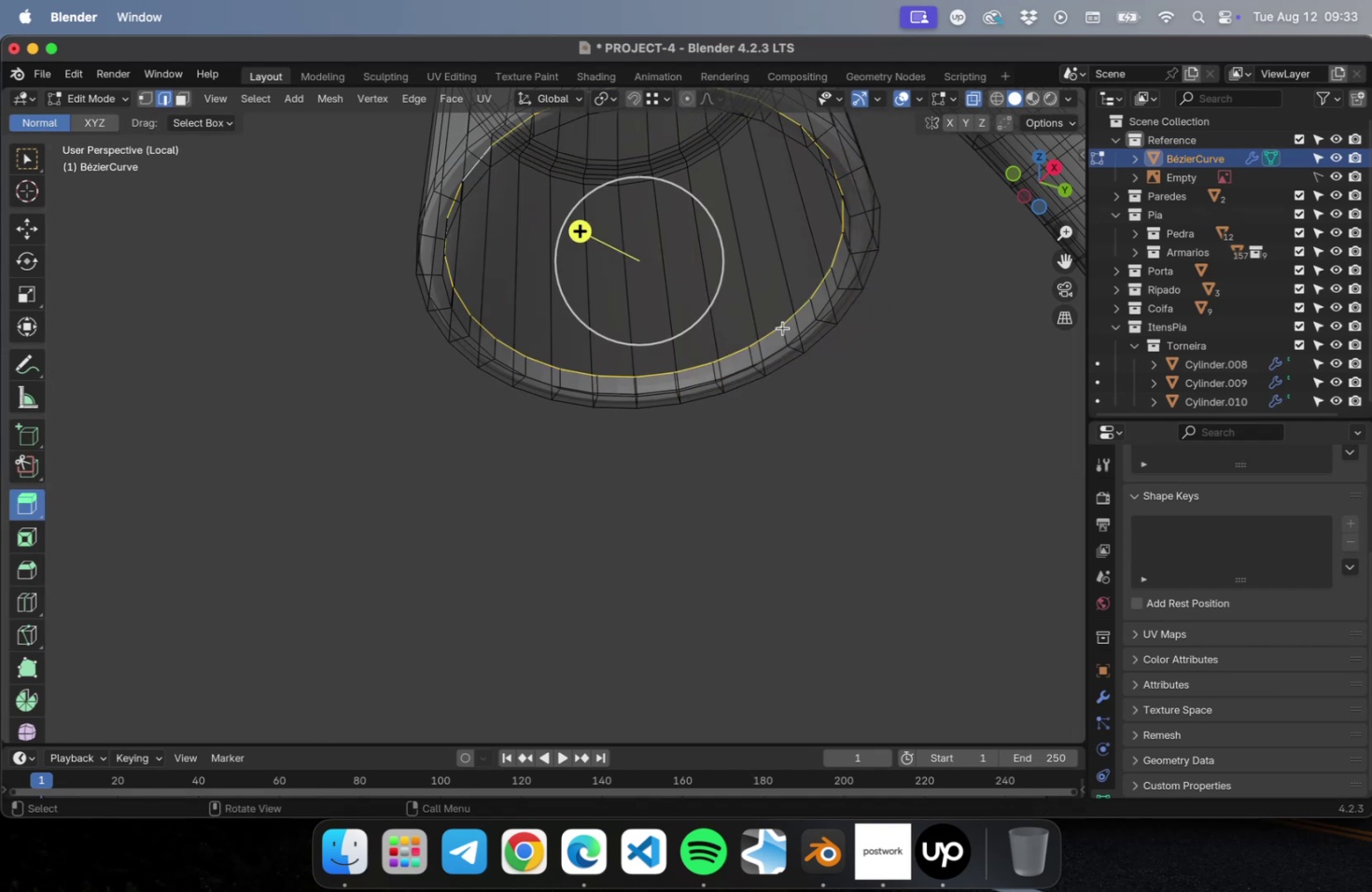 
key(S)
 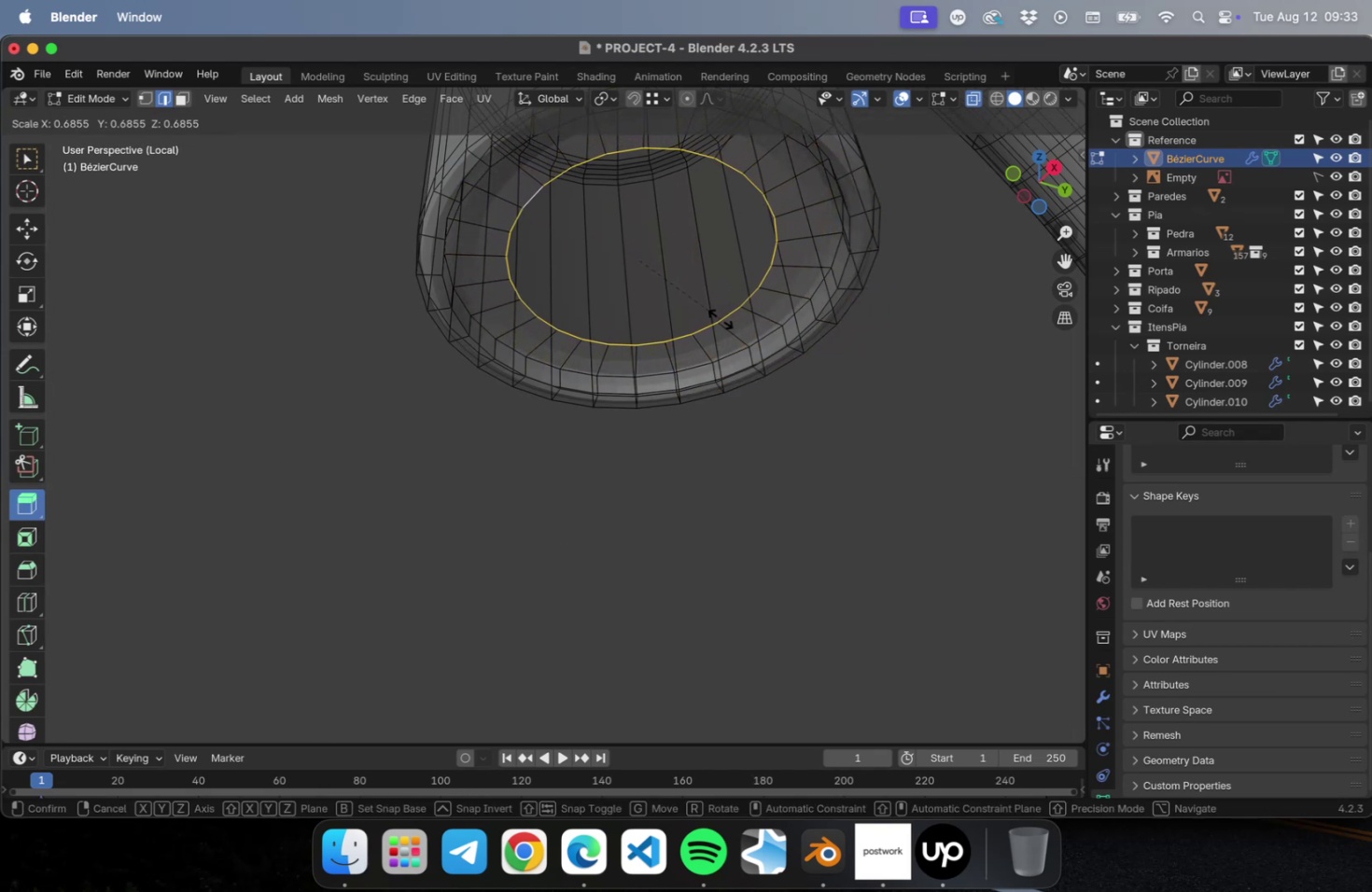 
left_click([720, 318])
 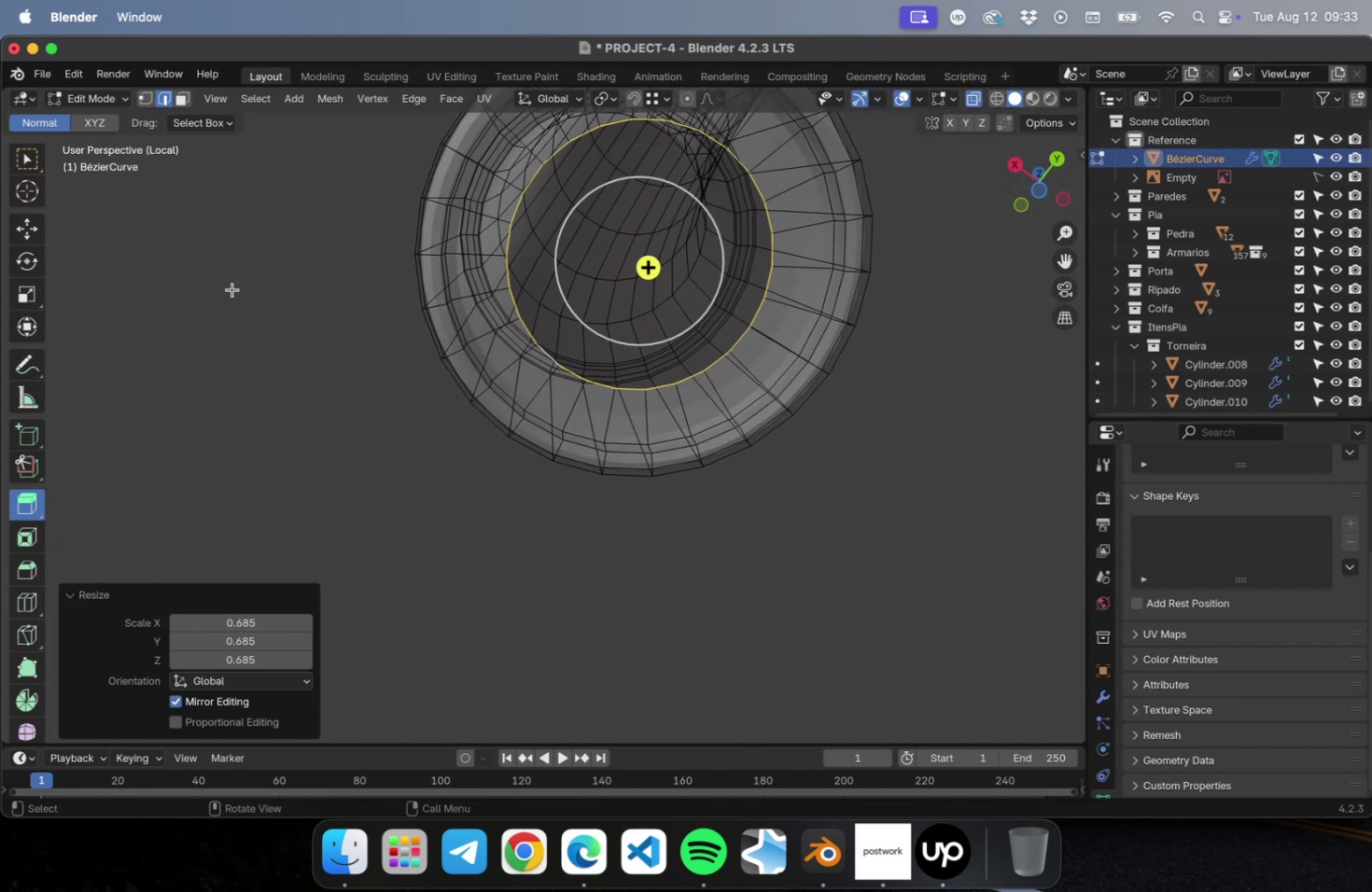 
wait(5.66)
 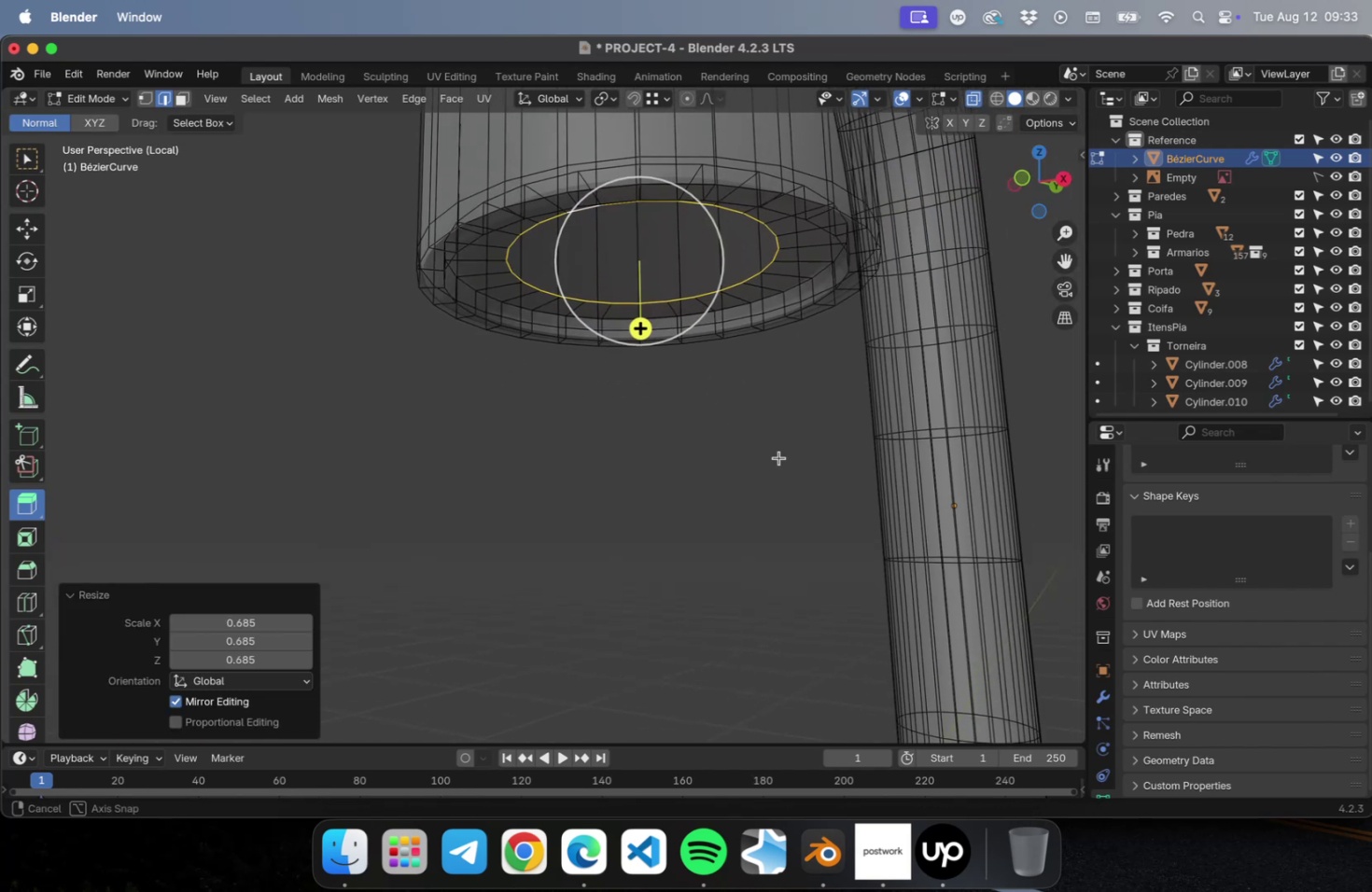 
left_click([33, 220])
 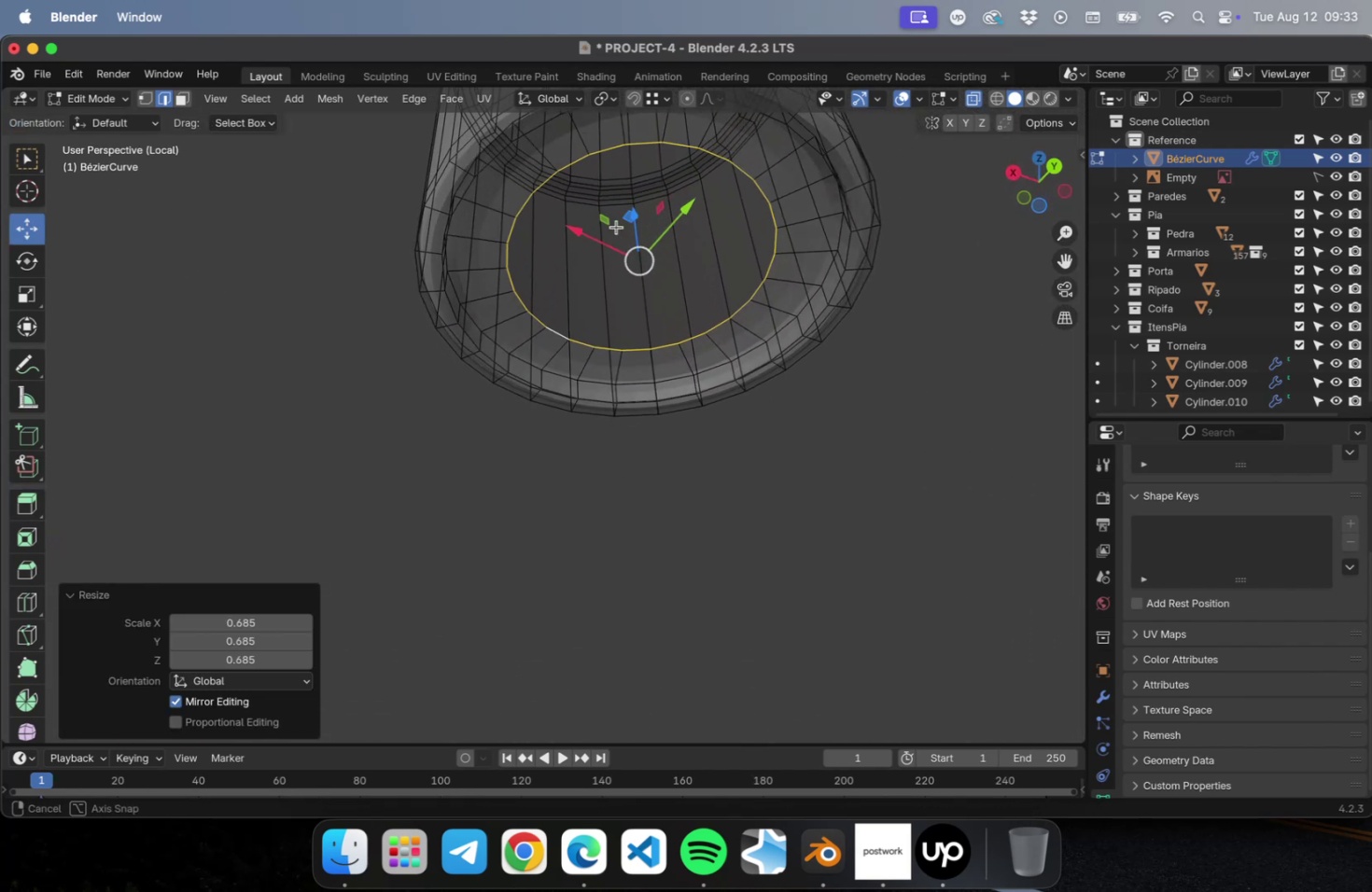 
left_click_drag(start_coordinate=[636, 216], to_coordinate=[627, 157])
 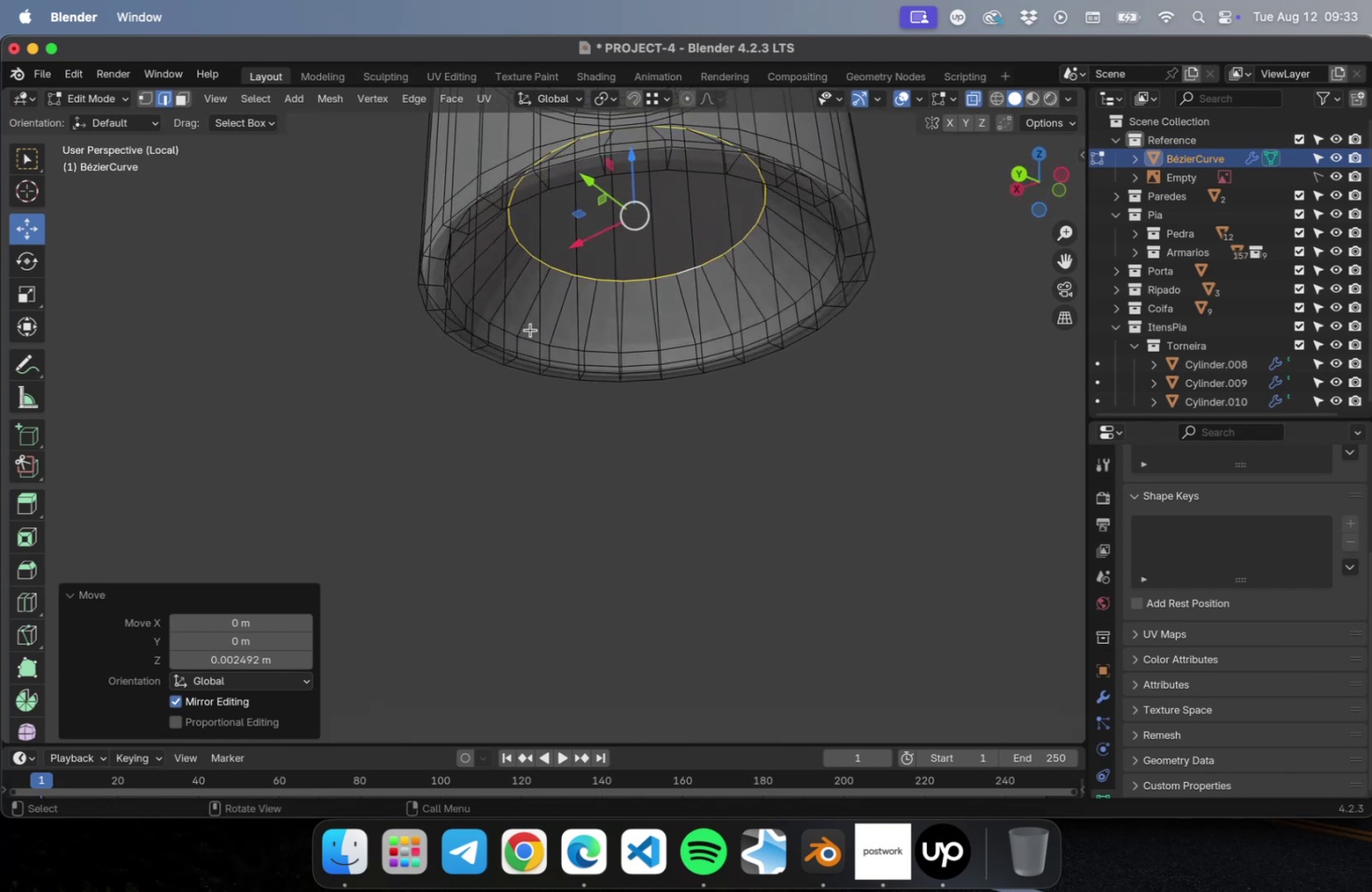 
hold_key(key=OptionLeft, duration=0.69)
left_click([530, 338])
 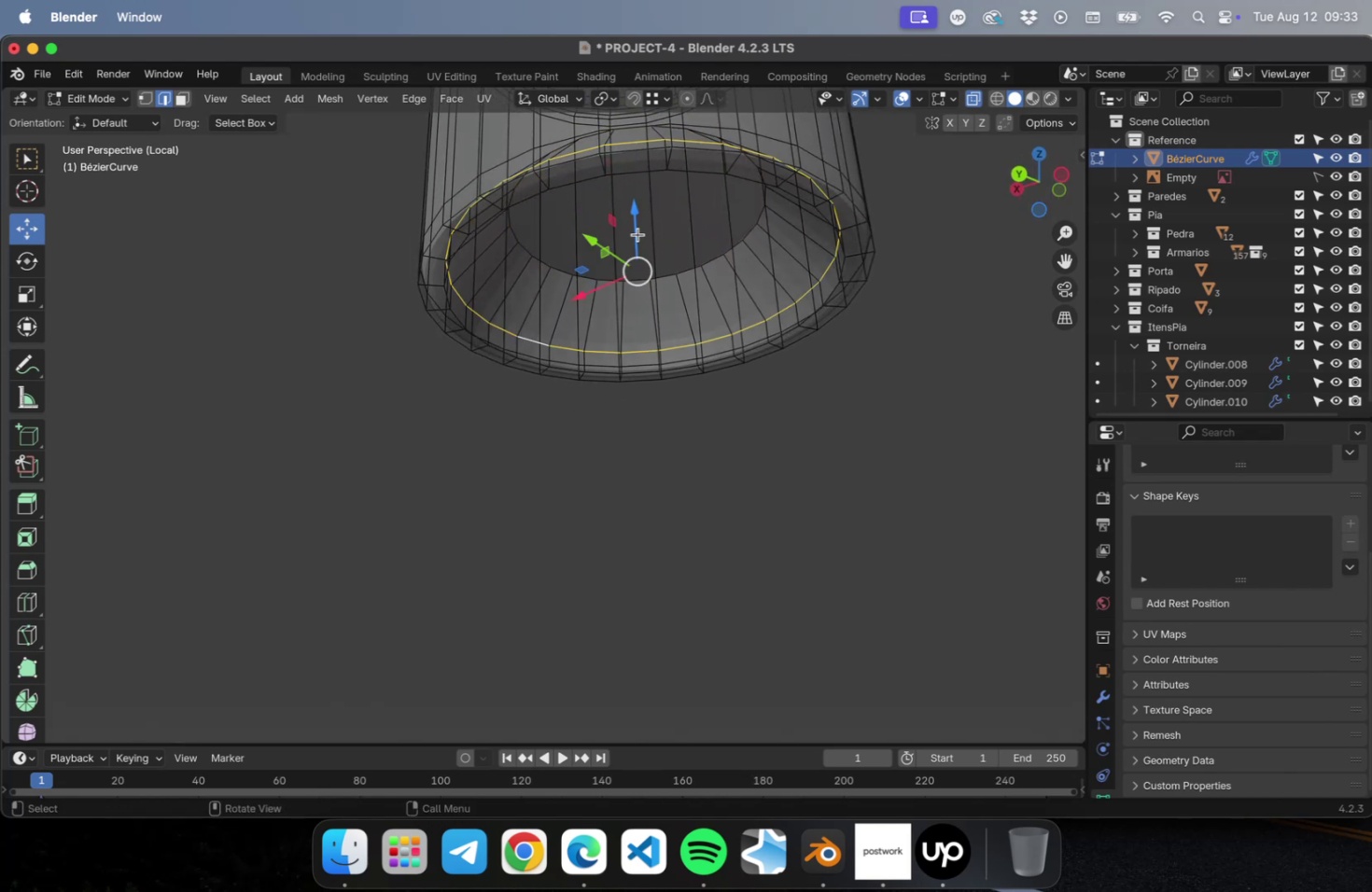 
left_click_drag(start_coordinate=[638, 225], to_coordinate=[636, 172])
 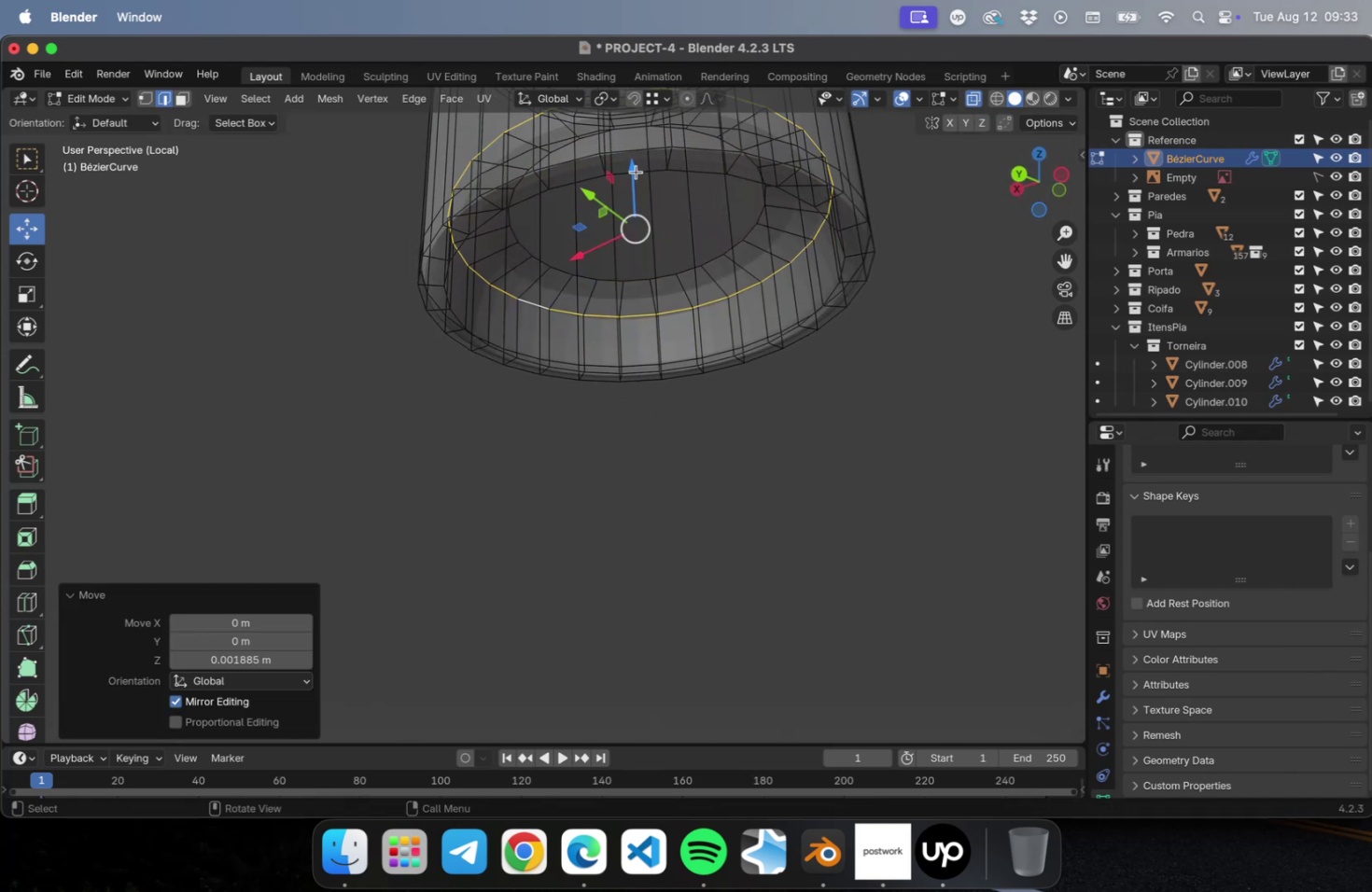 
key(Meta+Z)
 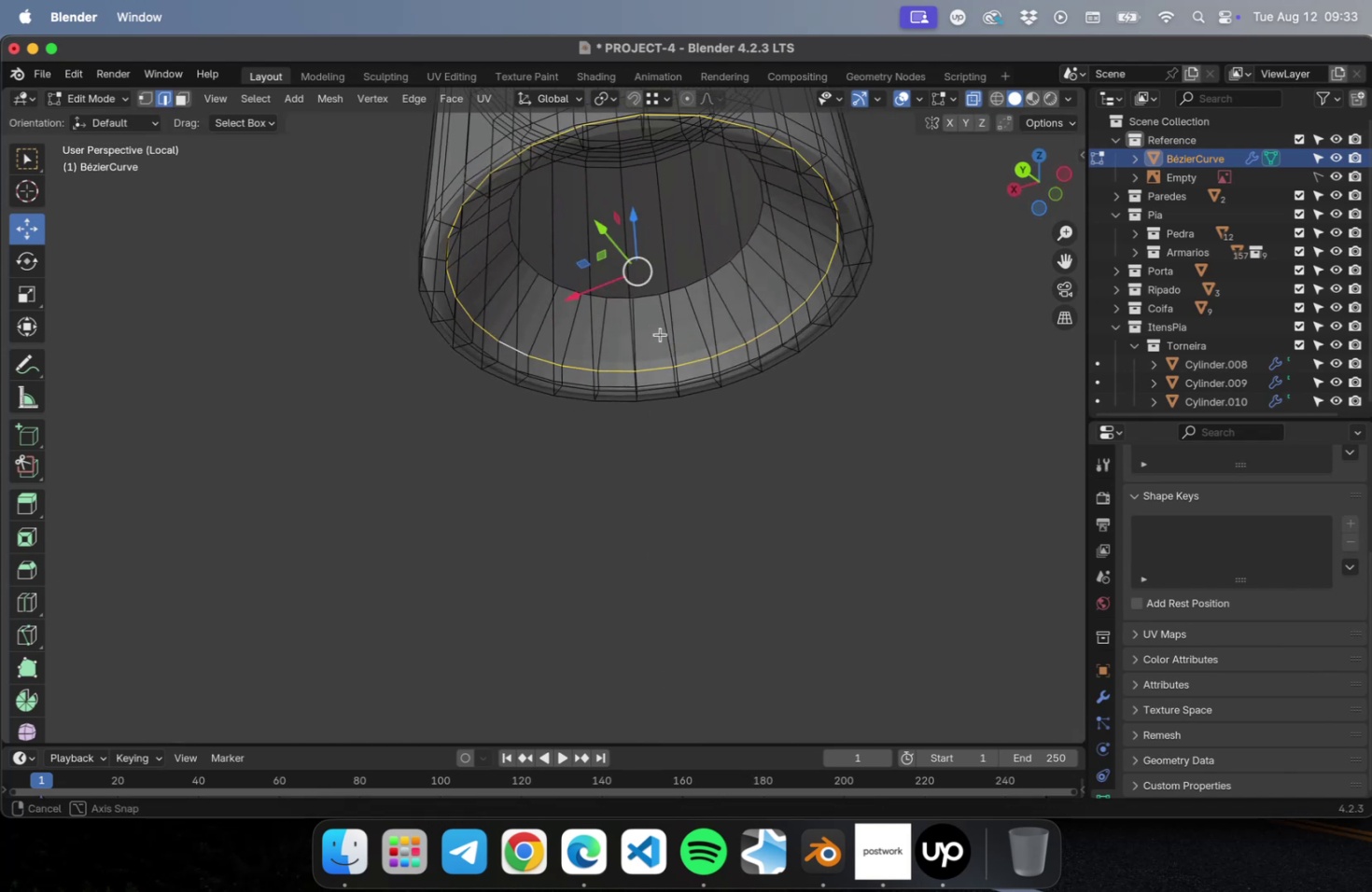 
key(Meta+Z)
 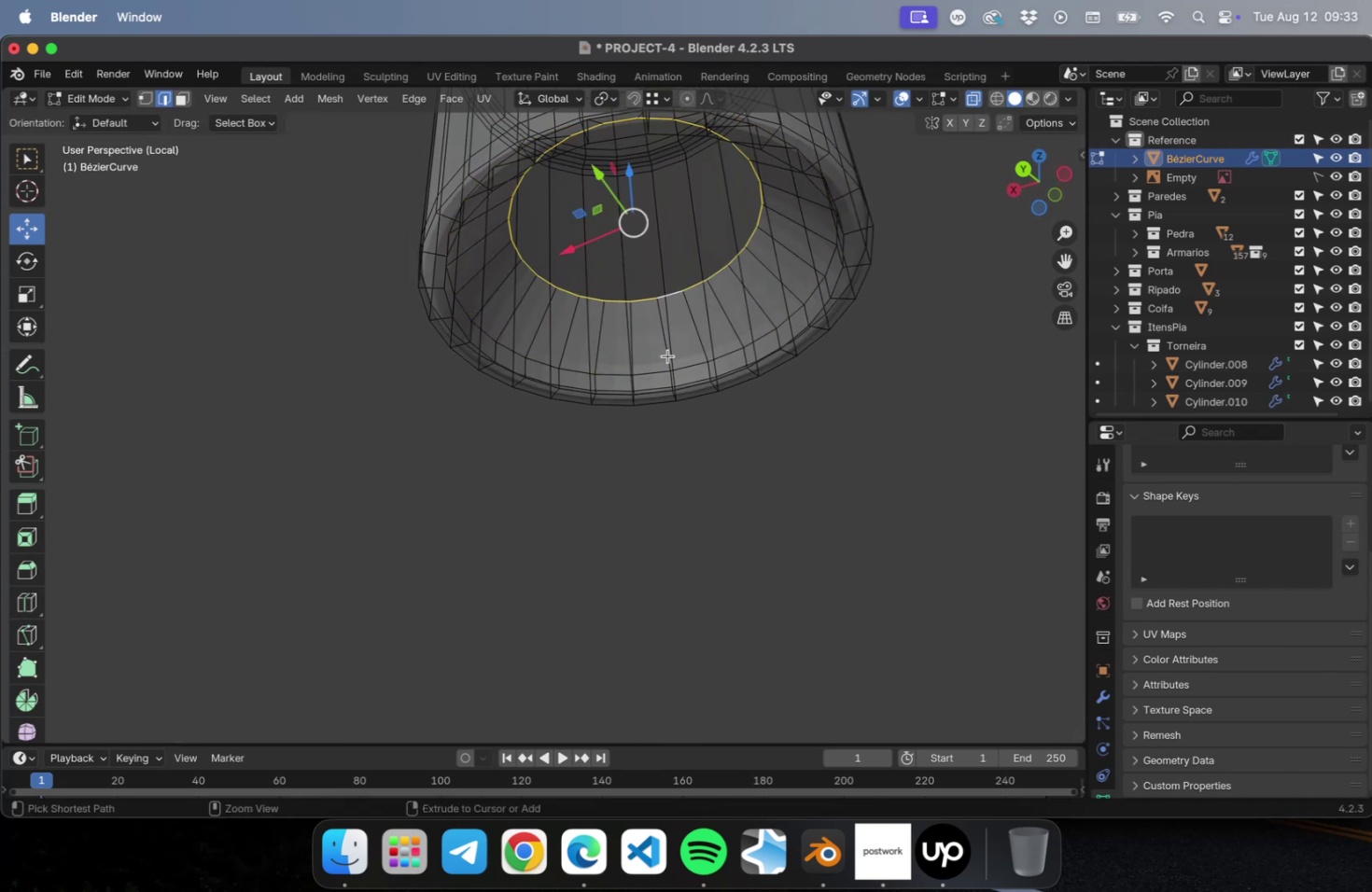 
key(Meta+Z)
 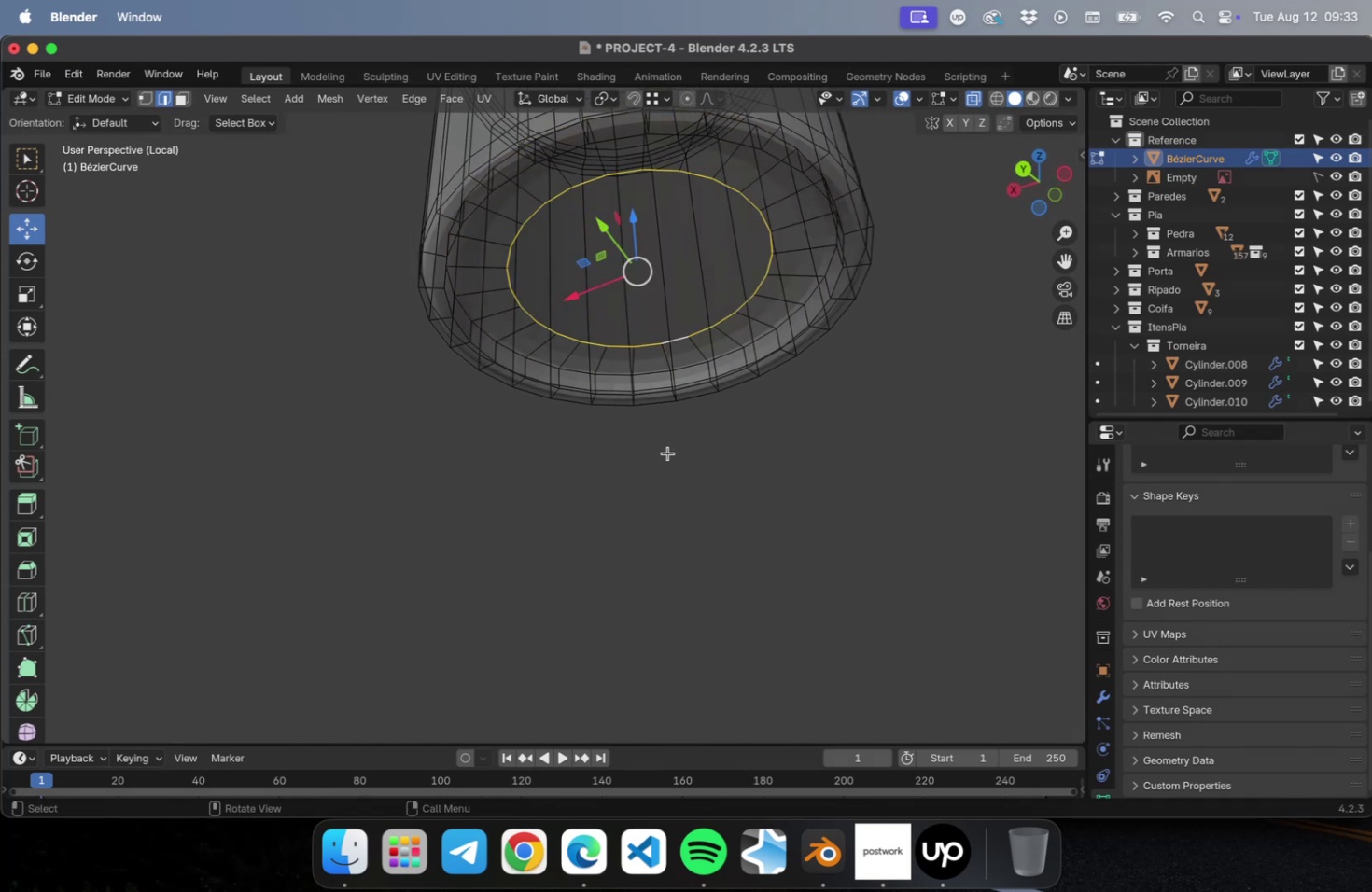 
key(S)
 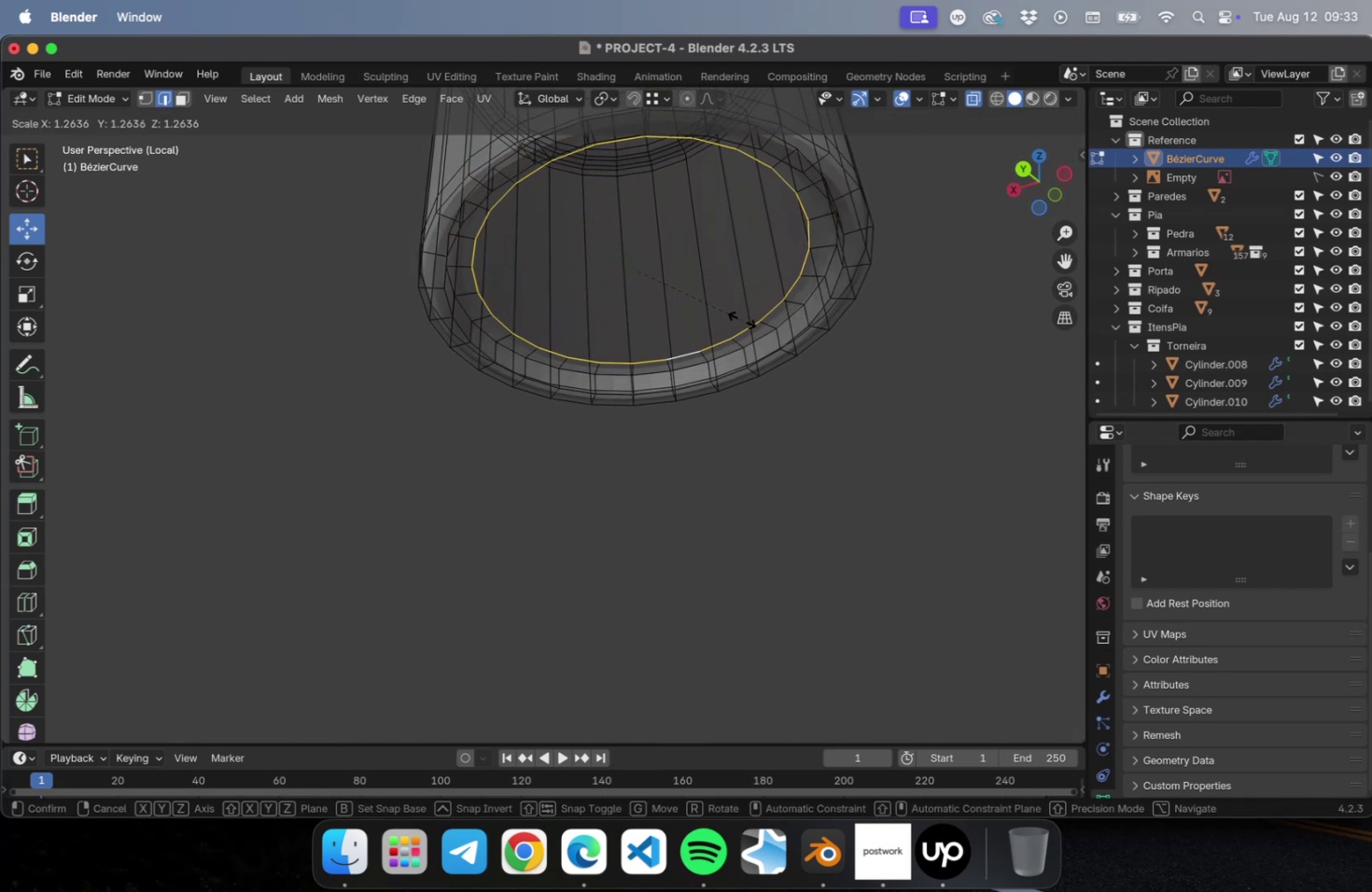 
left_click([743, 318])
 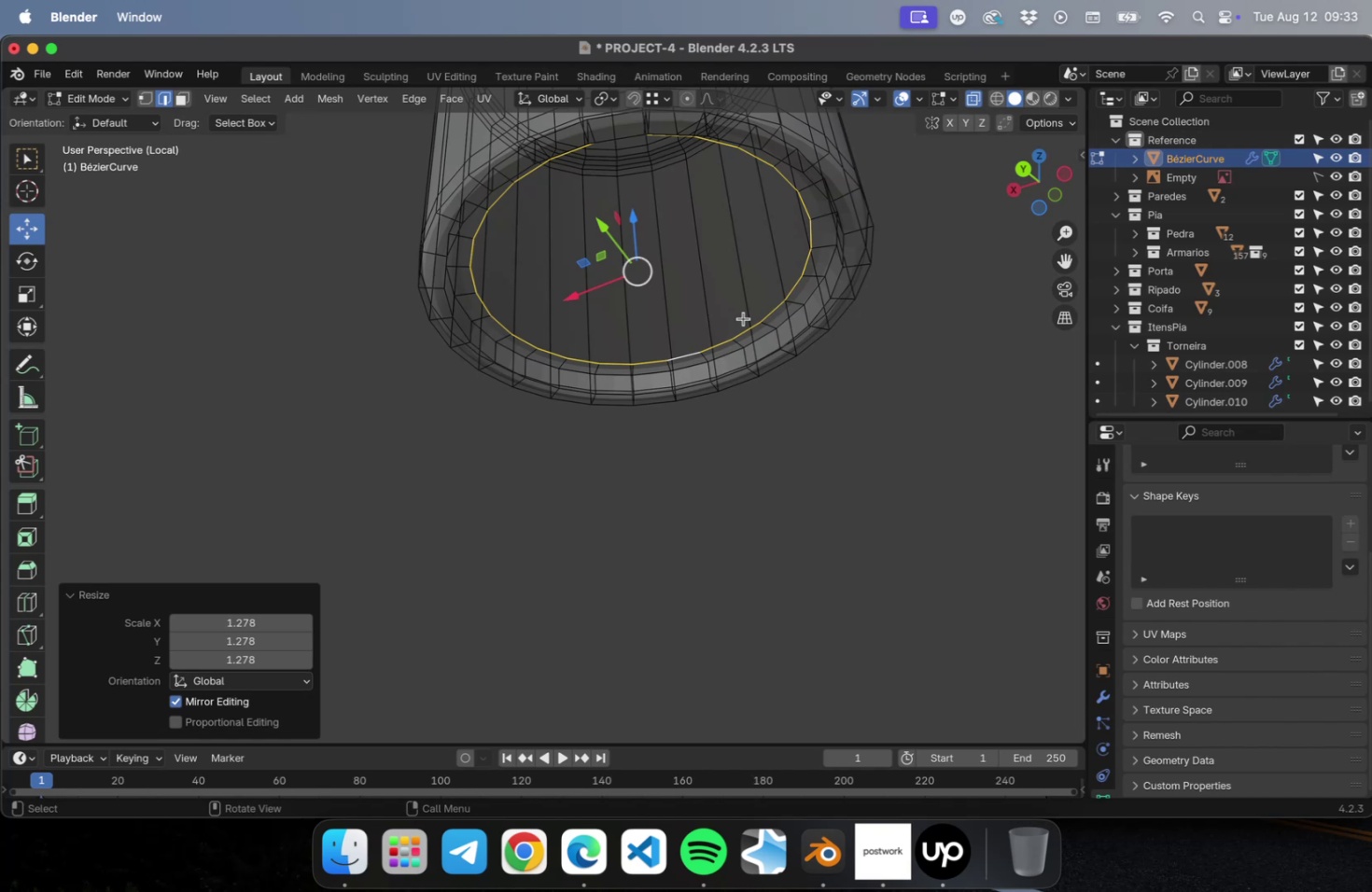 
key(Meta+S)
 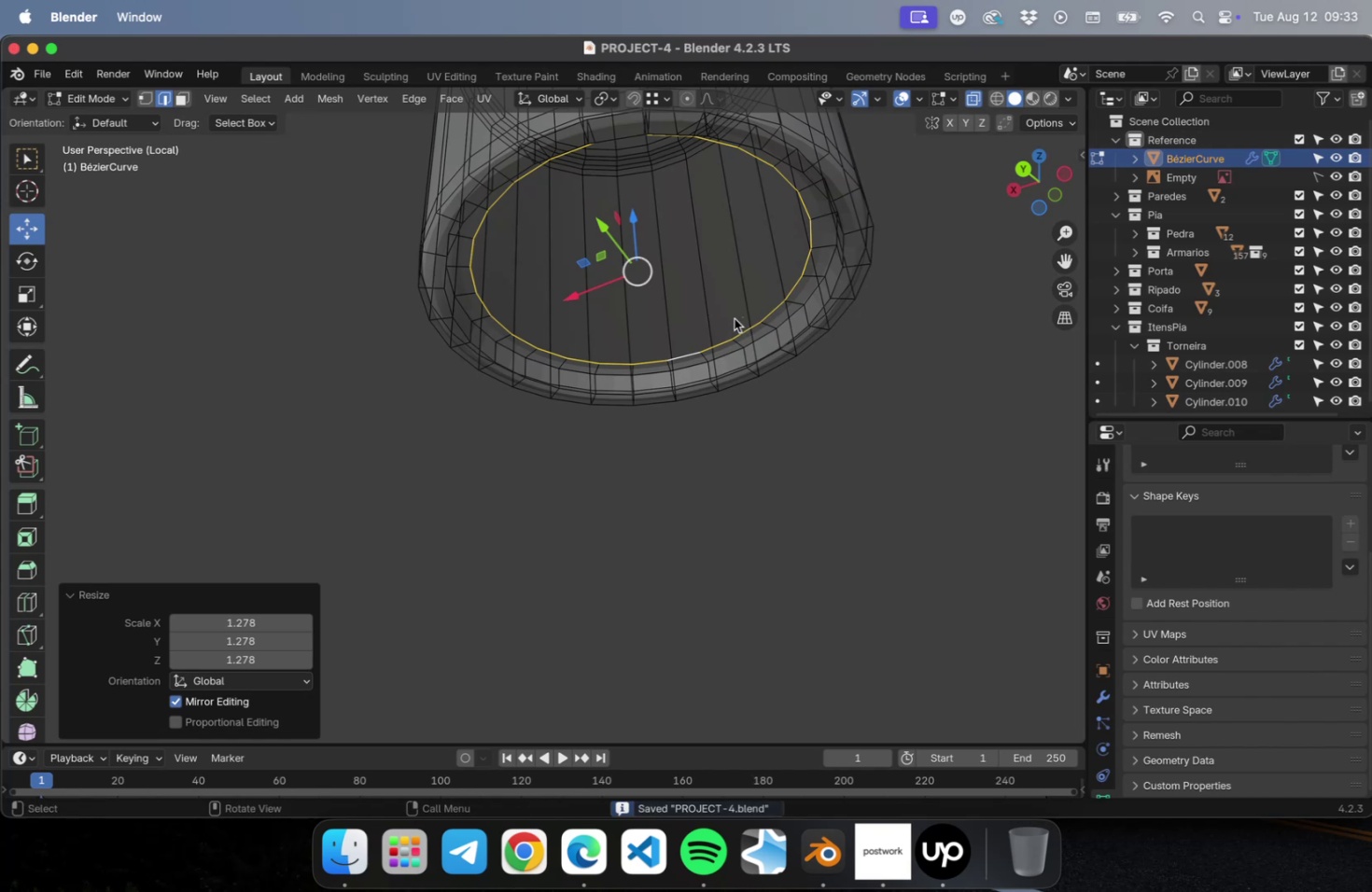 
type(ez)
 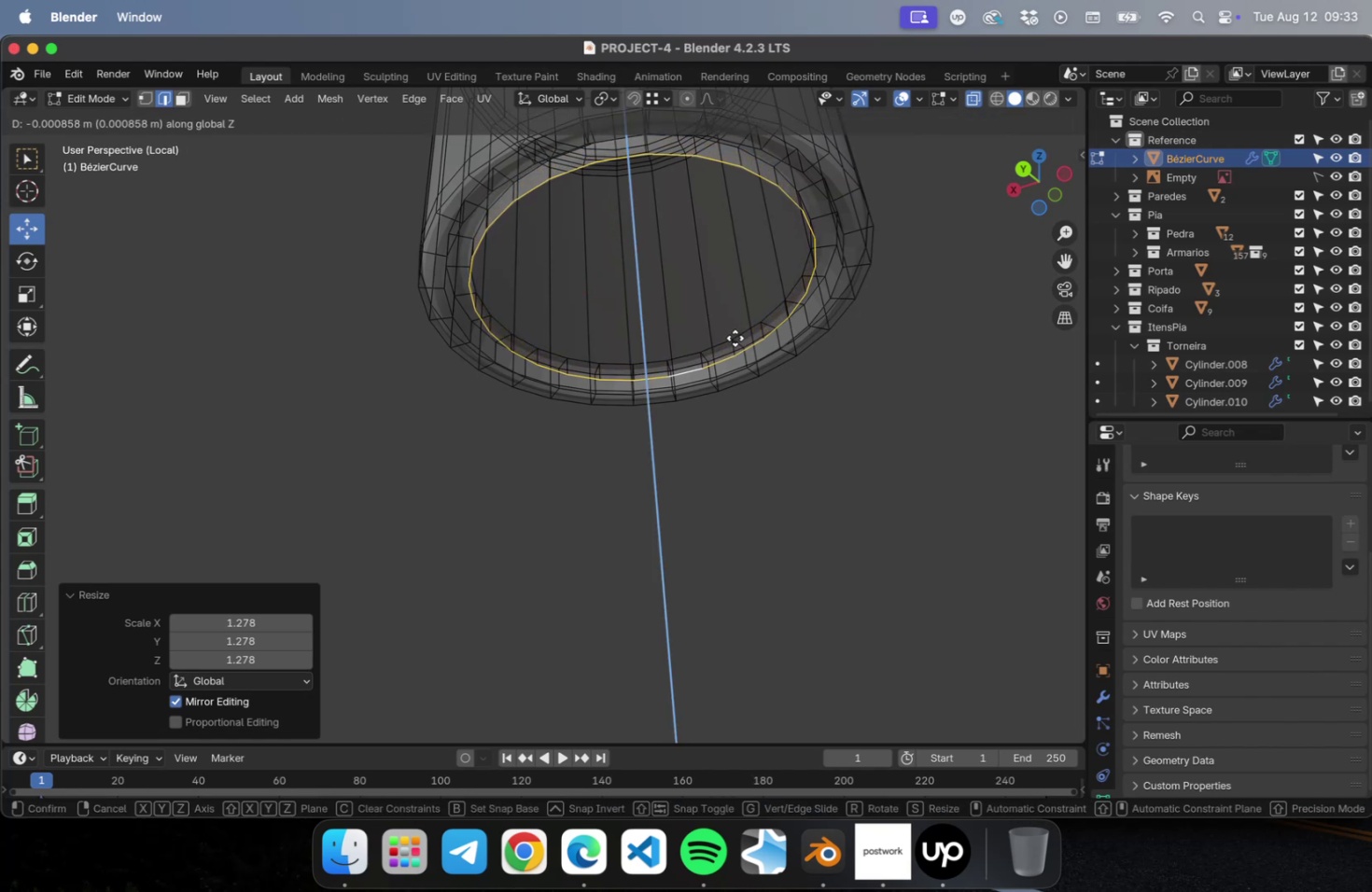 
left_click([735, 338])
 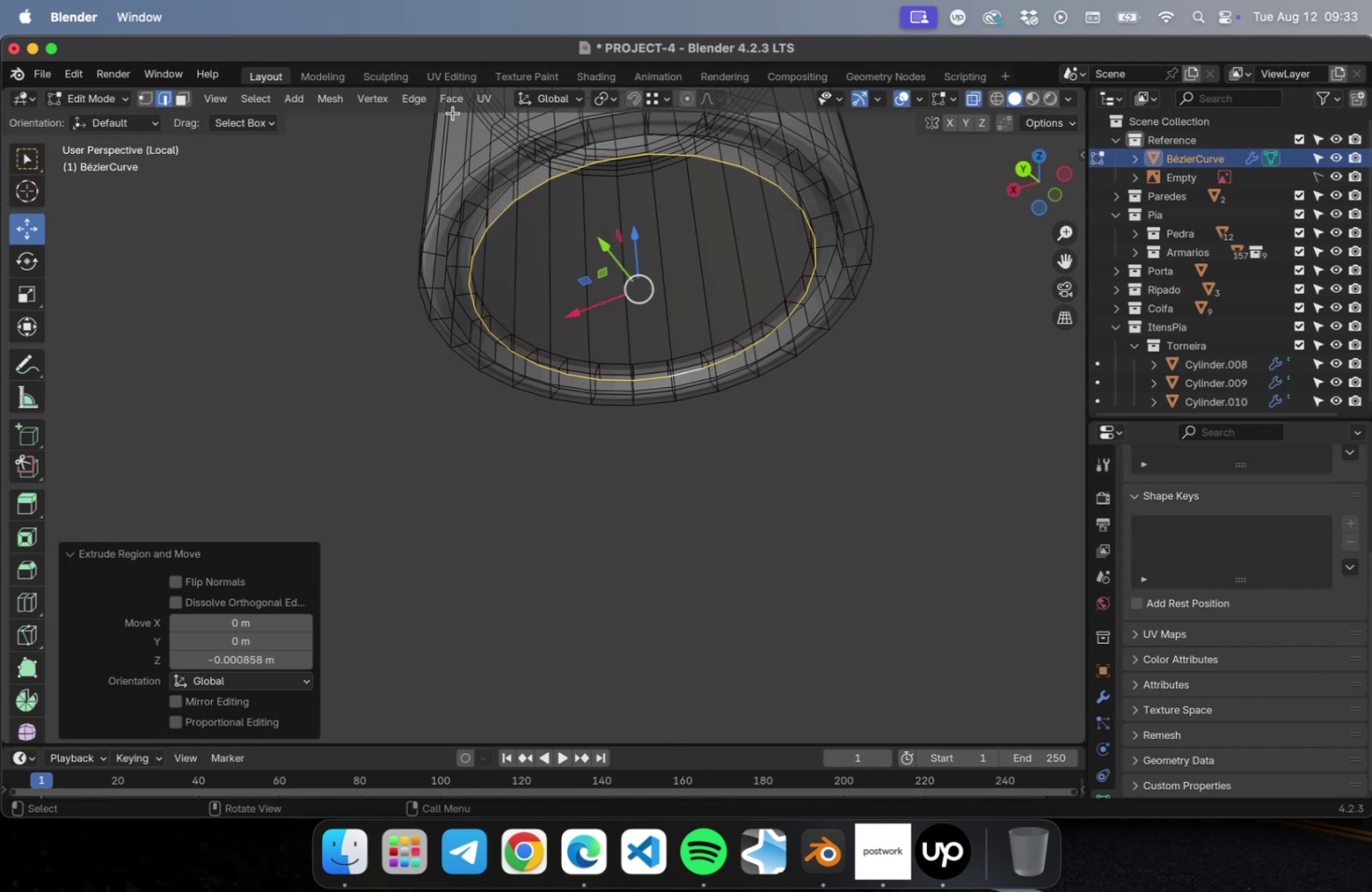 
left_click([452, 103])
 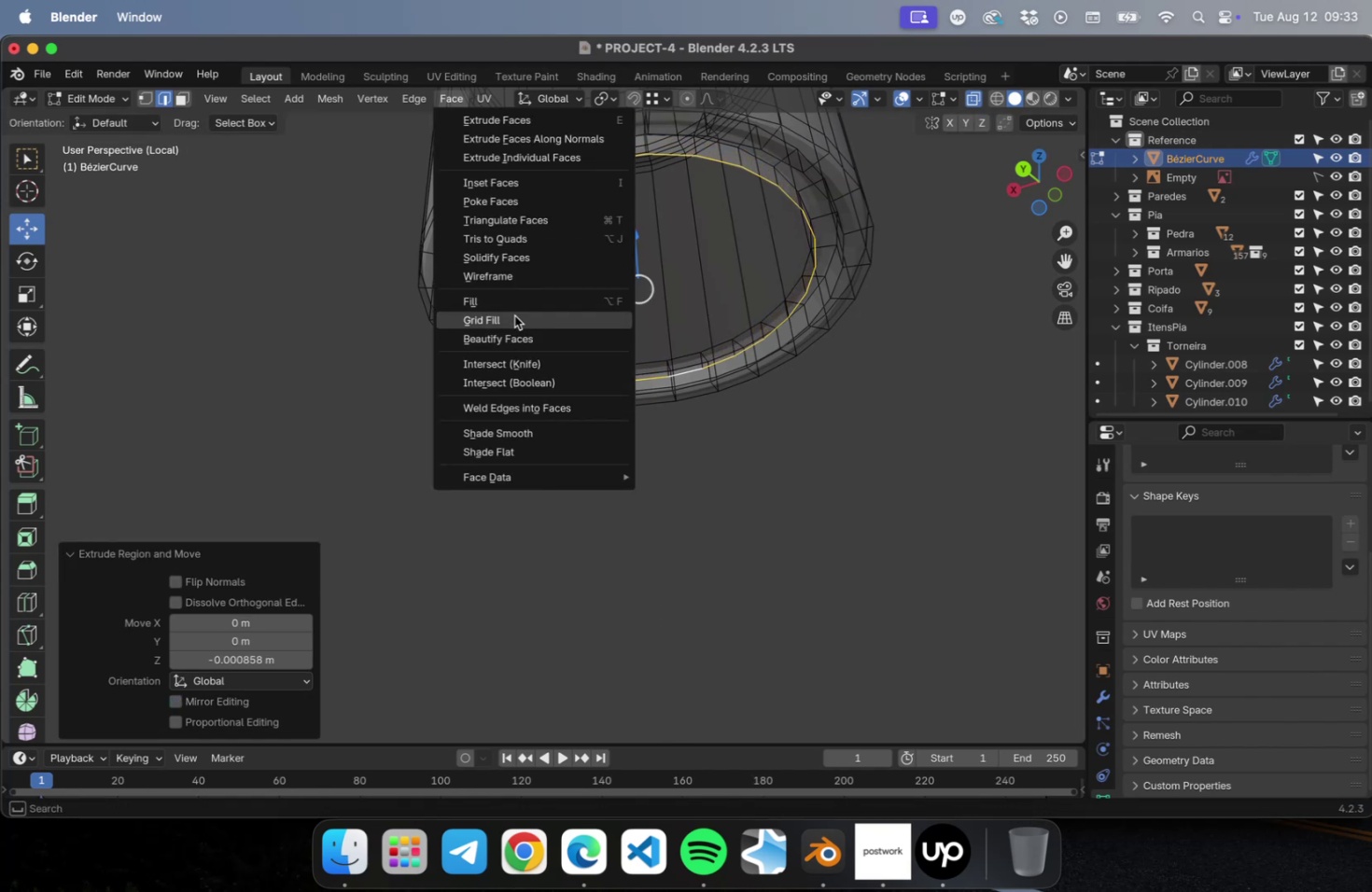 
left_click([514, 315])
 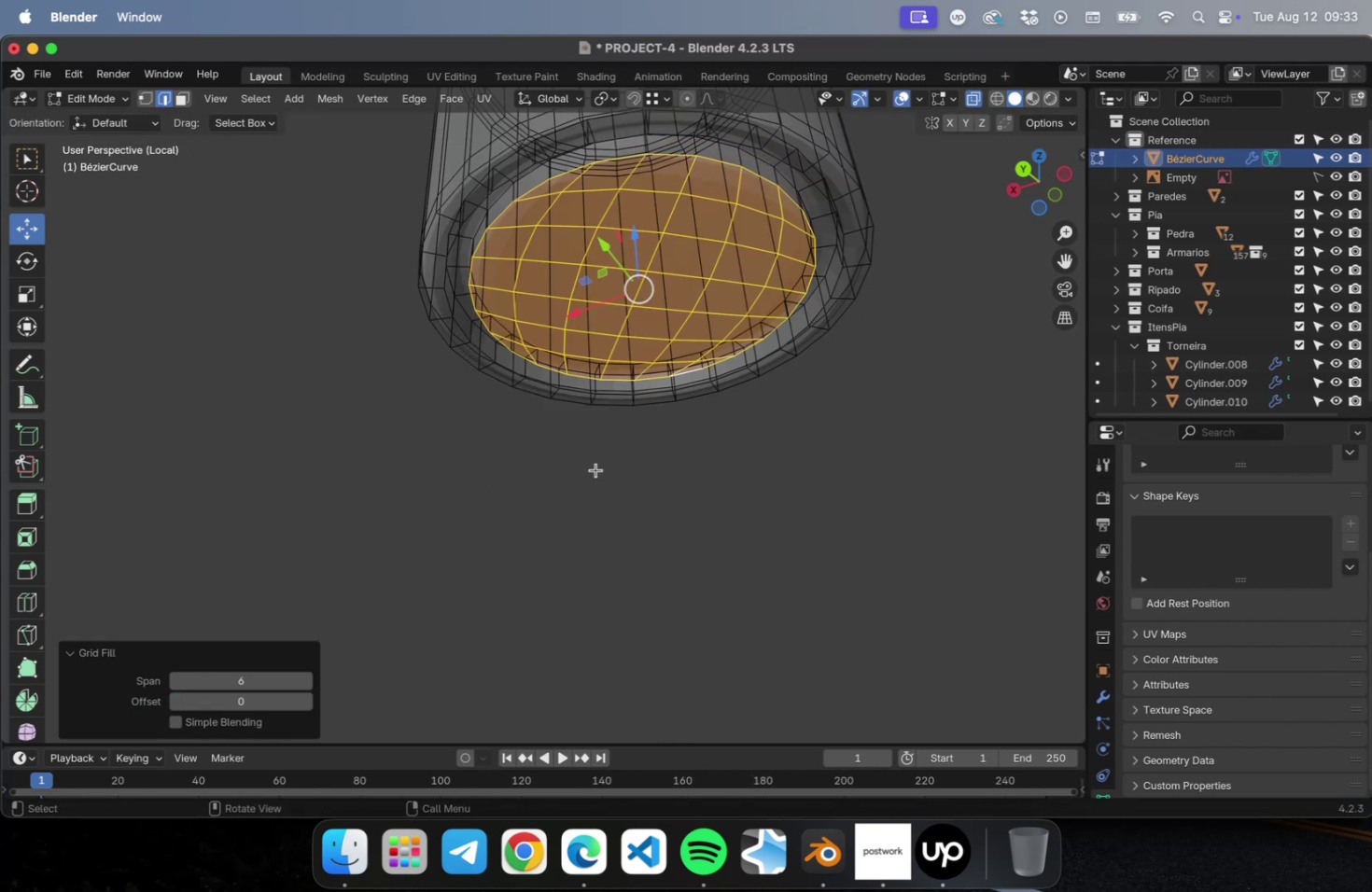 
key(Meta+S)
 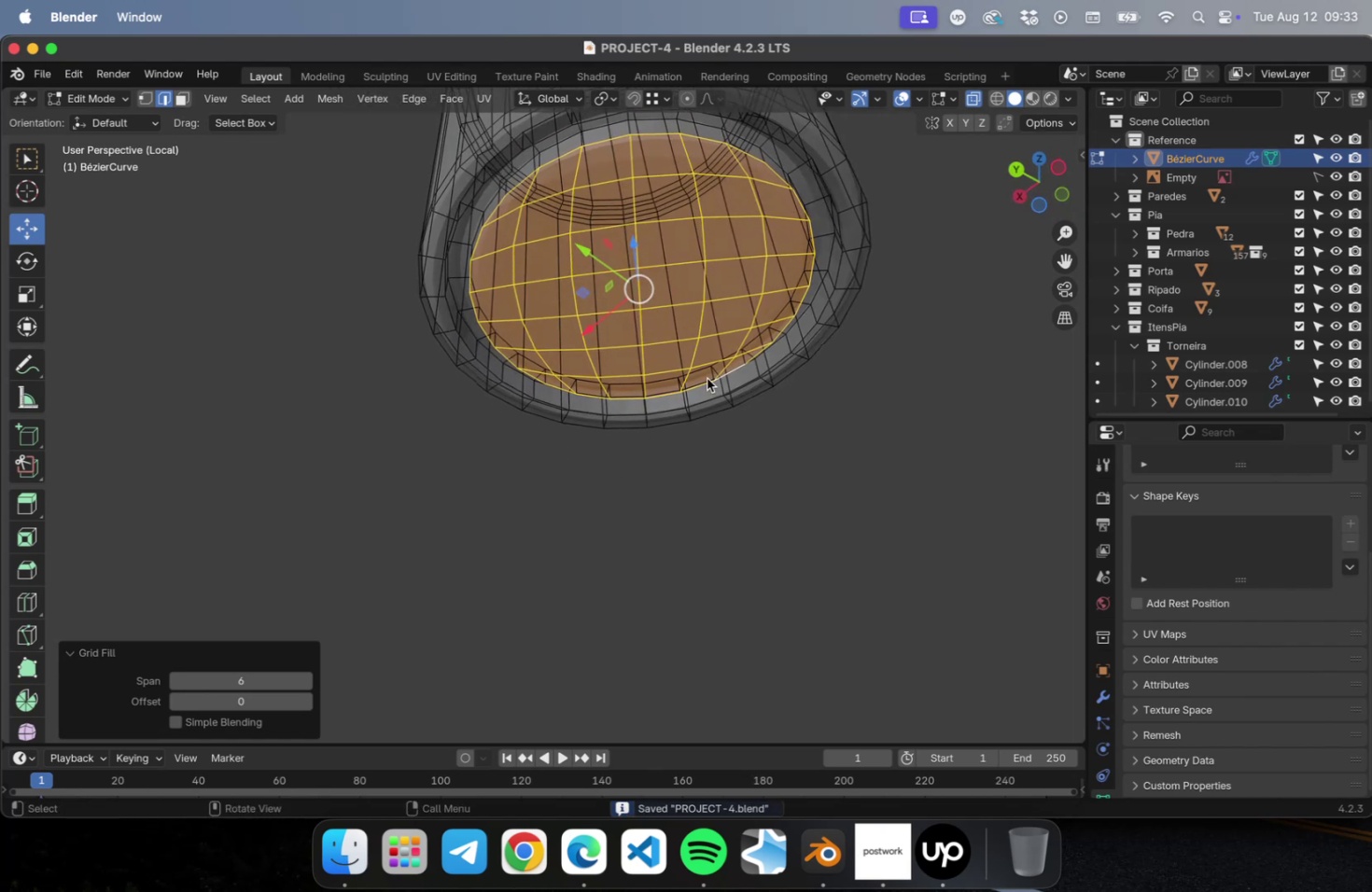 
key(I)
 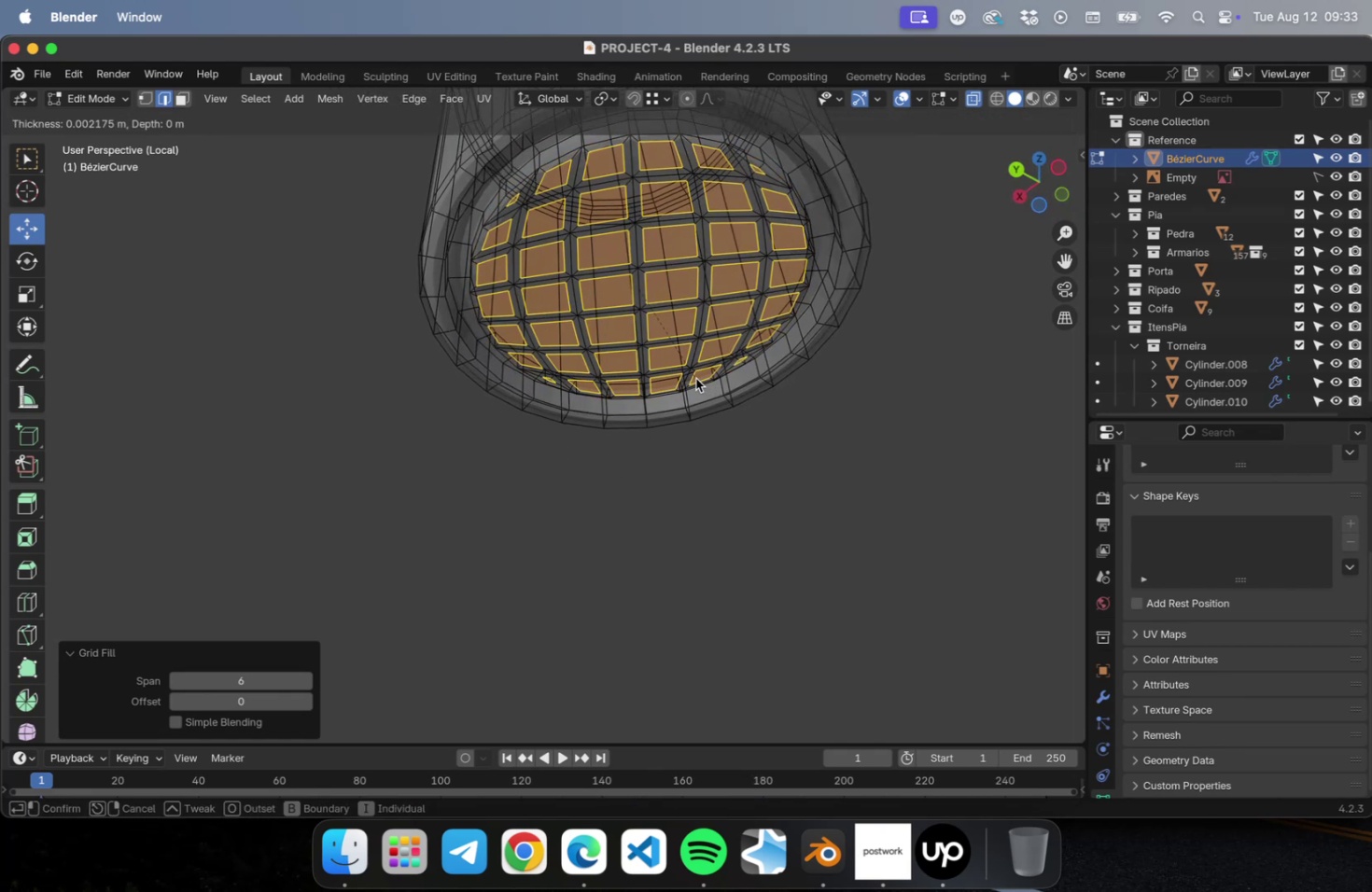 
left_click([695, 378])
 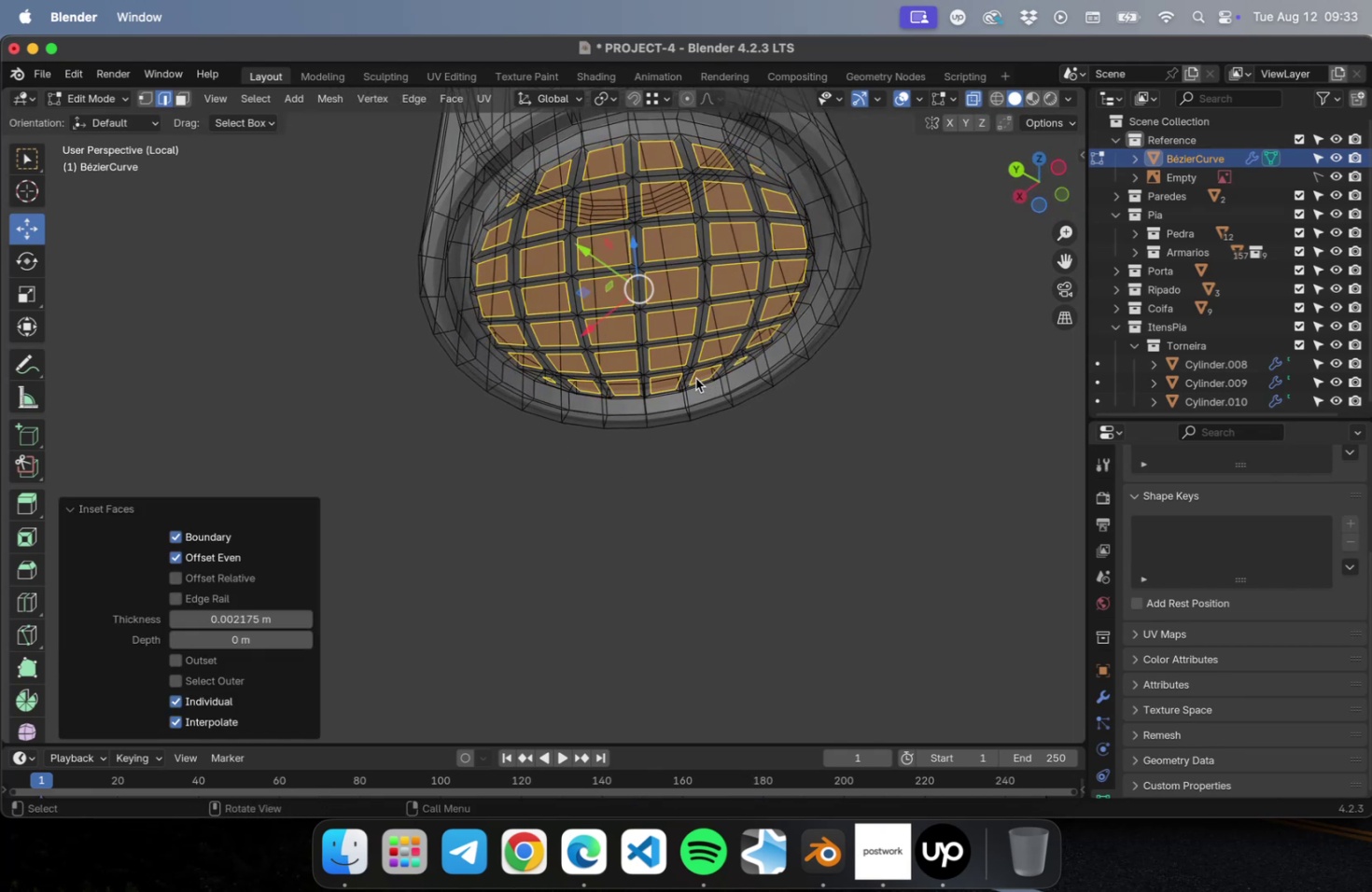 
key(E)
 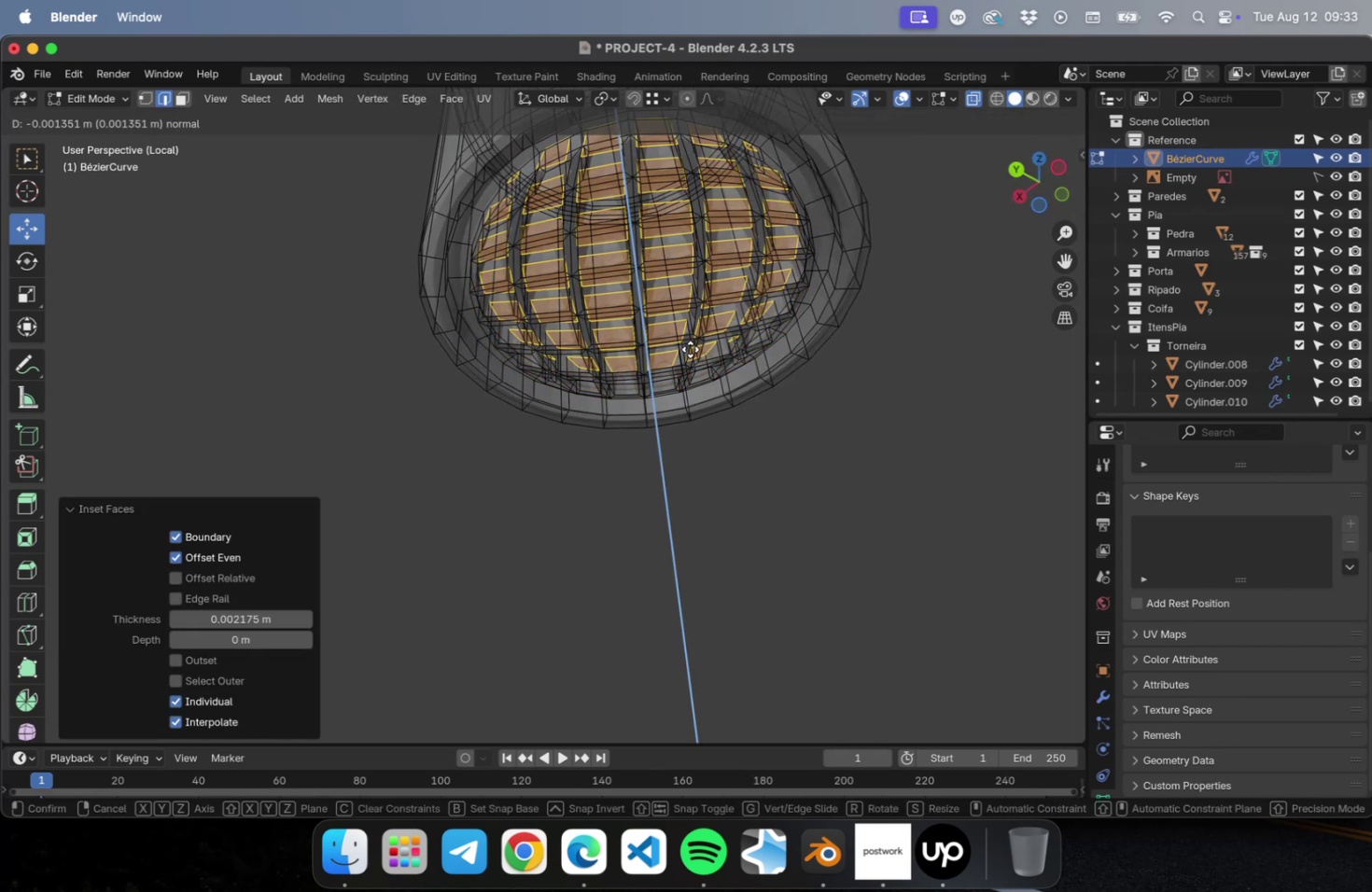 
left_click([689, 344])
 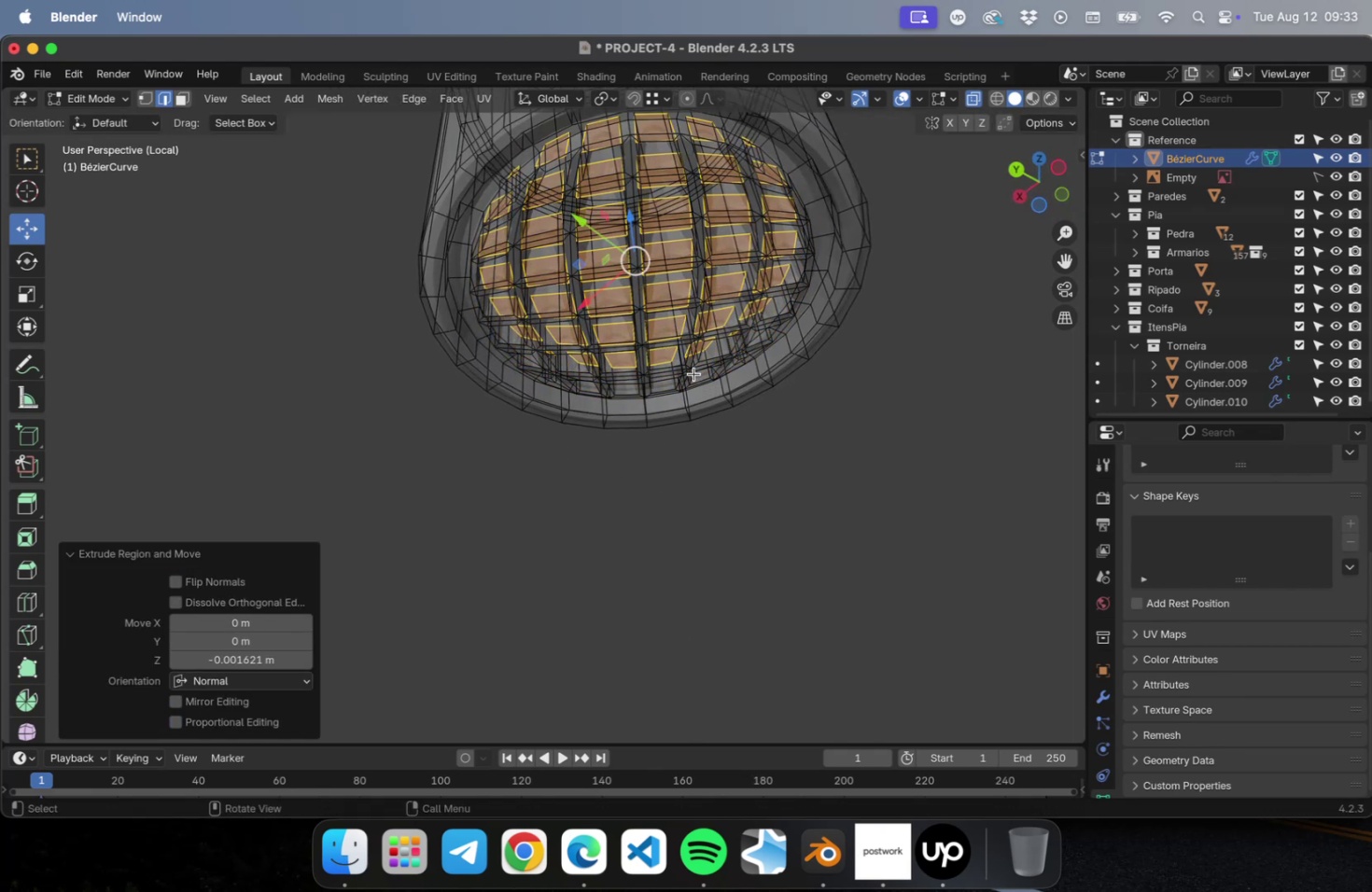 
key(Tab)
 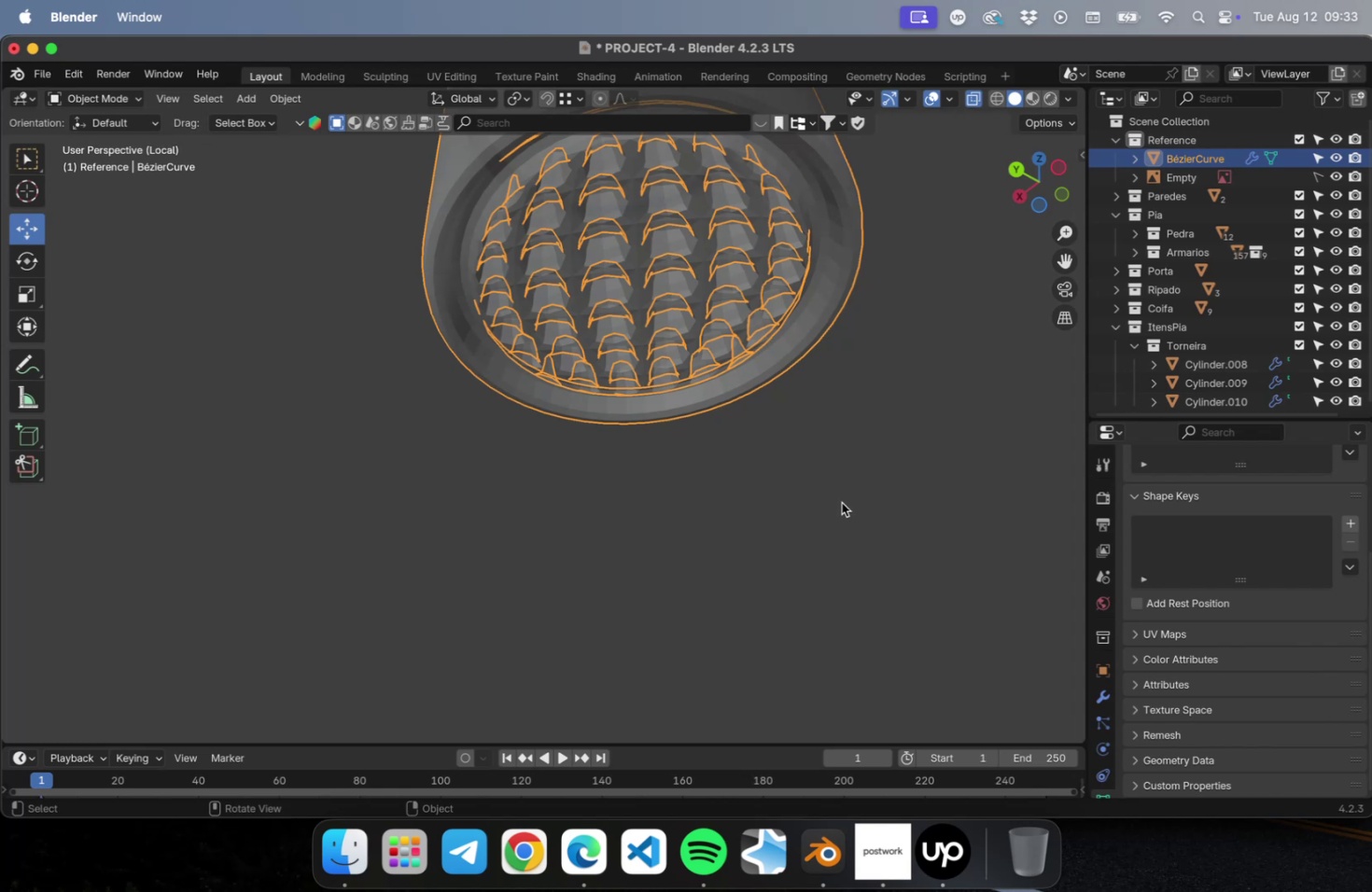 
left_click([841, 502])
 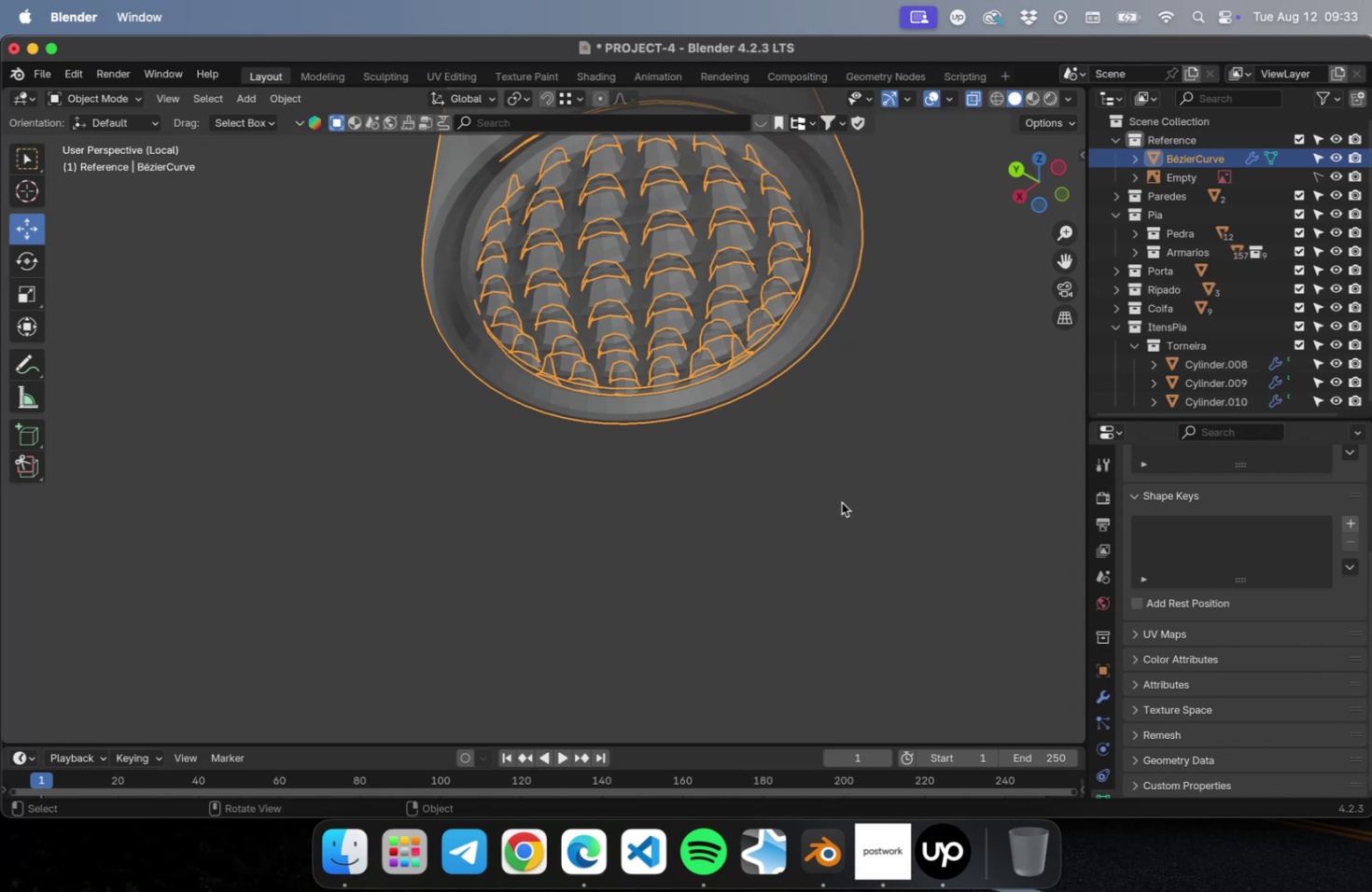 
key(Meta+CommandLeft)
 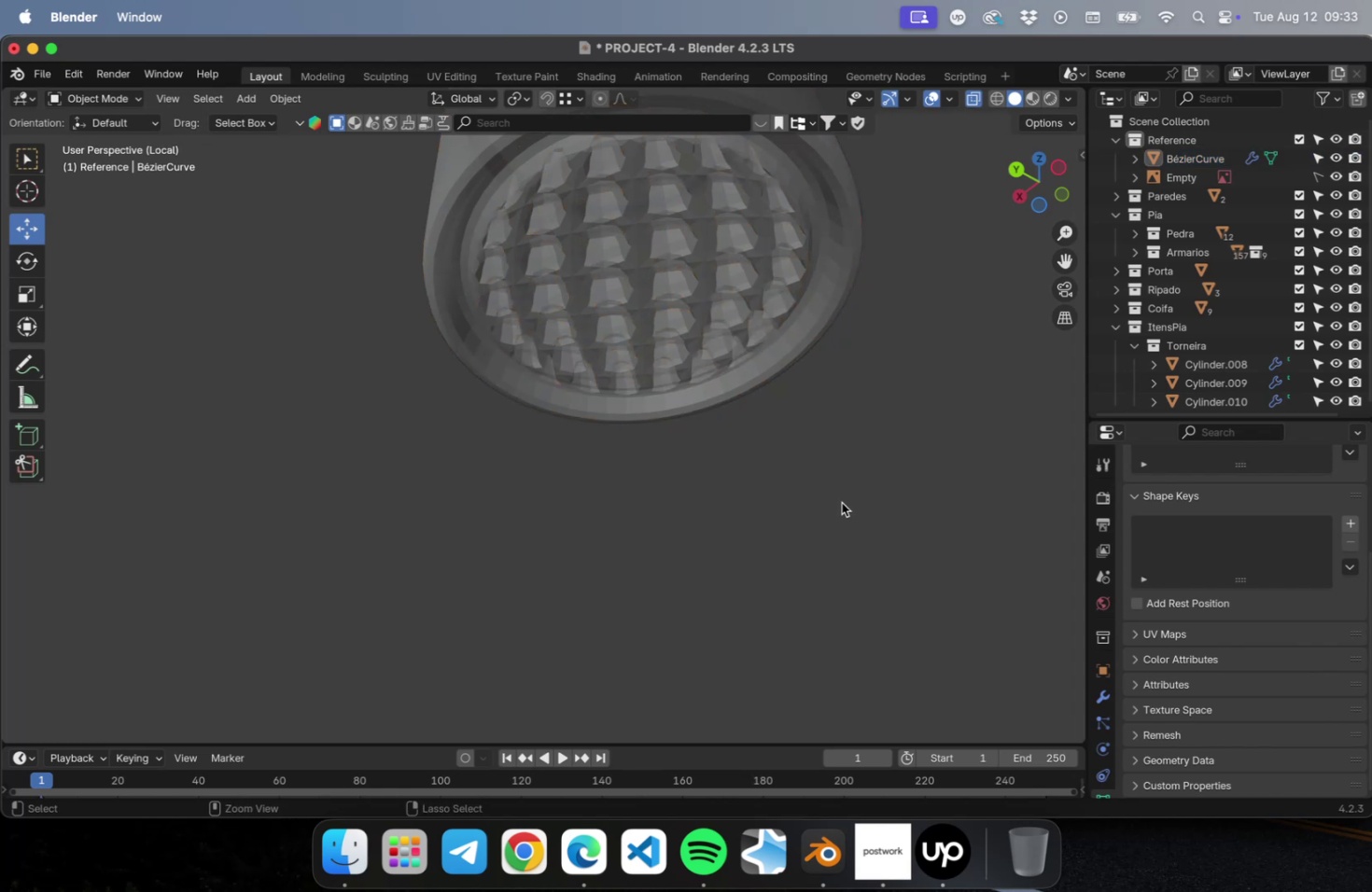 
key(Meta+S)
 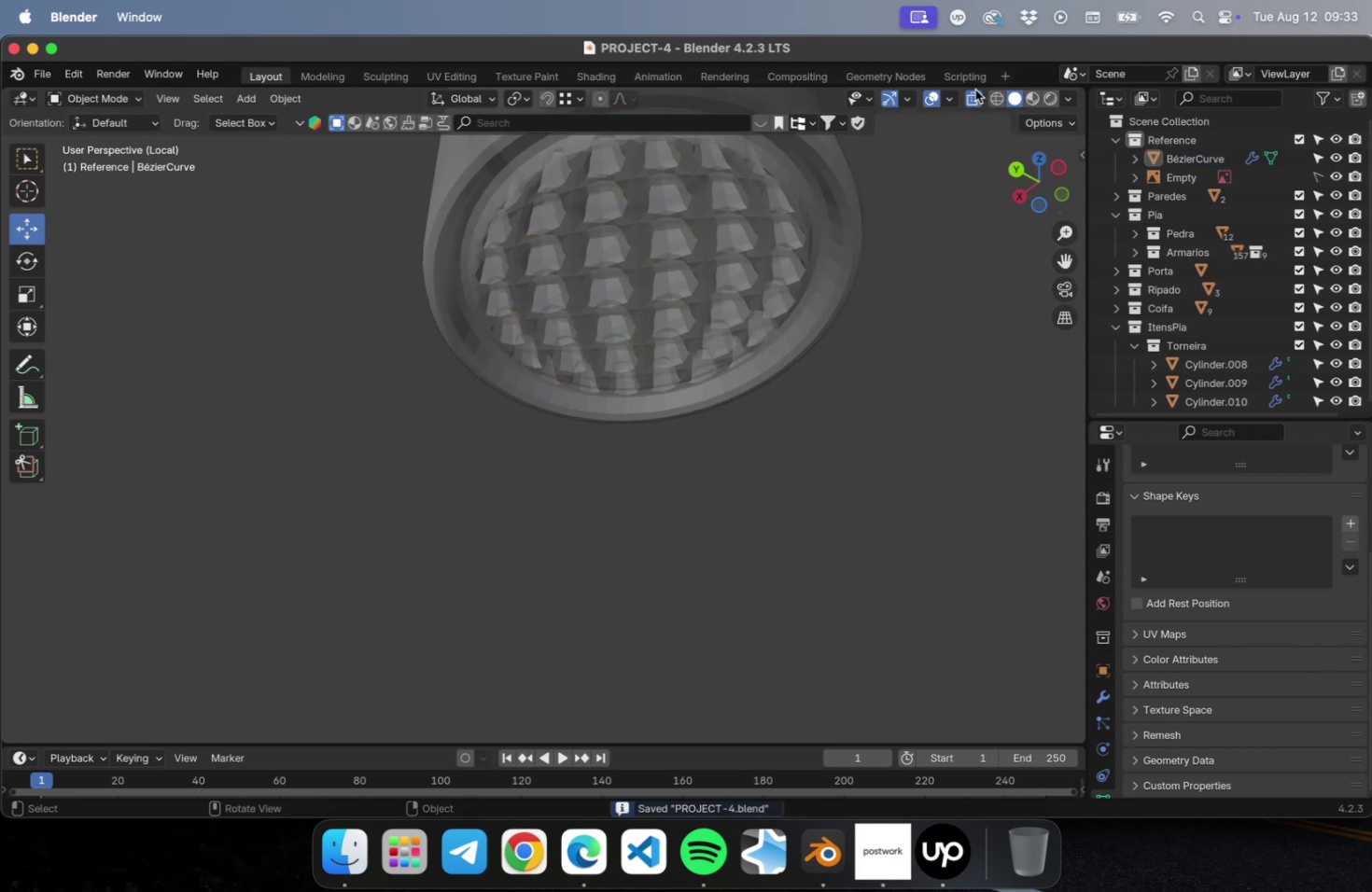 
left_click([963, 100])
 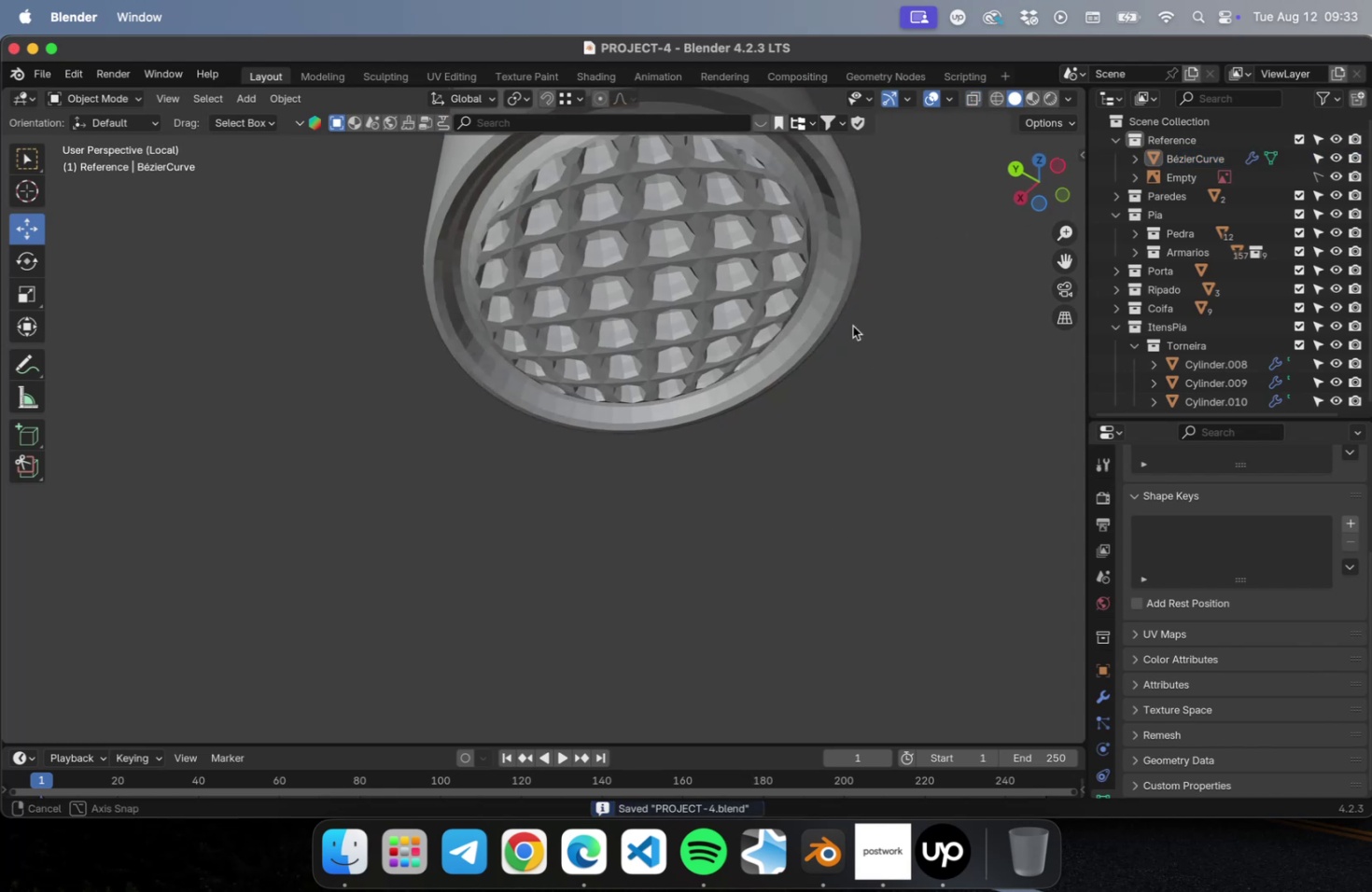 
left_click([652, 308])
 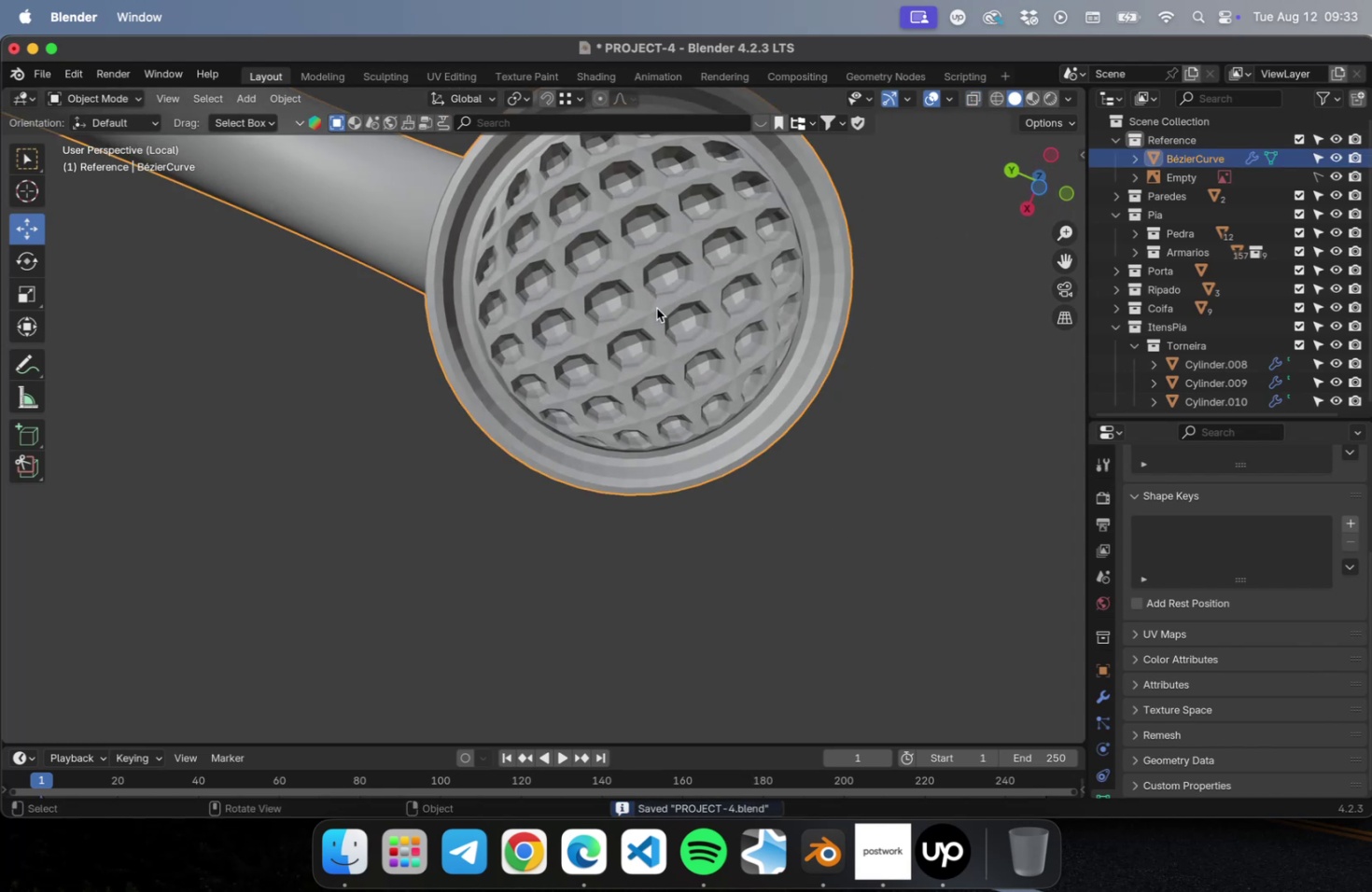 
key(Meta+S)
 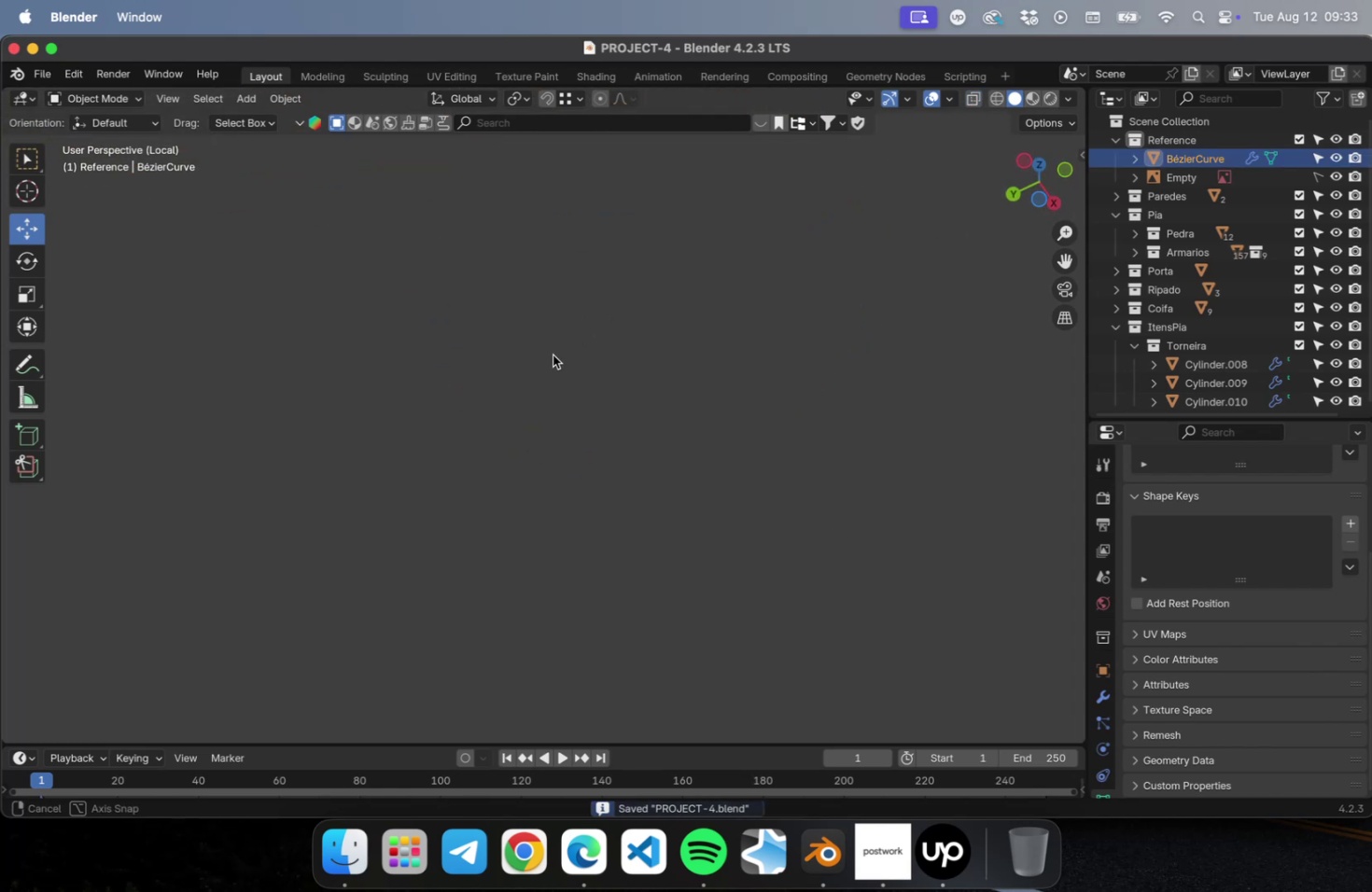 
scroll: coordinate [580, 330], scroll_direction: down, amount: 10.0
 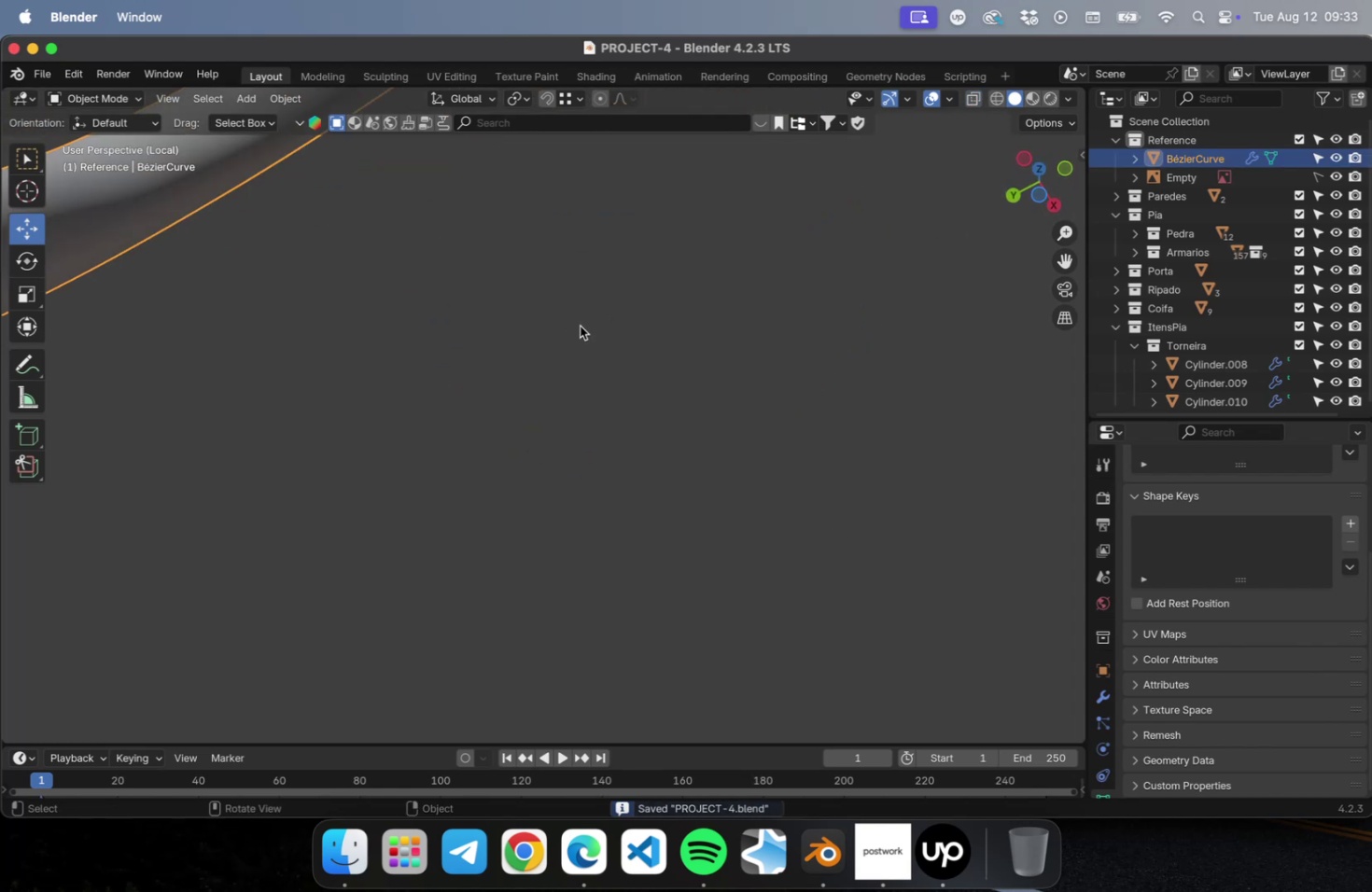 
hold_key(key=ShiftLeft, duration=0.48)
 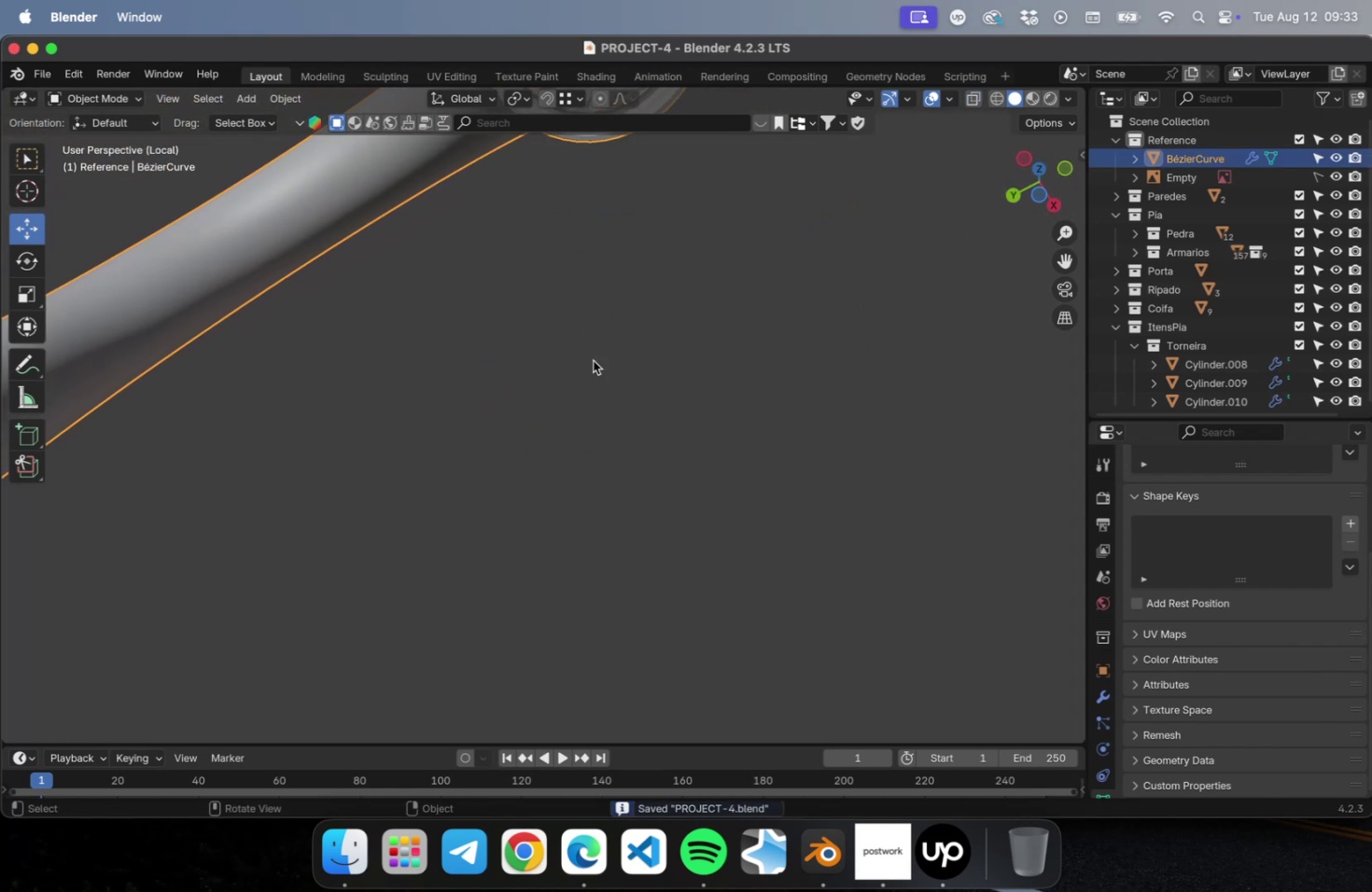 
scroll: coordinate [593, 355], scroll_direction: down, amount: 2.0
 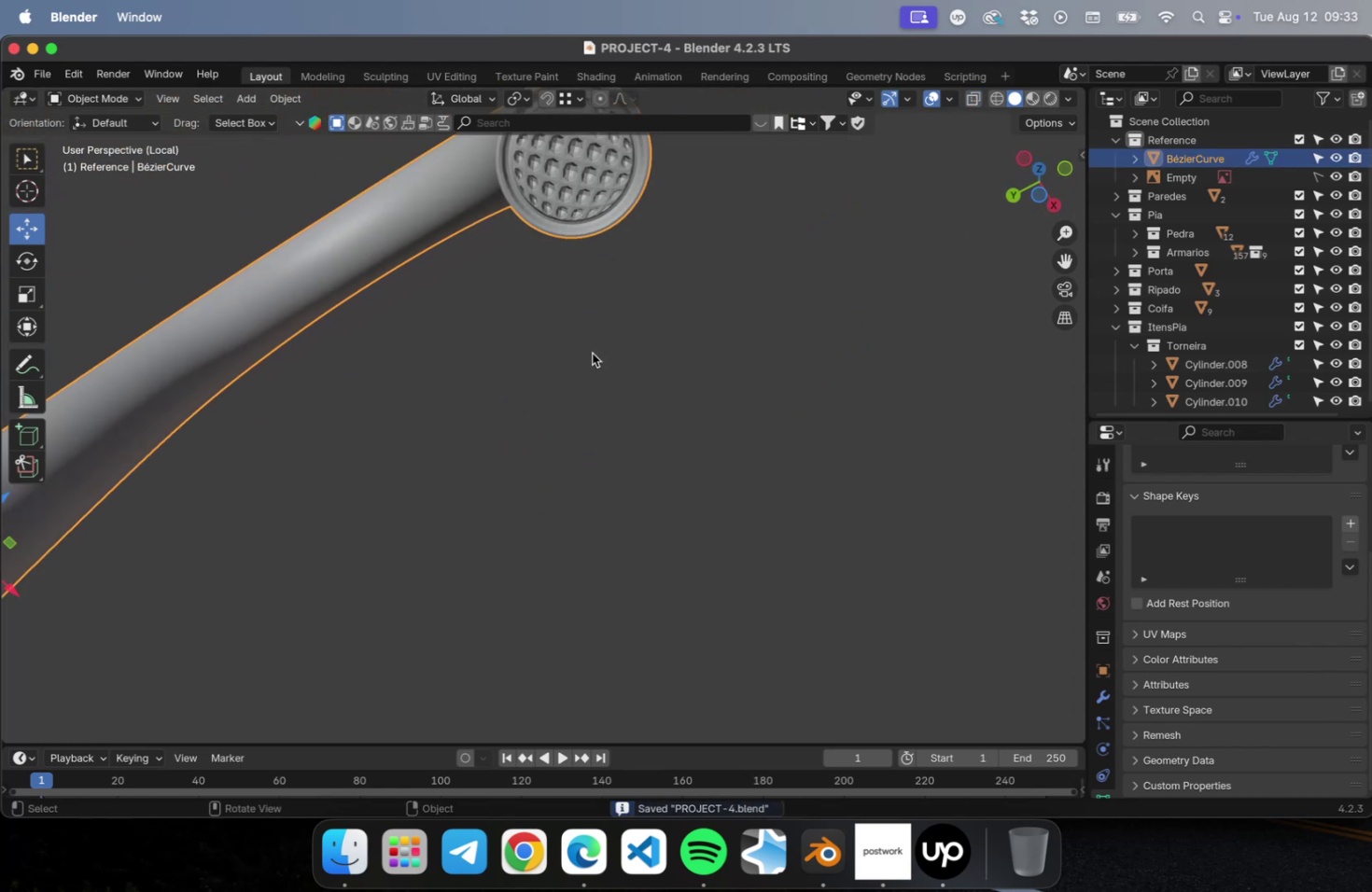 
hold_key(key=ShiftLeft, duration=0.42)
 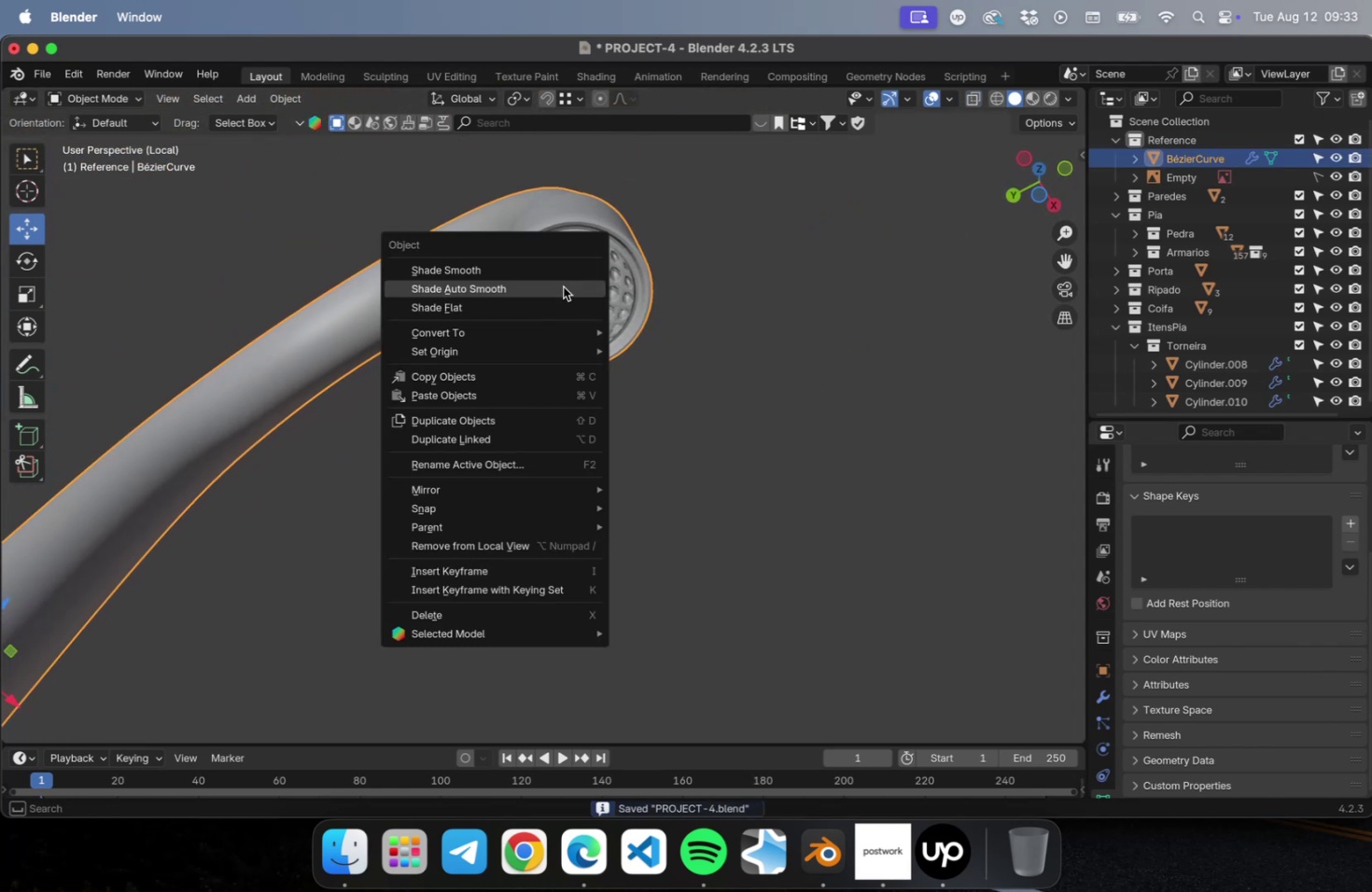 
scroll: coordinate [568, 281], scroll_direction: up, amount: 15.0
 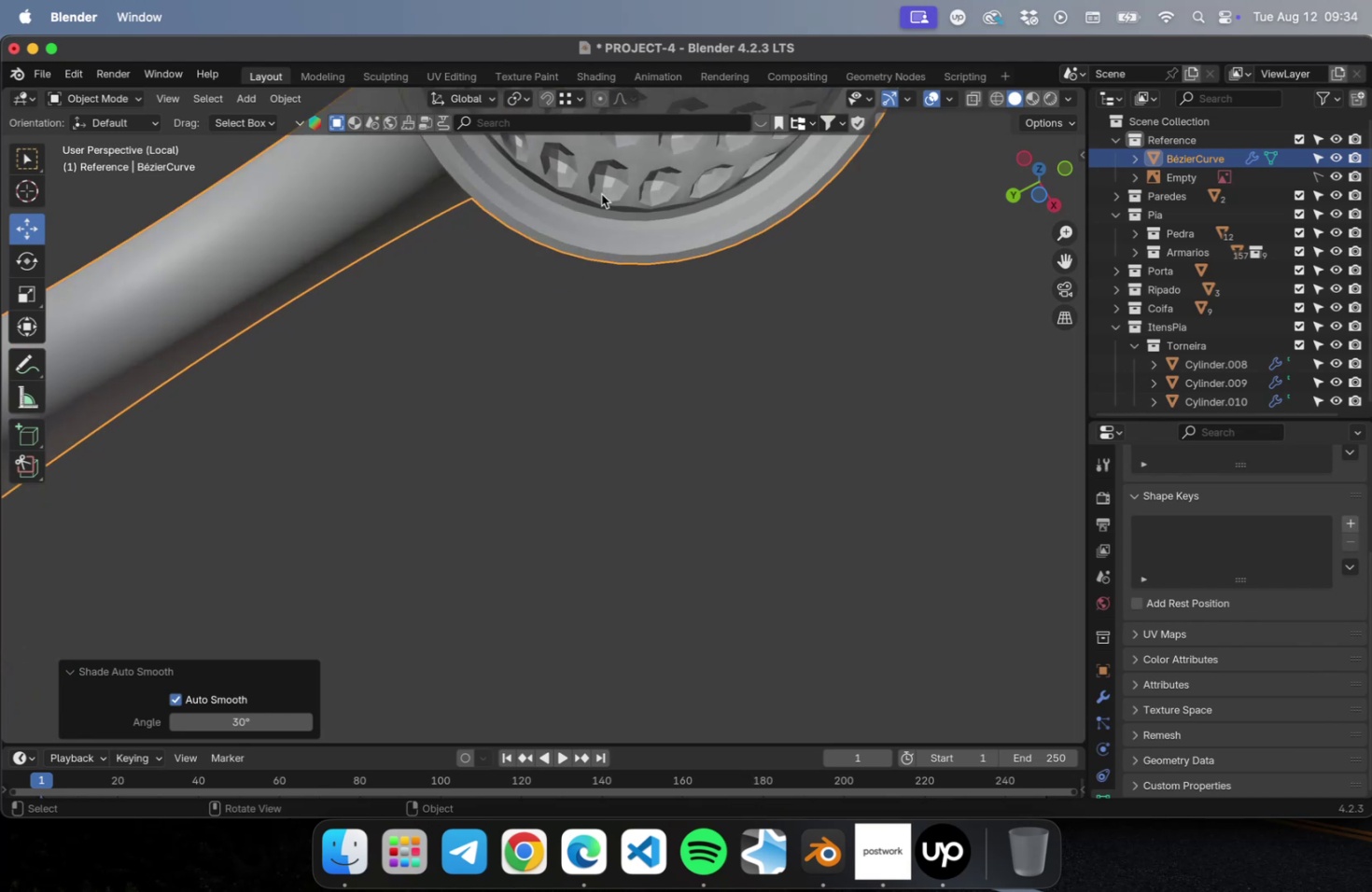 
left_click([601, 194])
 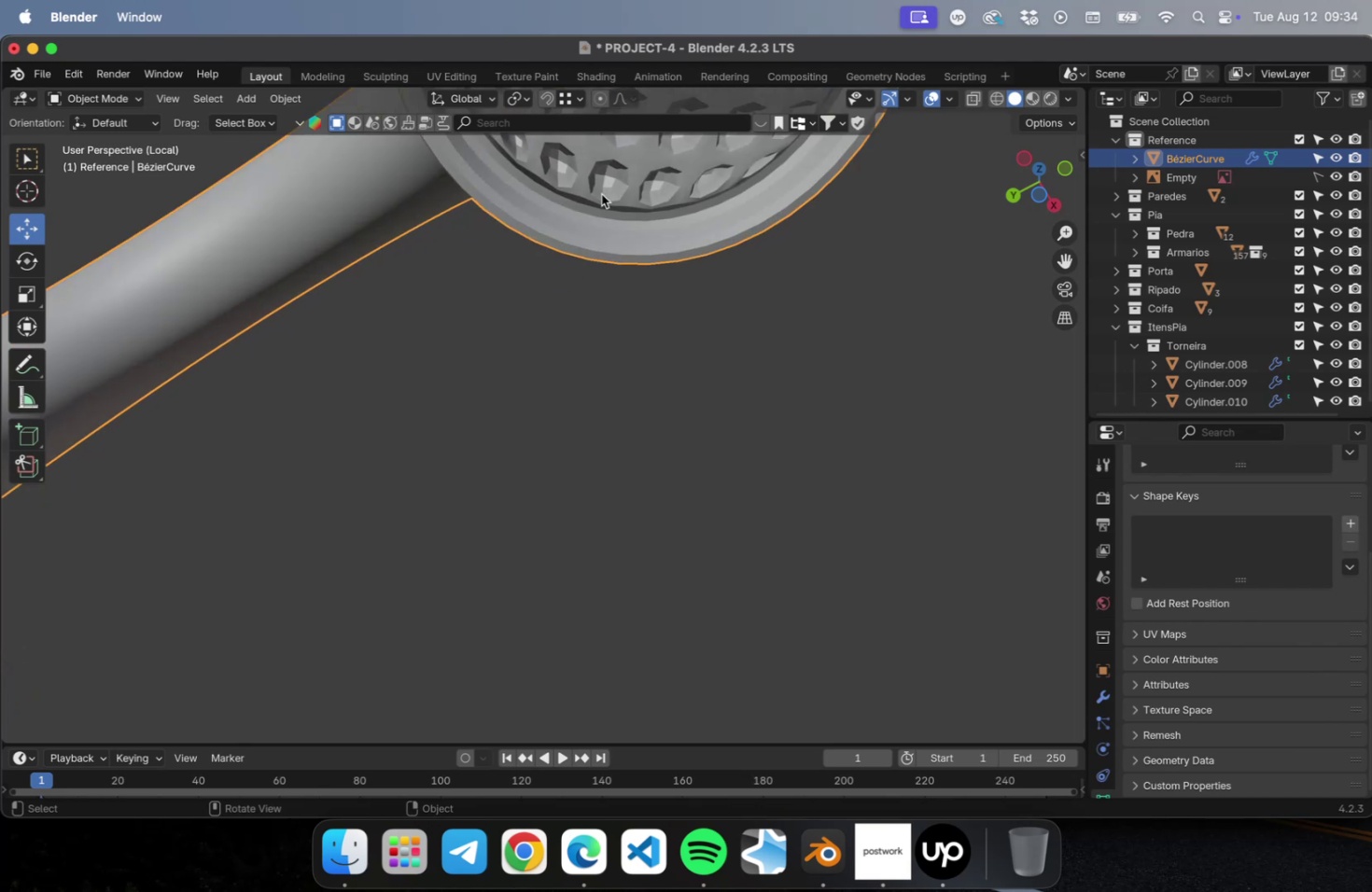 
hold_key(key=ShiftLeft, duration=1.23)
 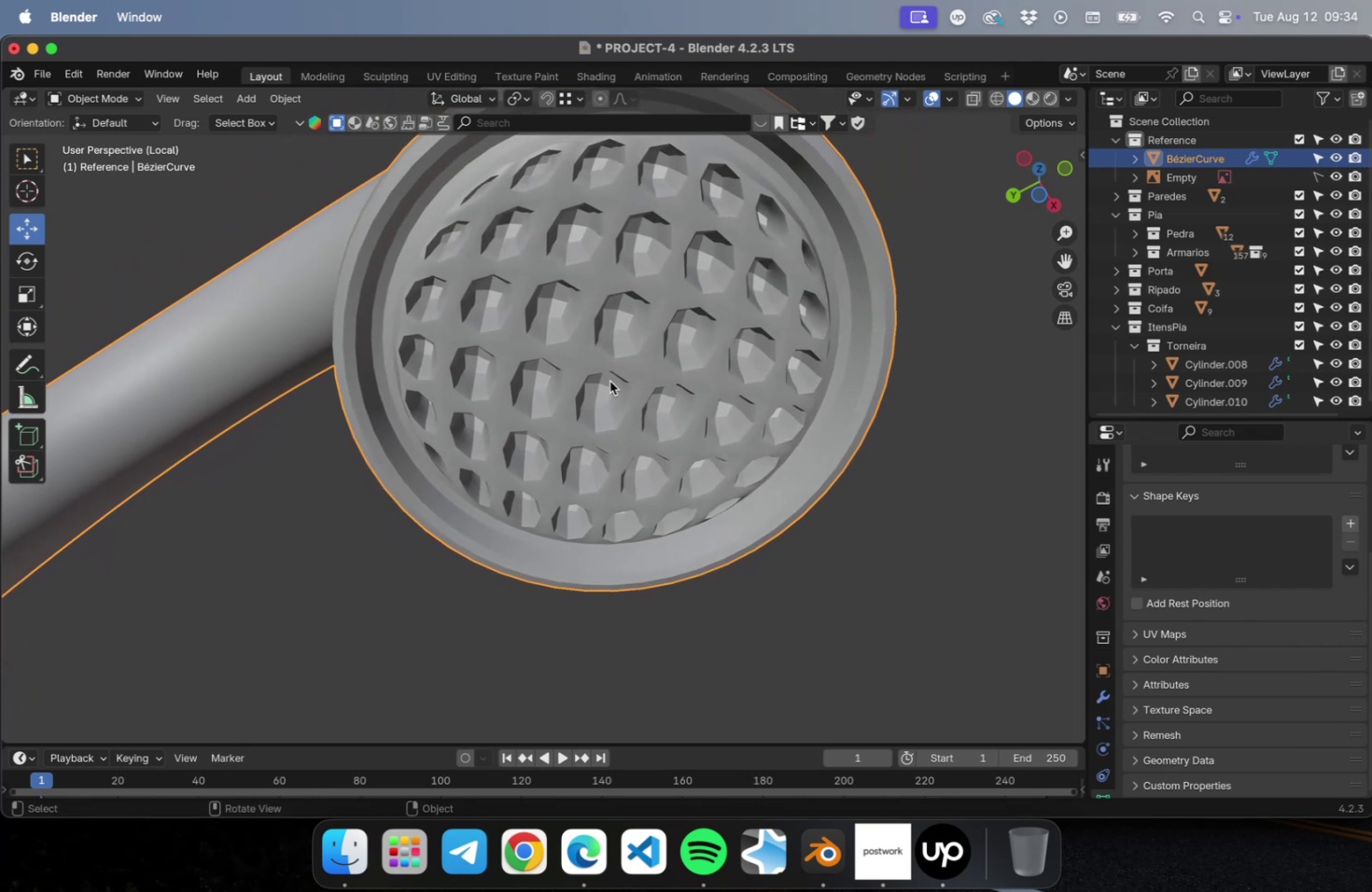 
key(Meta+Z)
 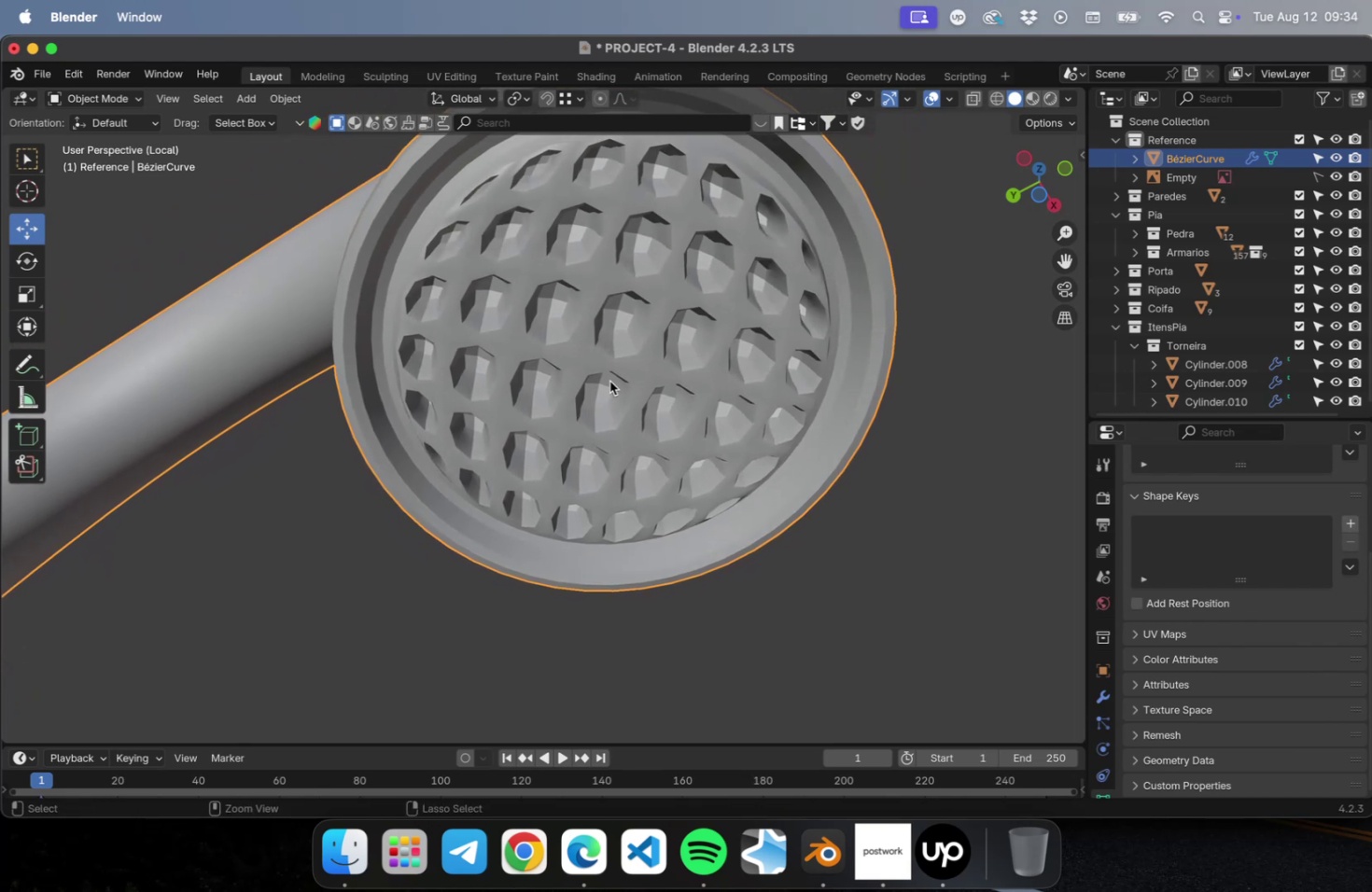 
key(Meta+Z)
 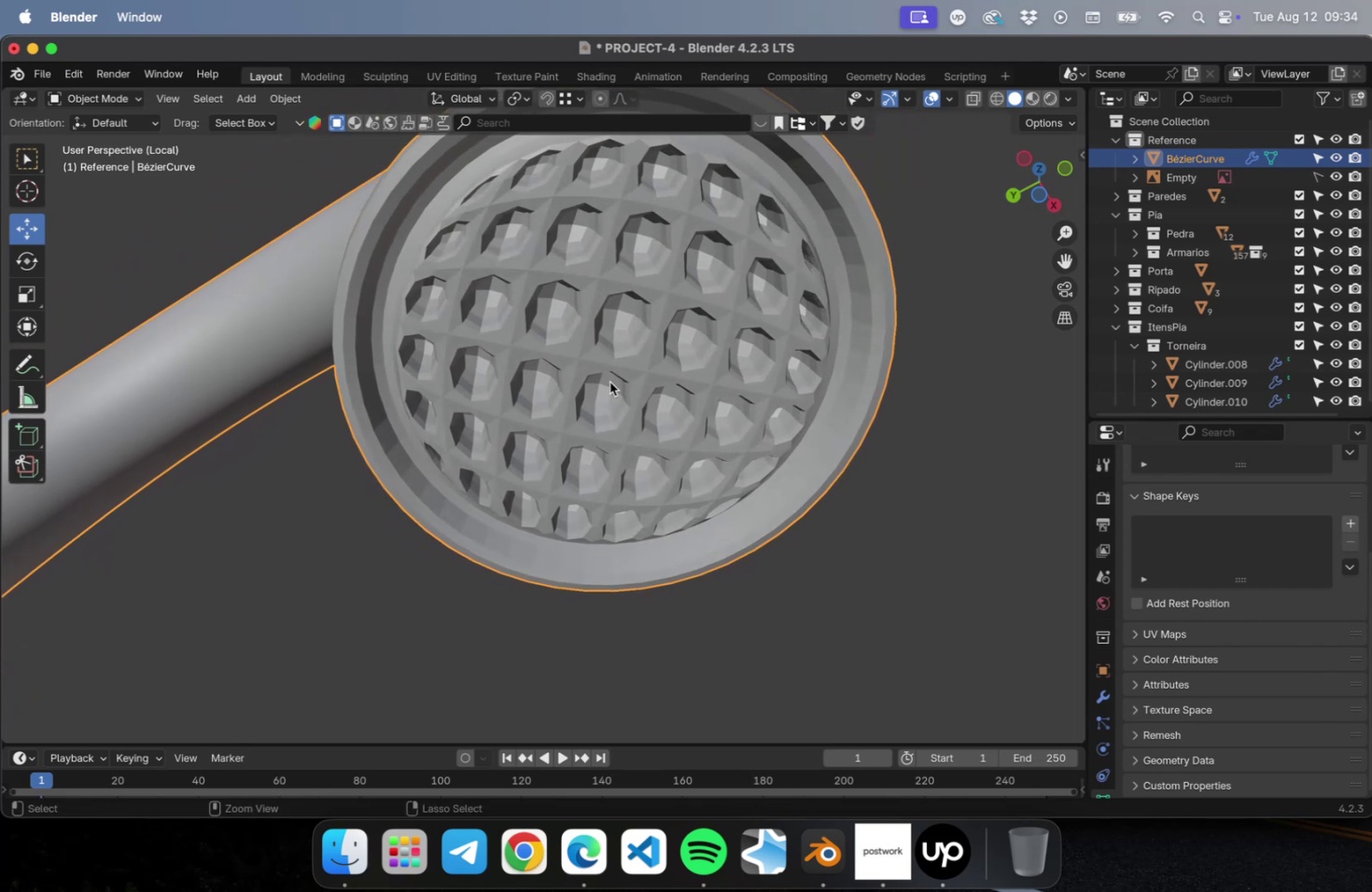 
key(Meta+Z)
 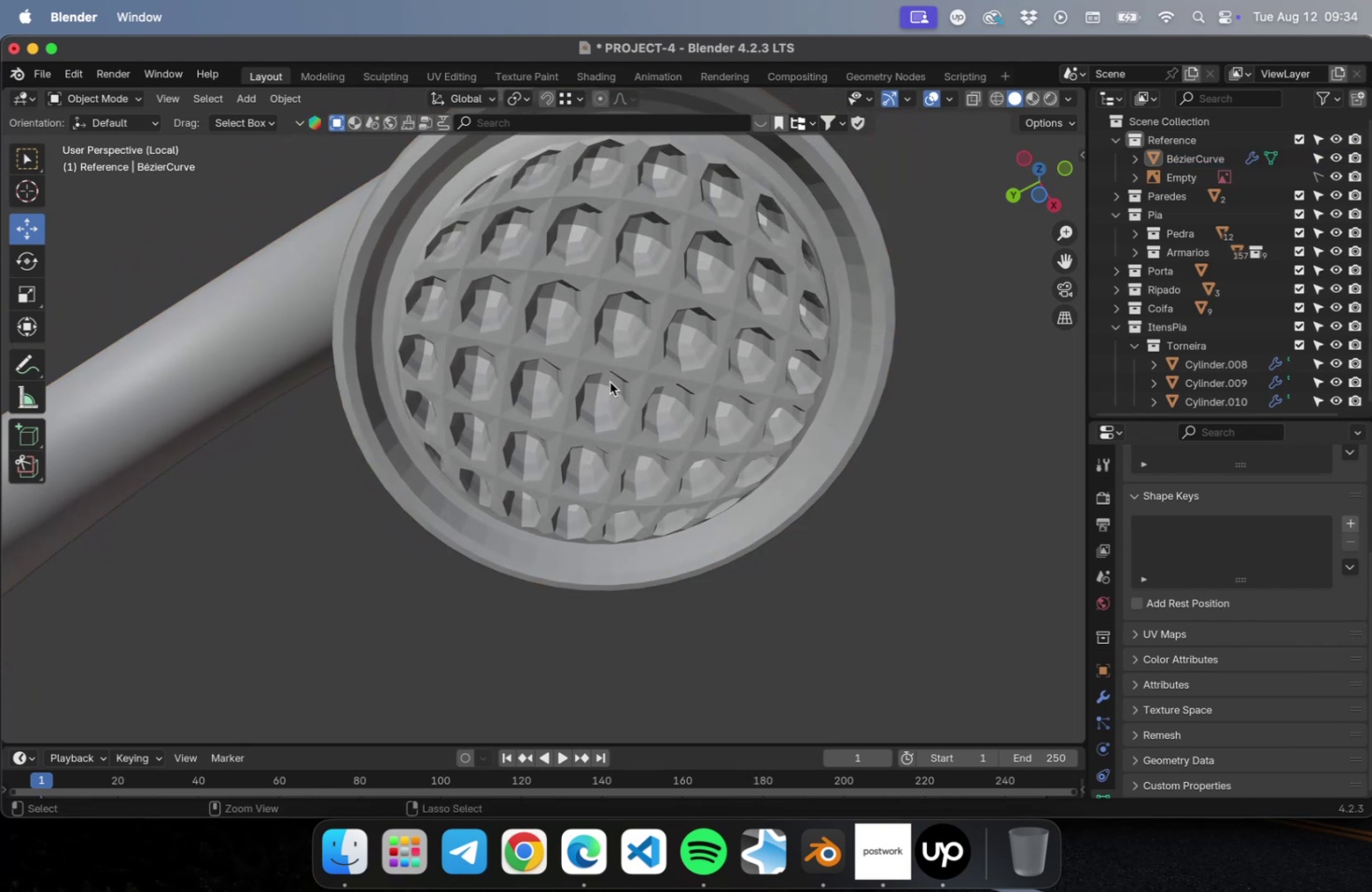 
key(Meta+Z)
 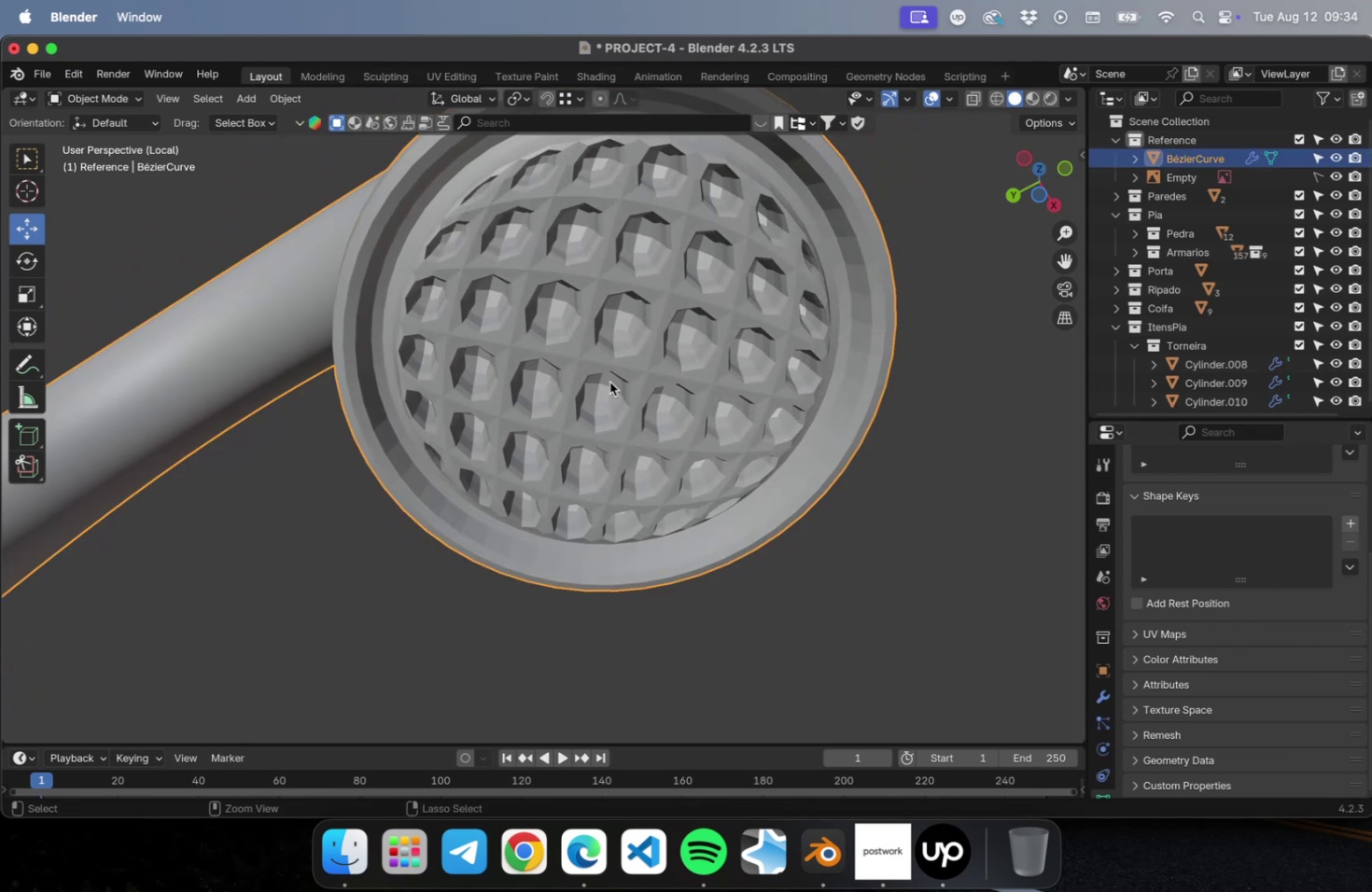 
key(Meta+Z)
 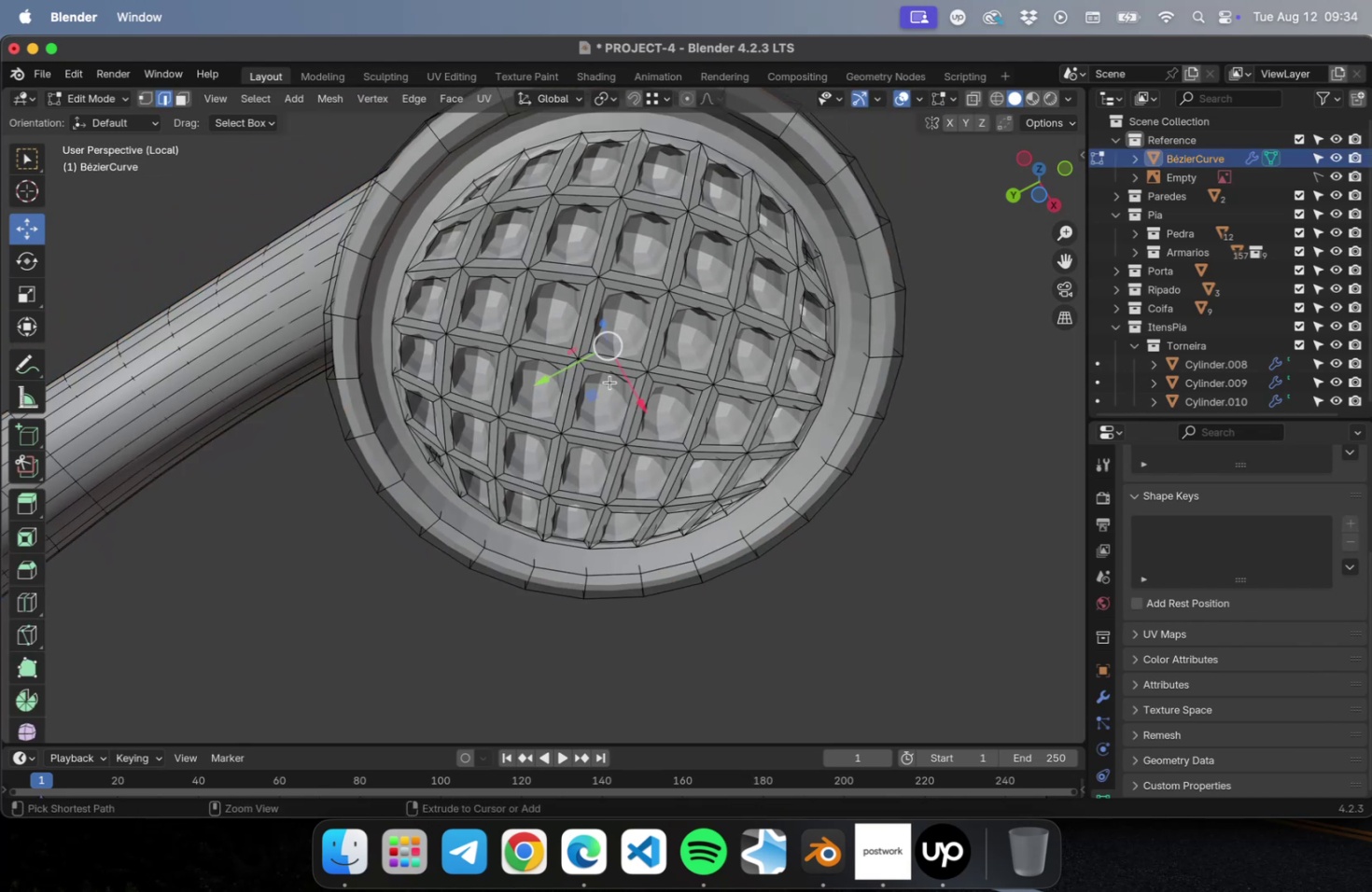 
key(Meta+Z)
 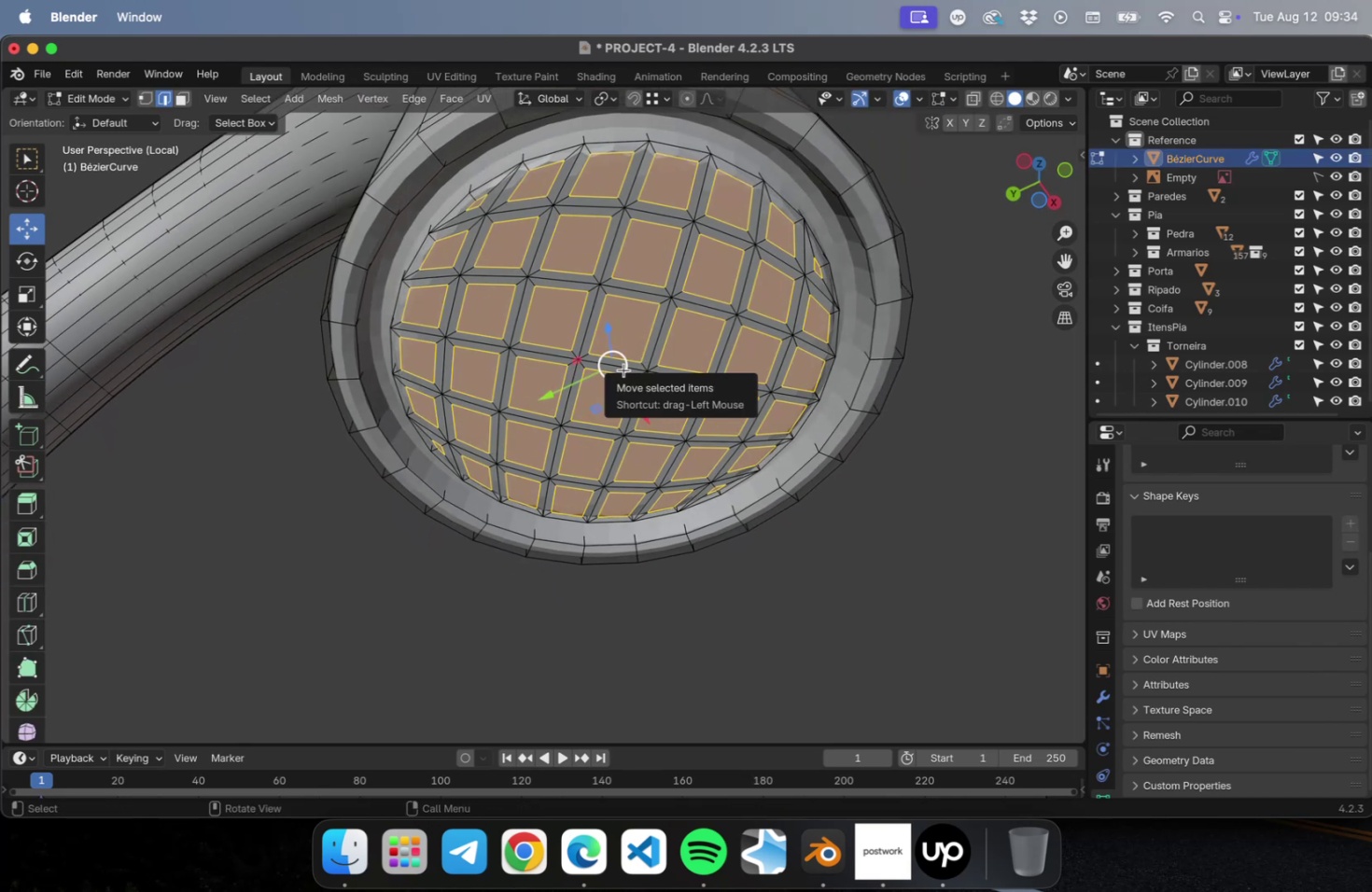 
key(I)
 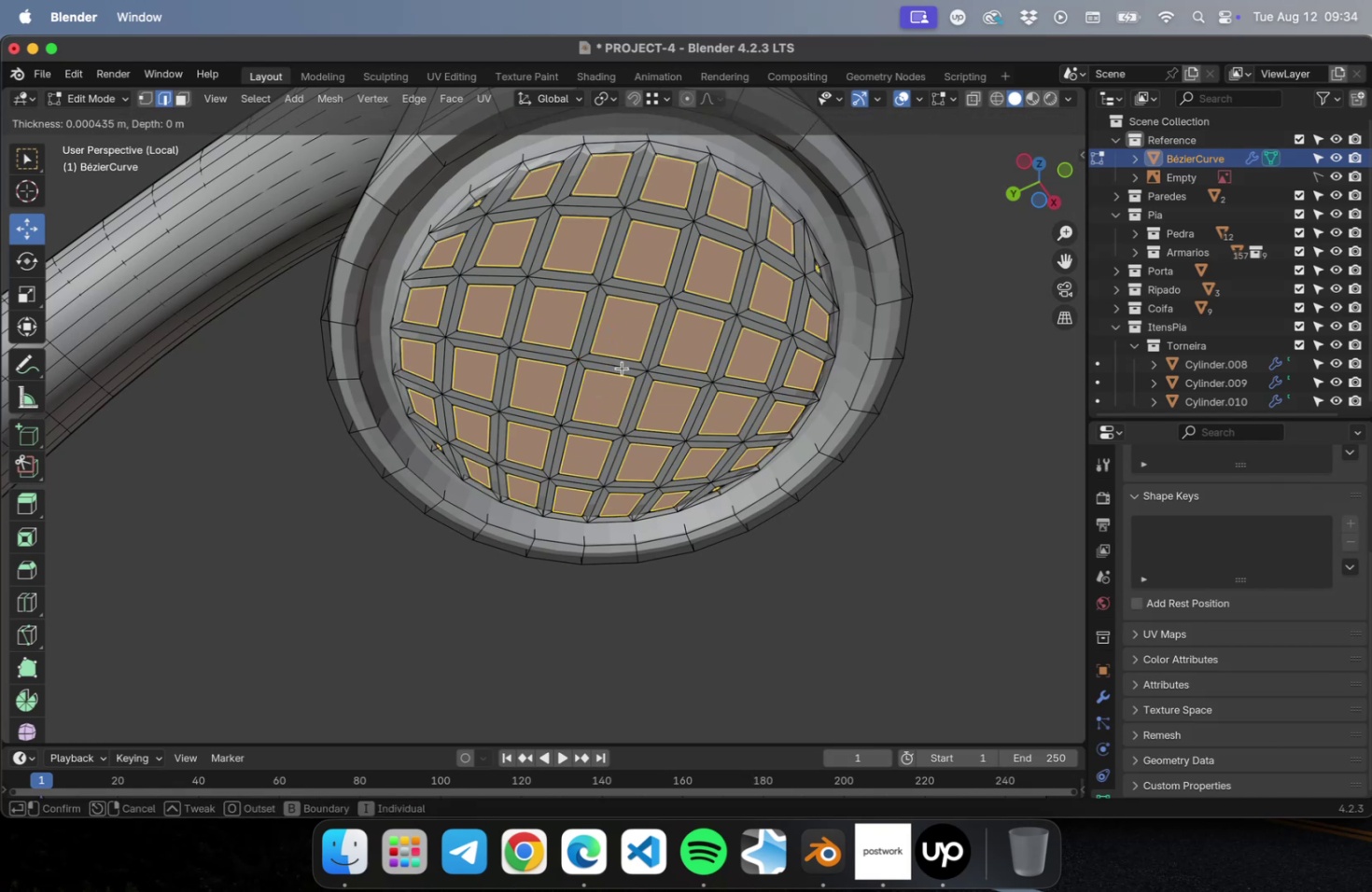 
left_click([622, 368])
 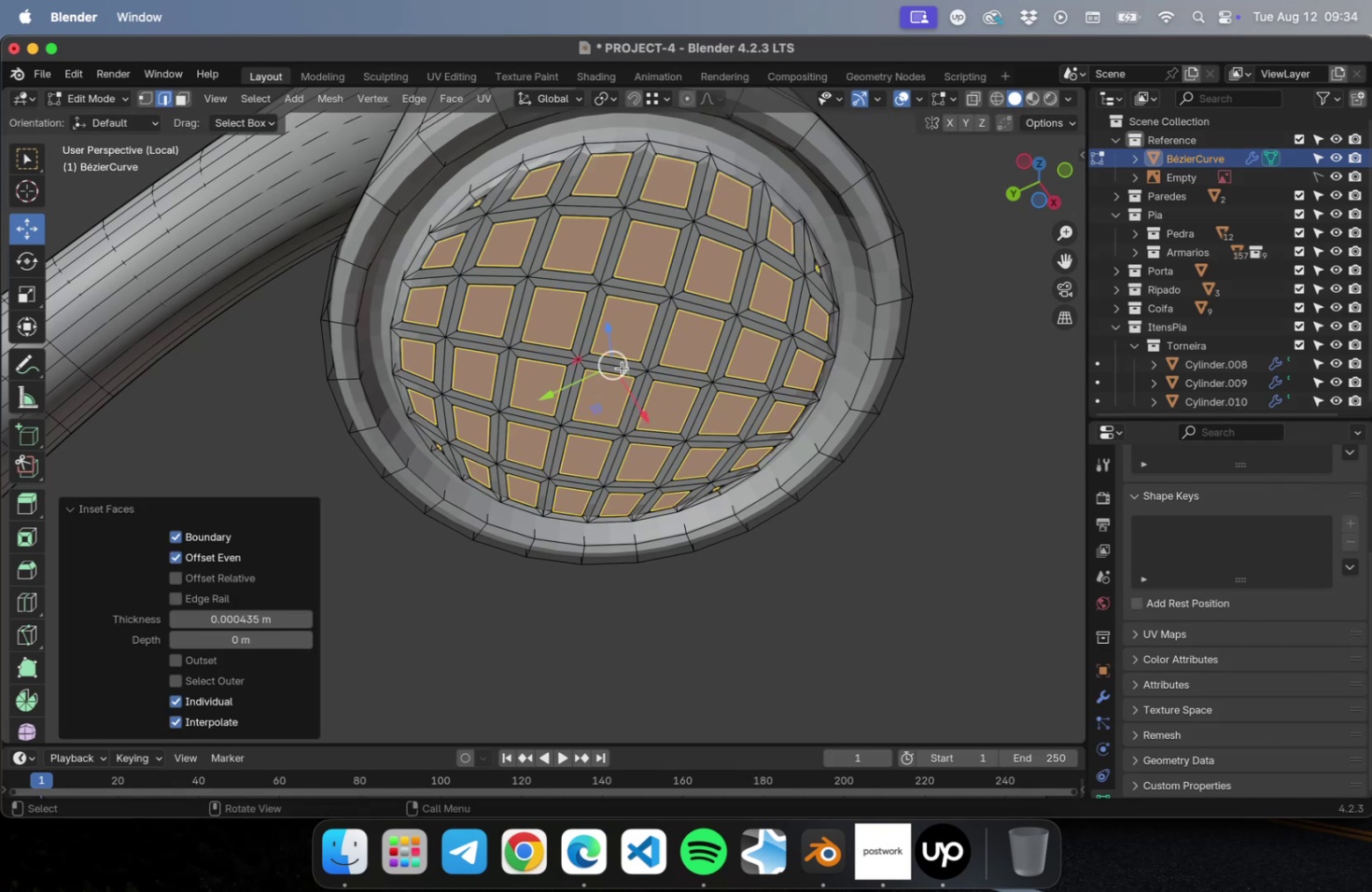 
key(E)
 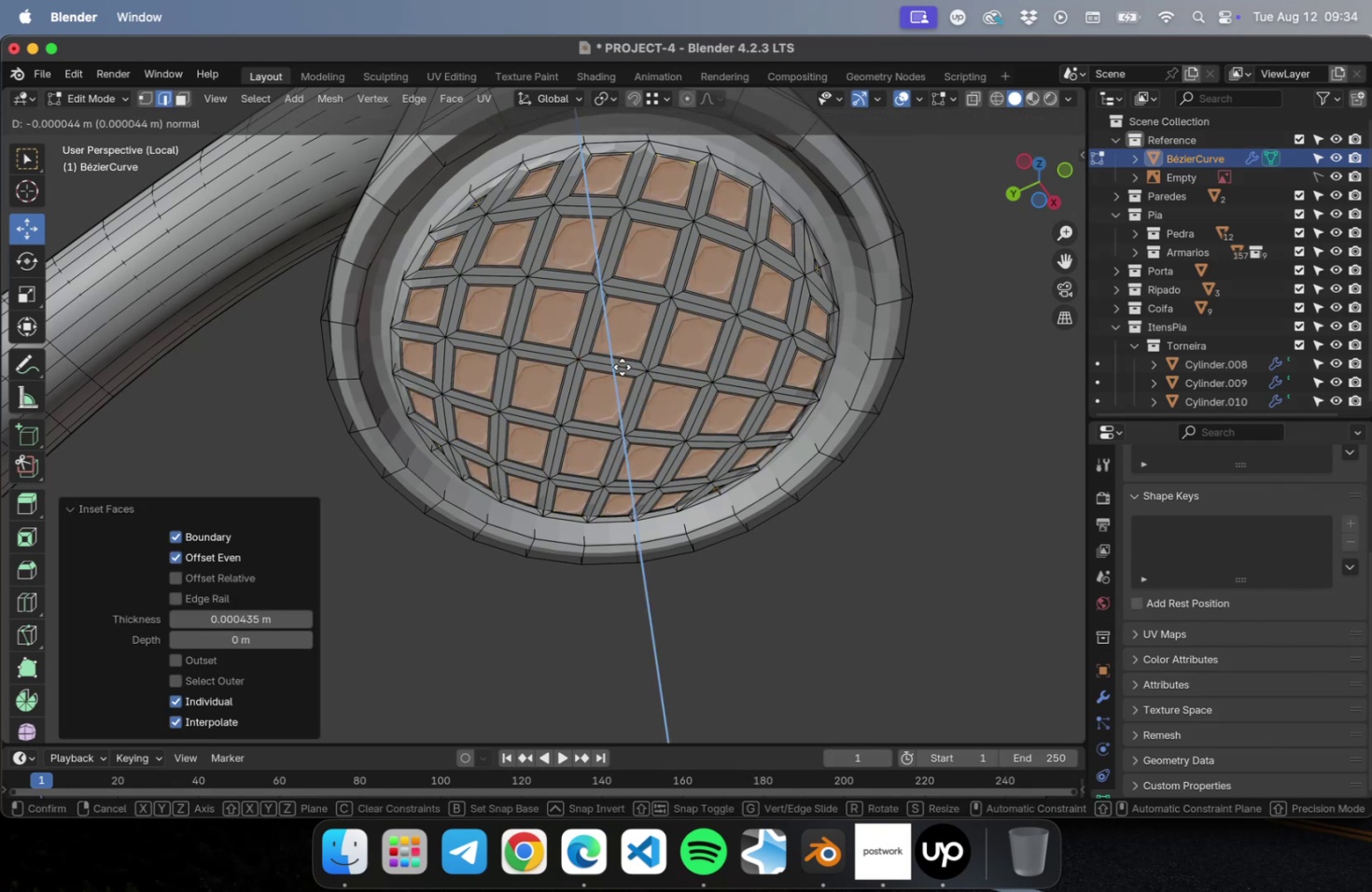 
left_click([622, 367])
 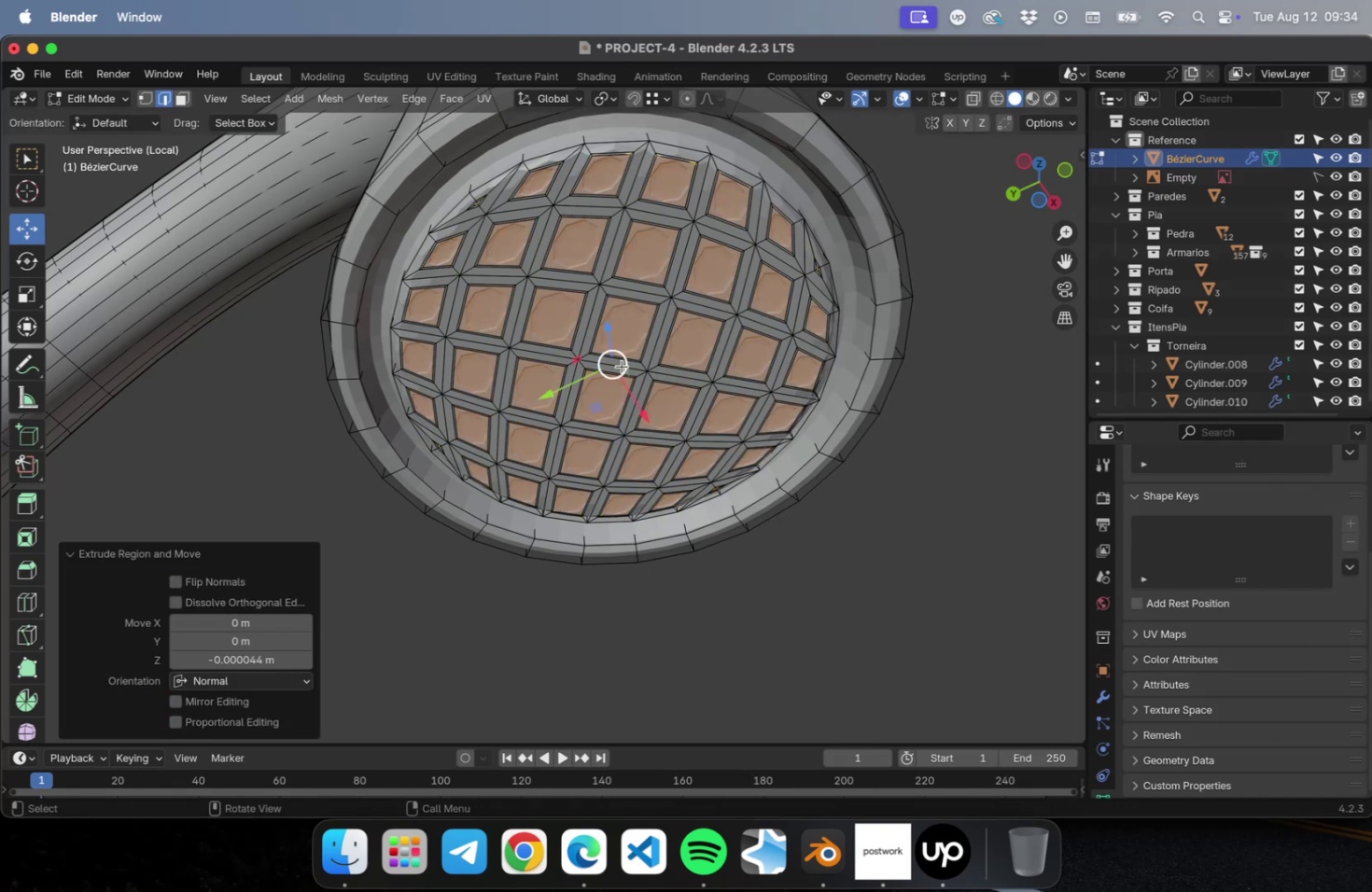 
key(E)
 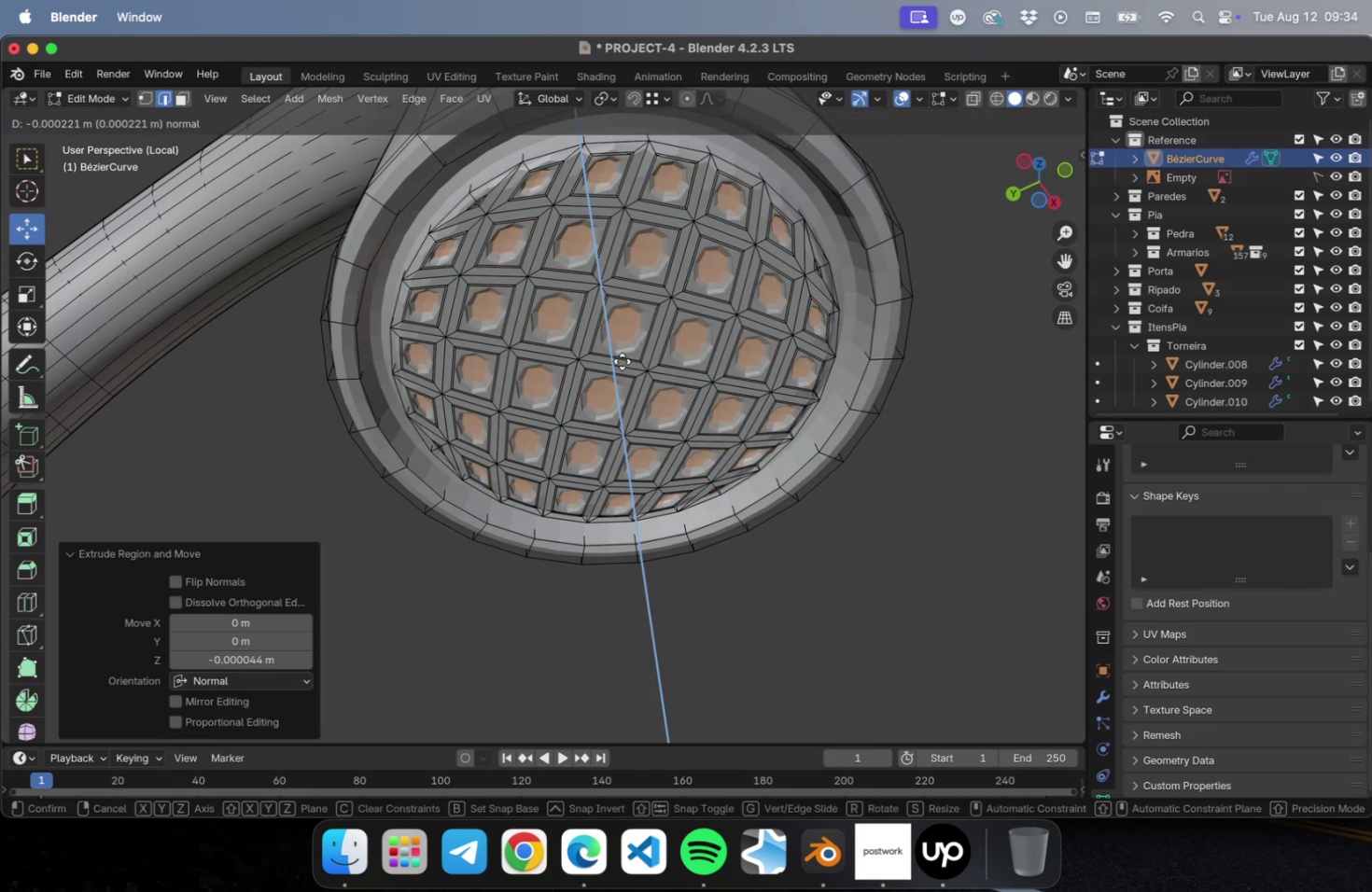 
left_click([622, 361])
 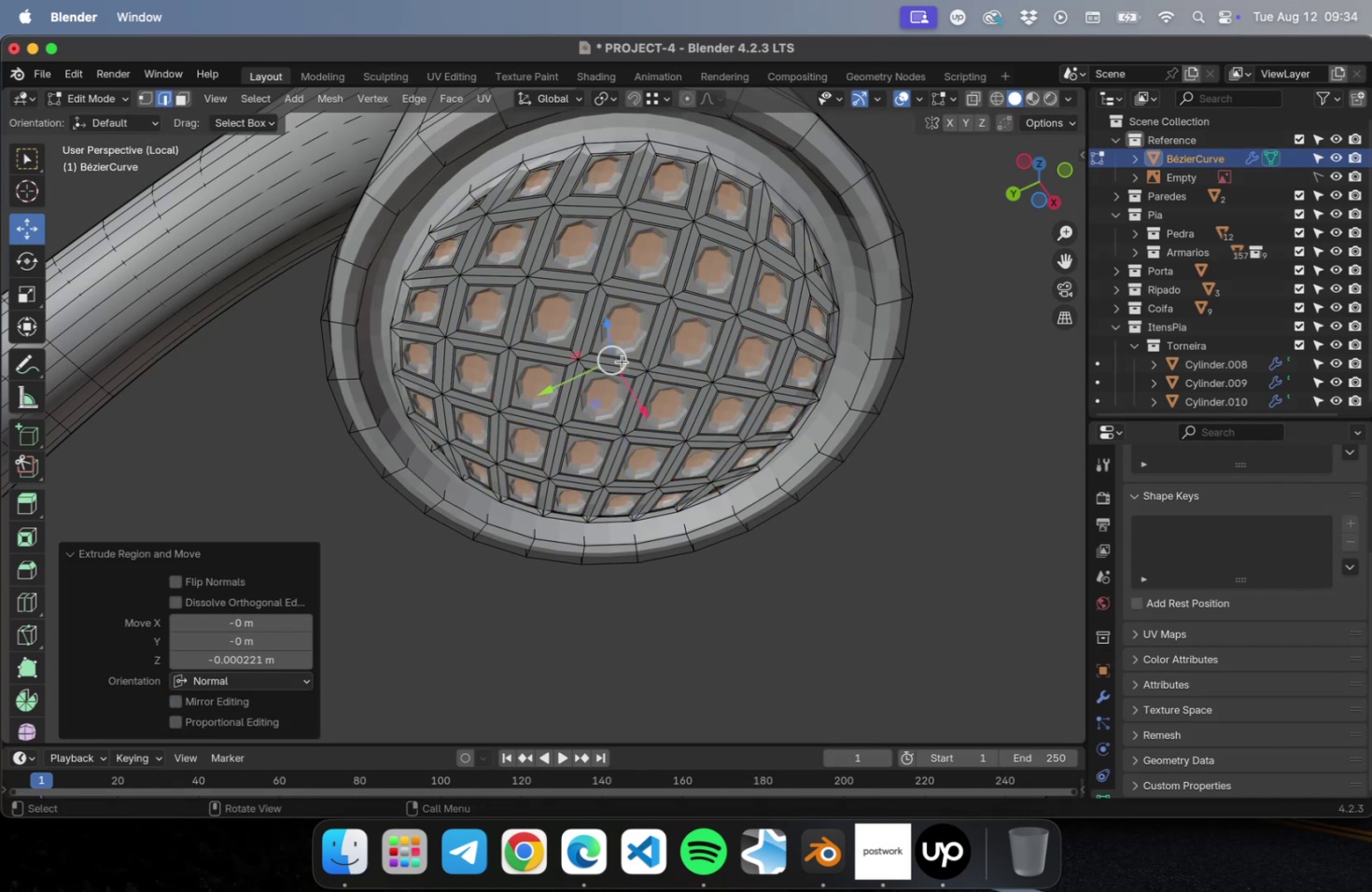 
key(E)
 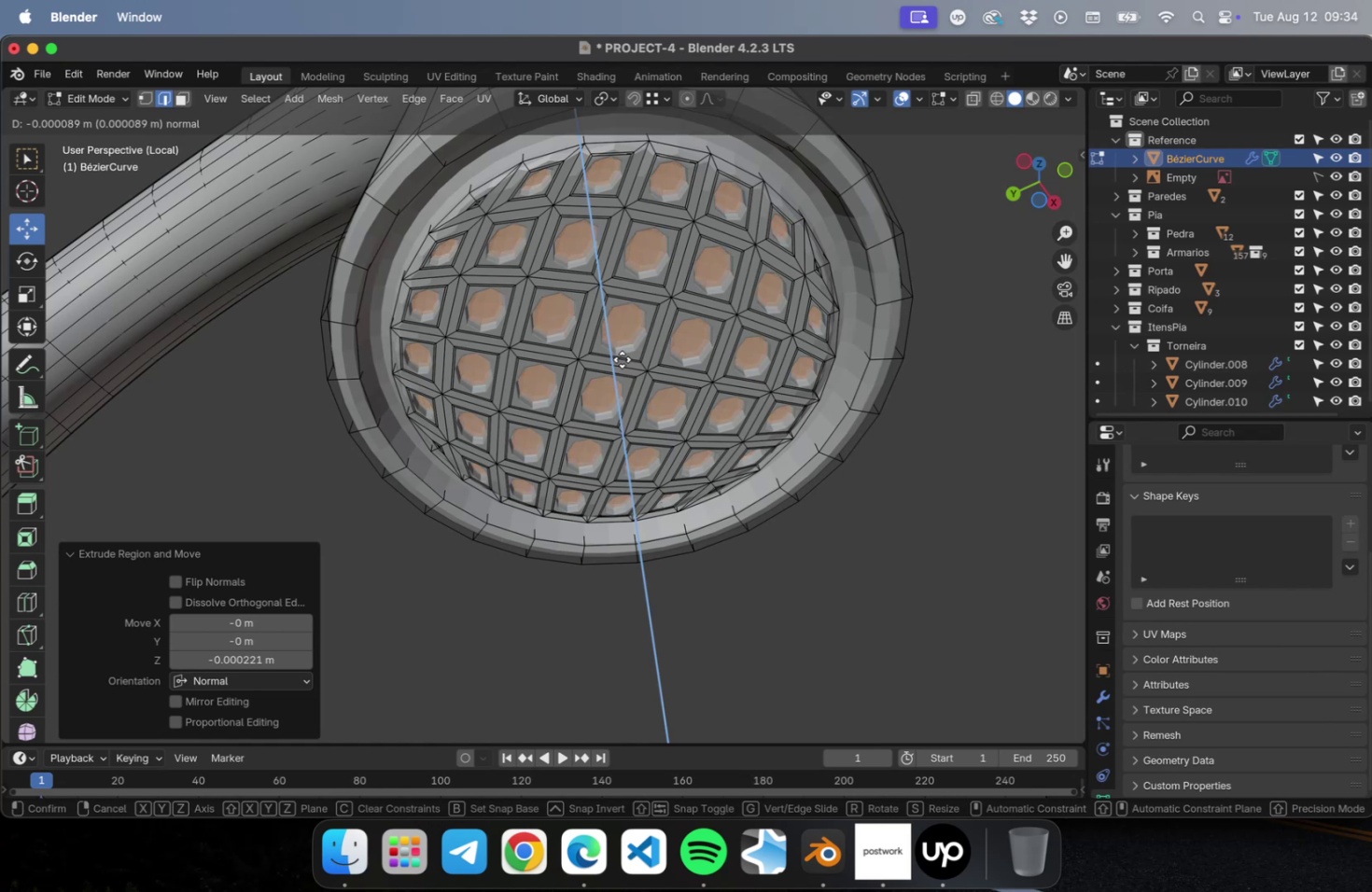 
left_click([622, 359])
 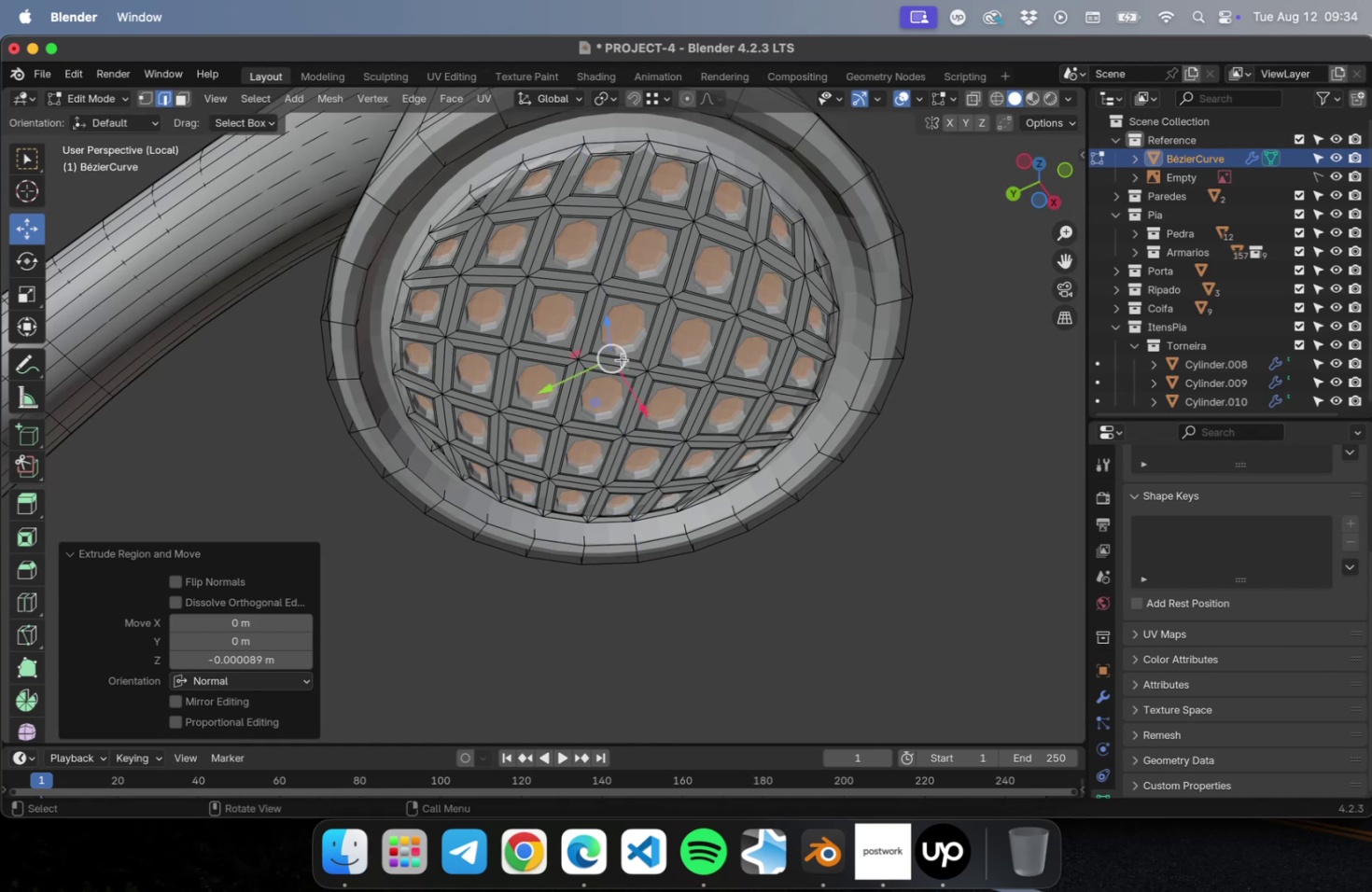 
key(E)
 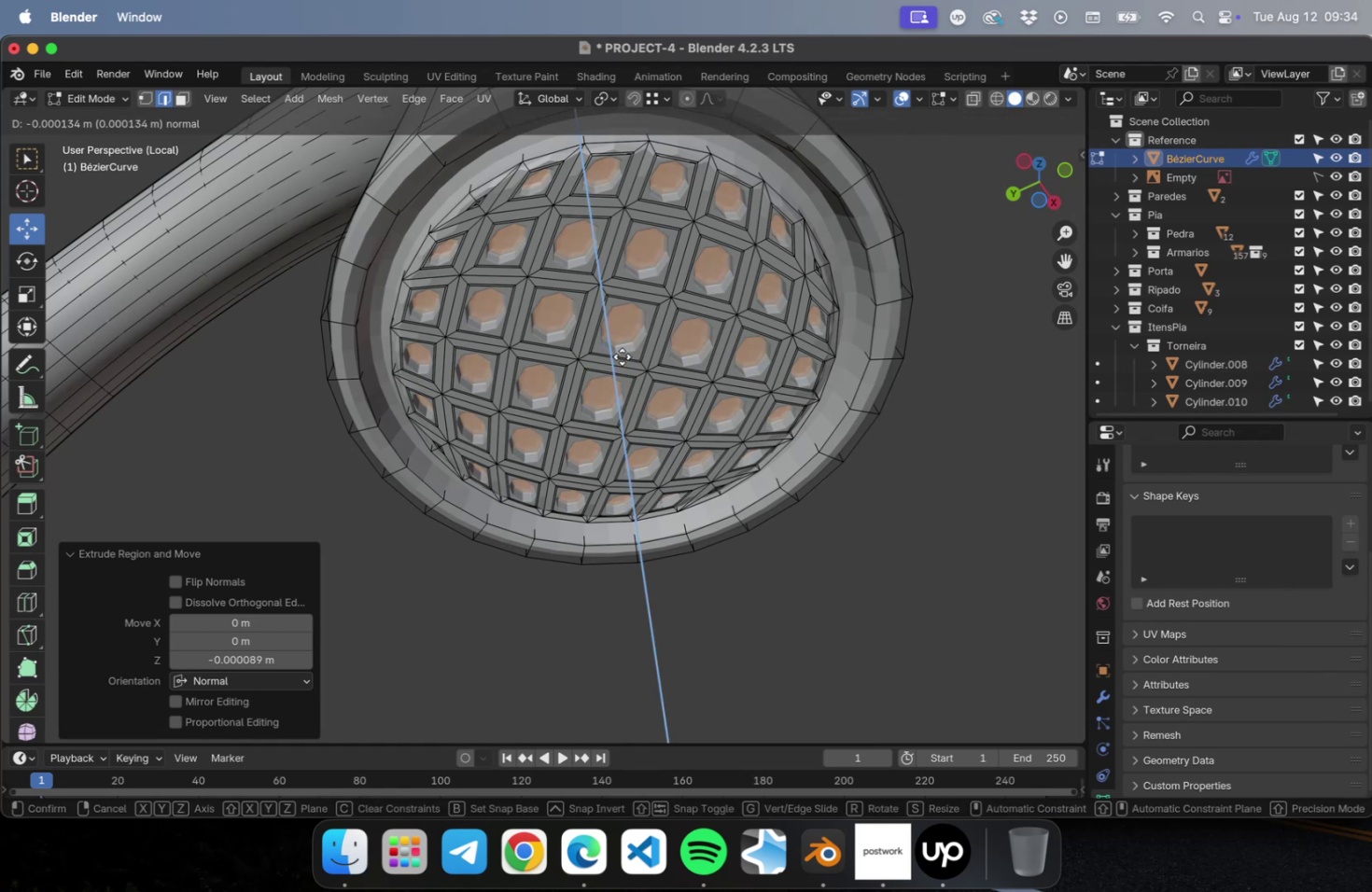 
left_click([622, 356])
 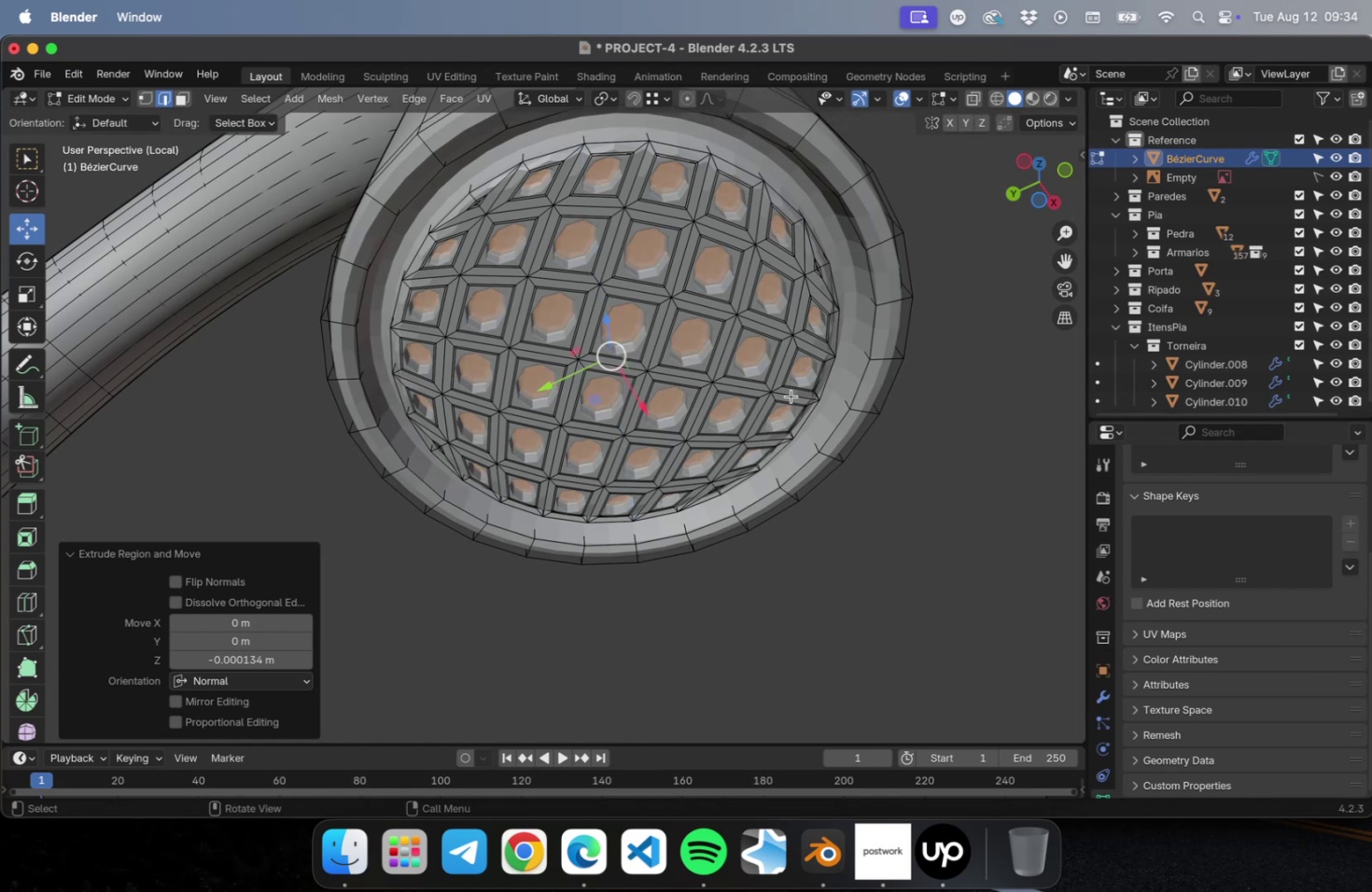 
key(Tab)
 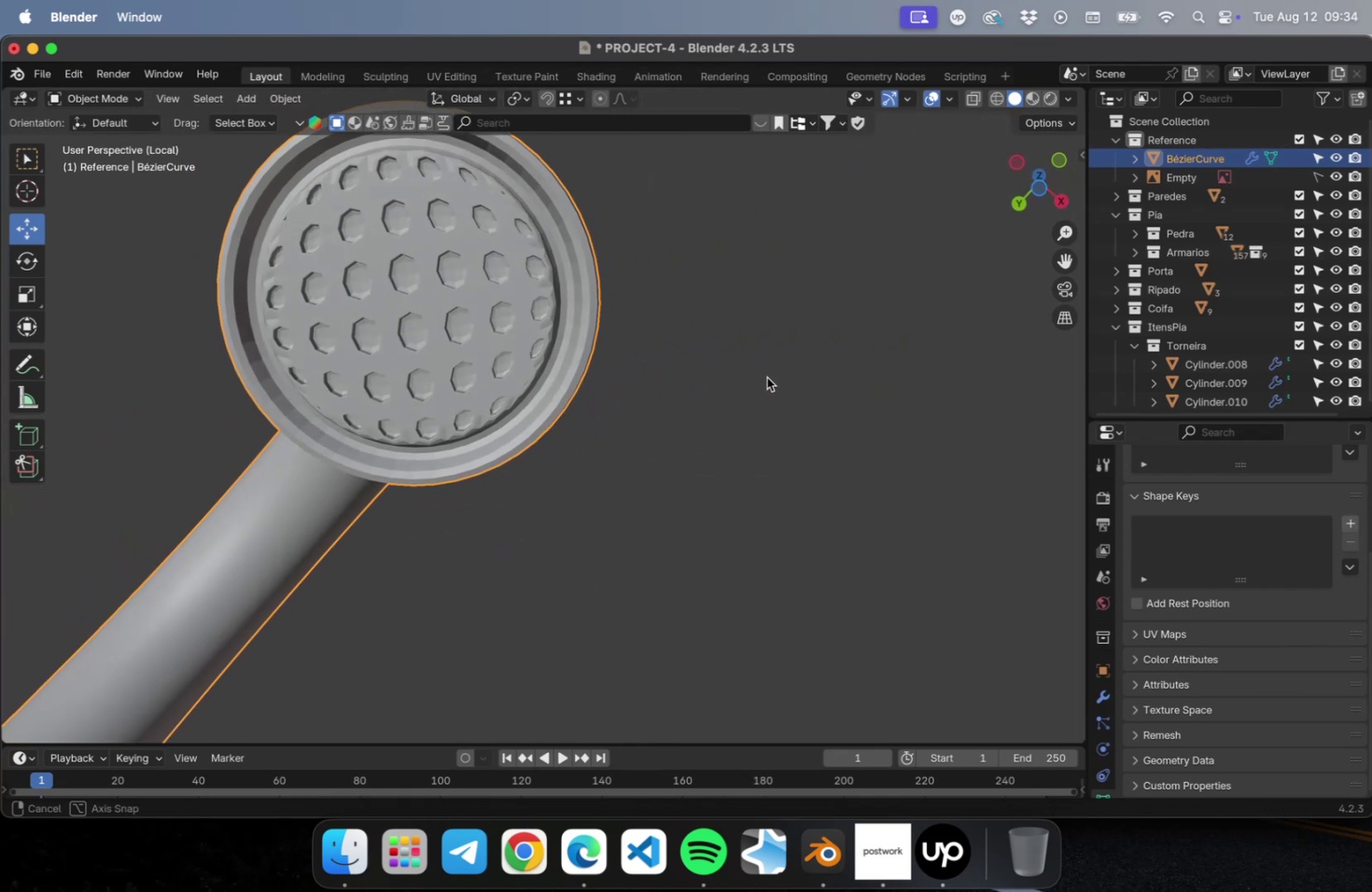 
hold_key(key=ShiftLeft, duration=0.48)
 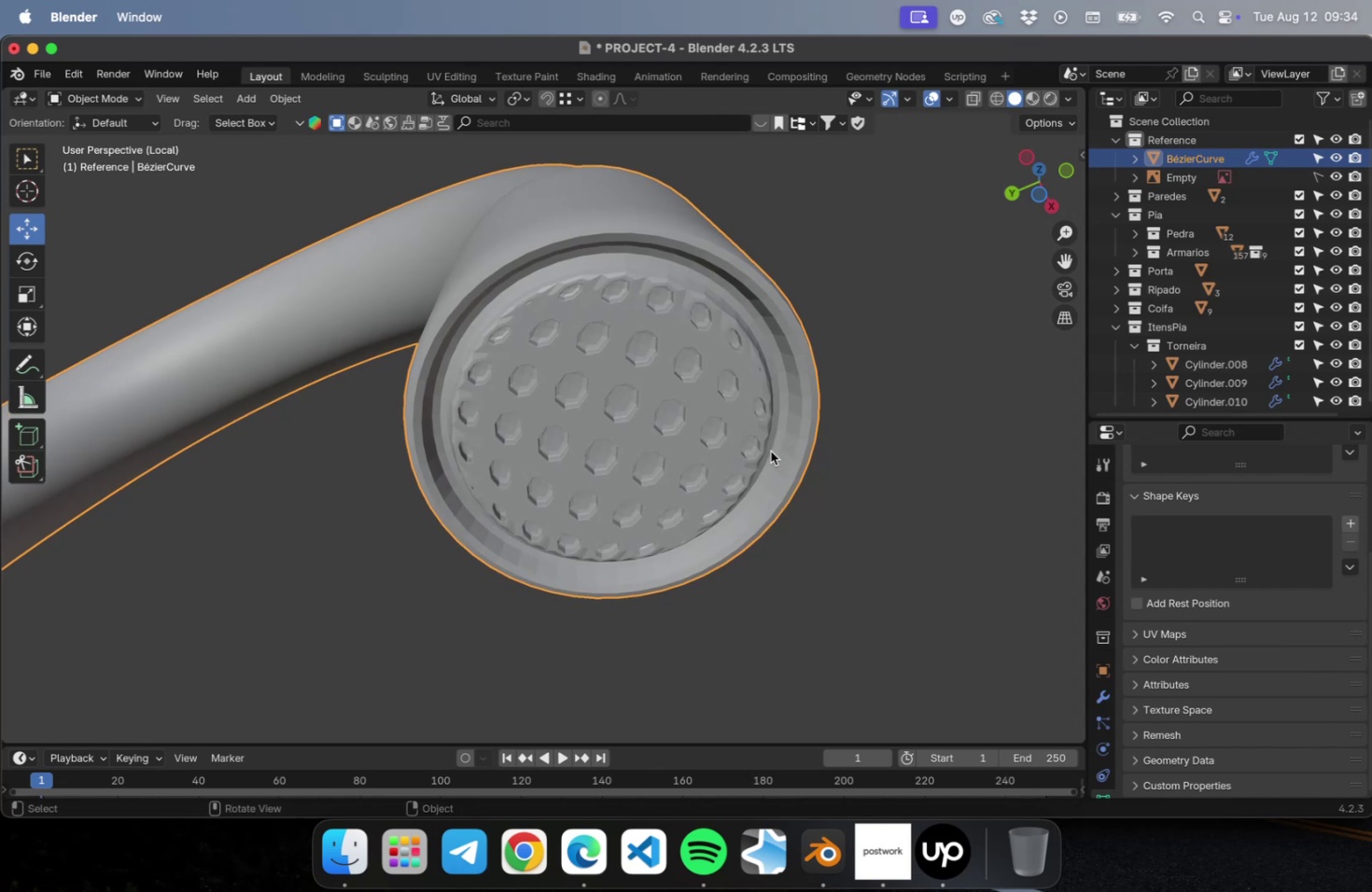 
key(Tab)
 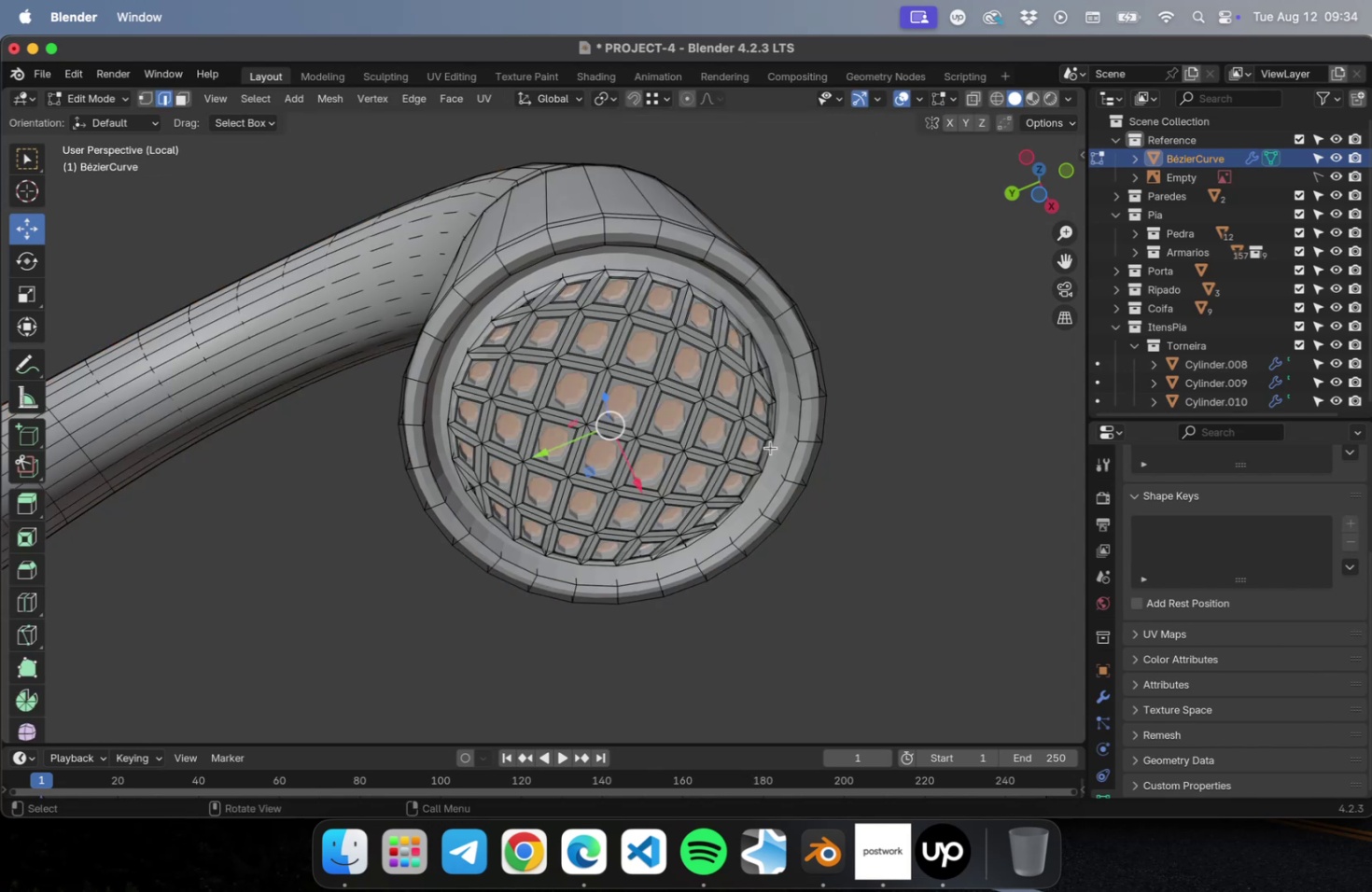 
key(Meta+R)
 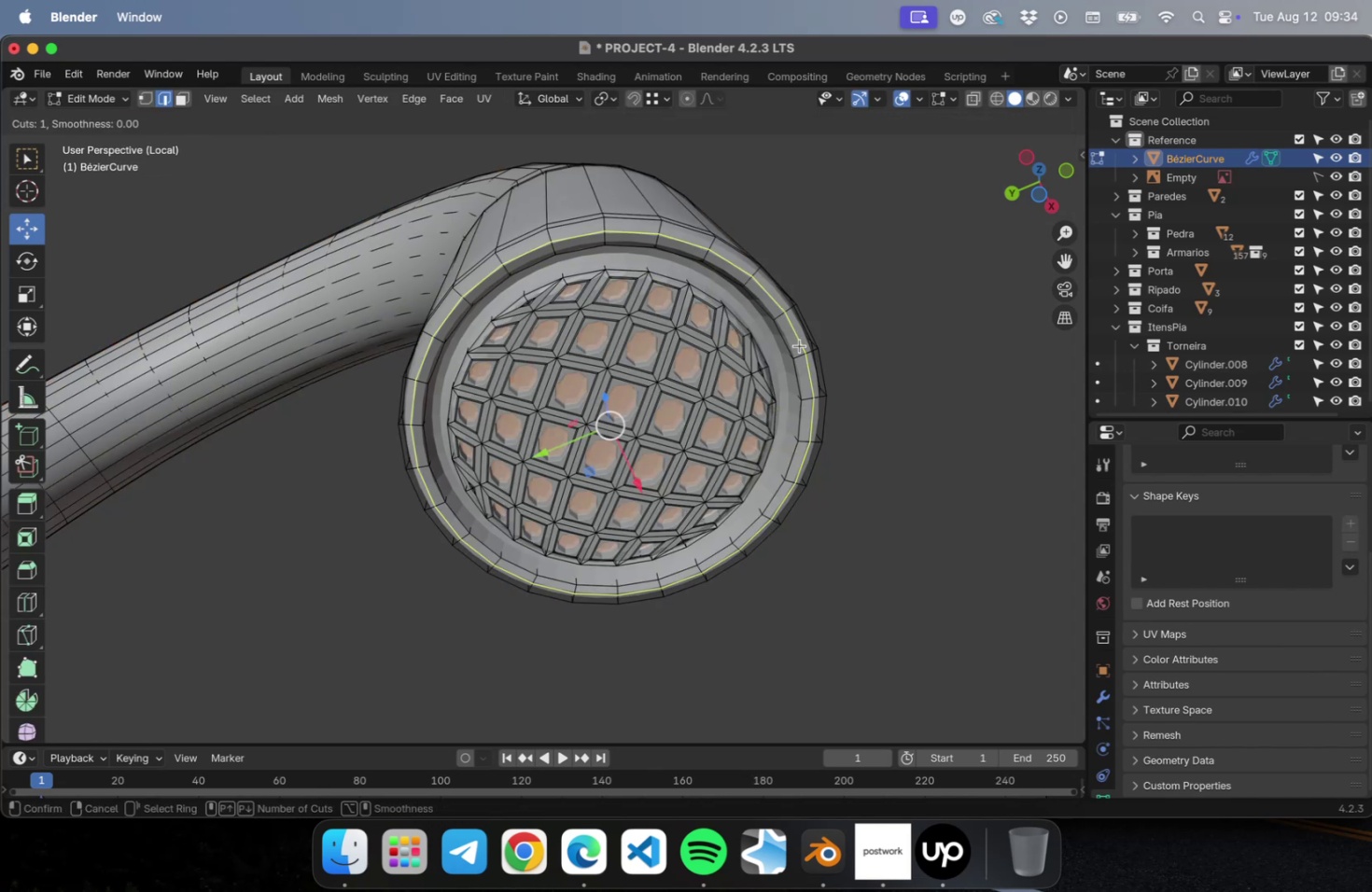 
left_click([799, 345])
 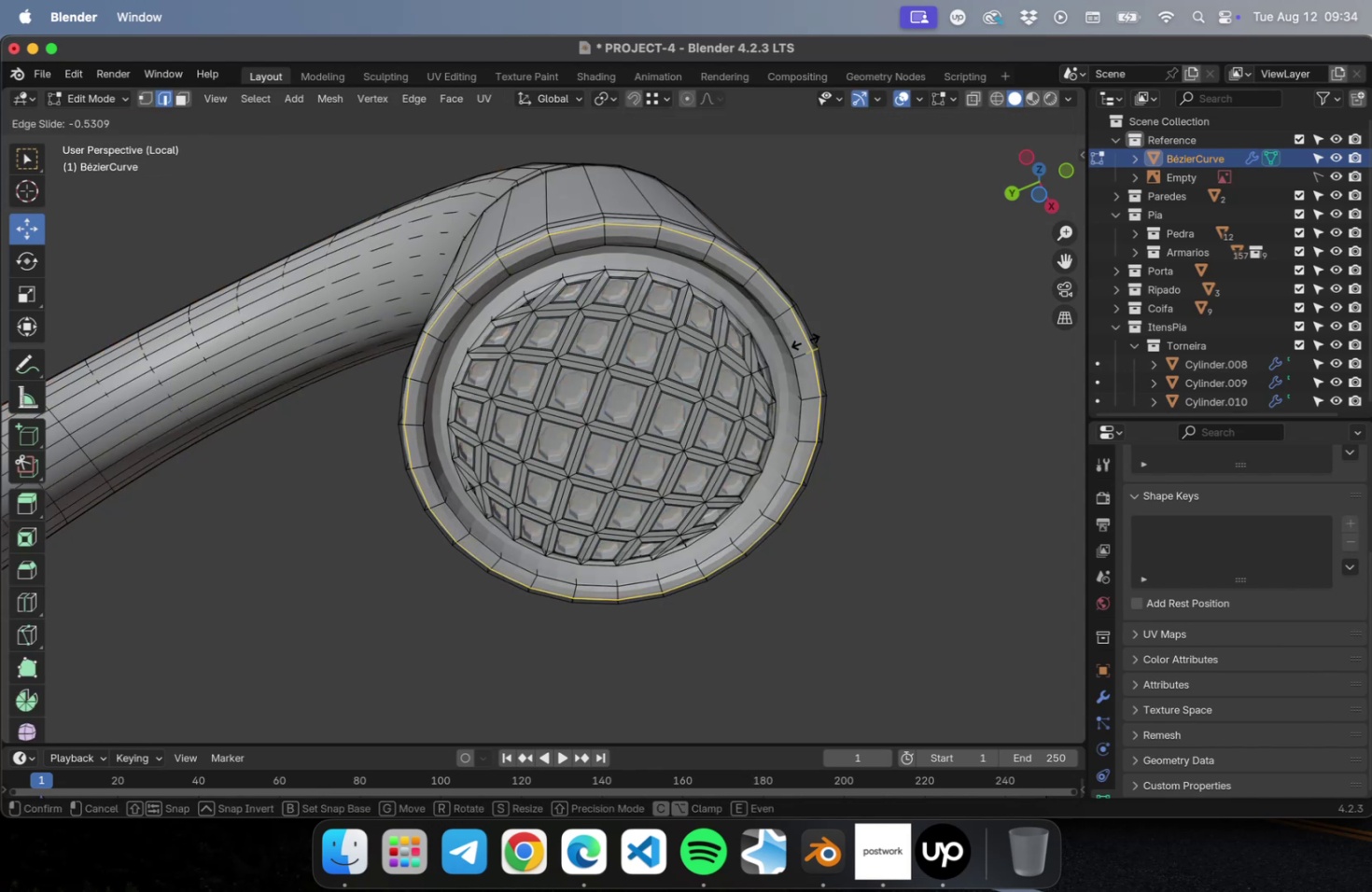 
left_click([805, 340])
 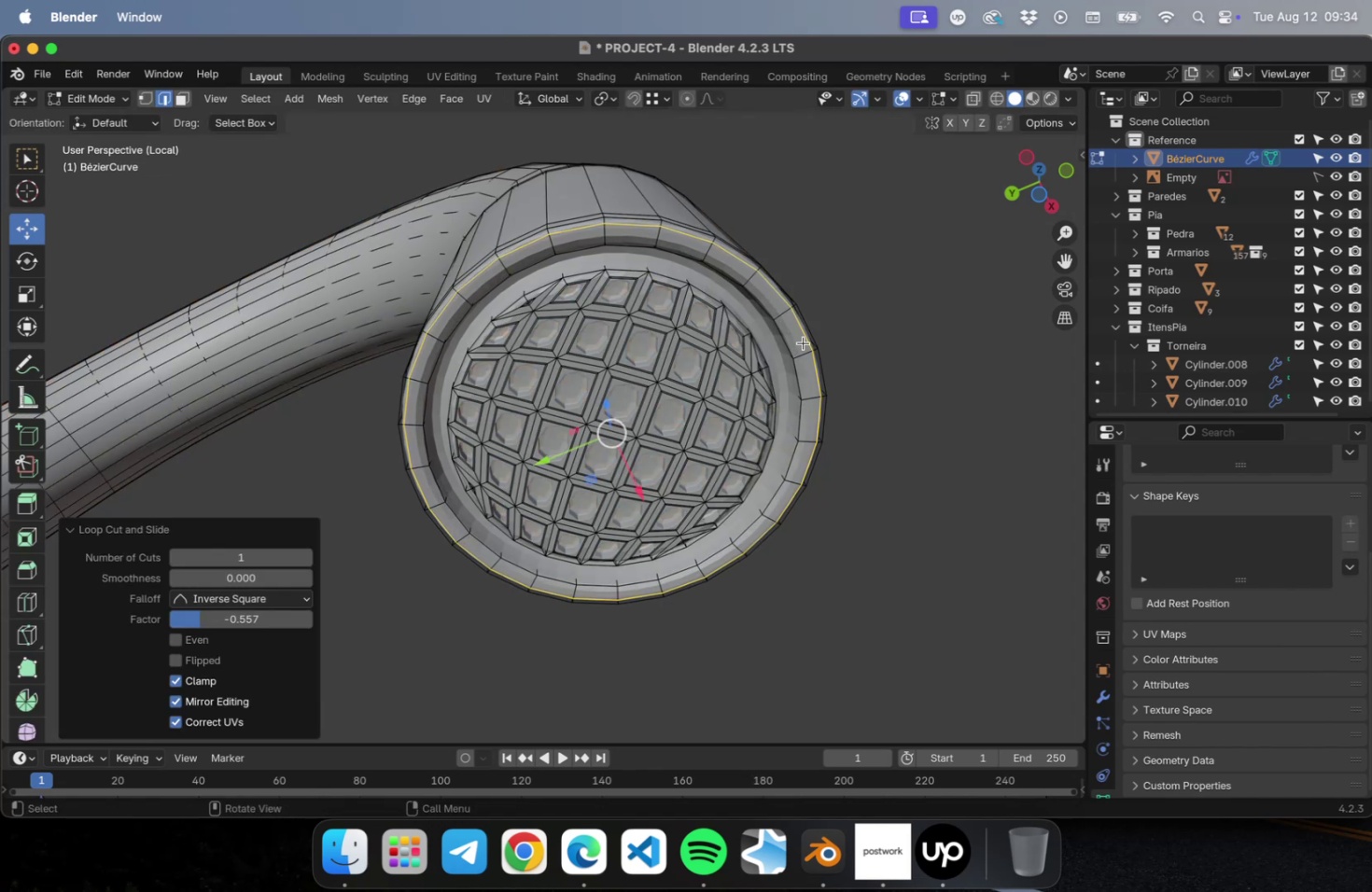 
key(Meta+CommandLeft)
 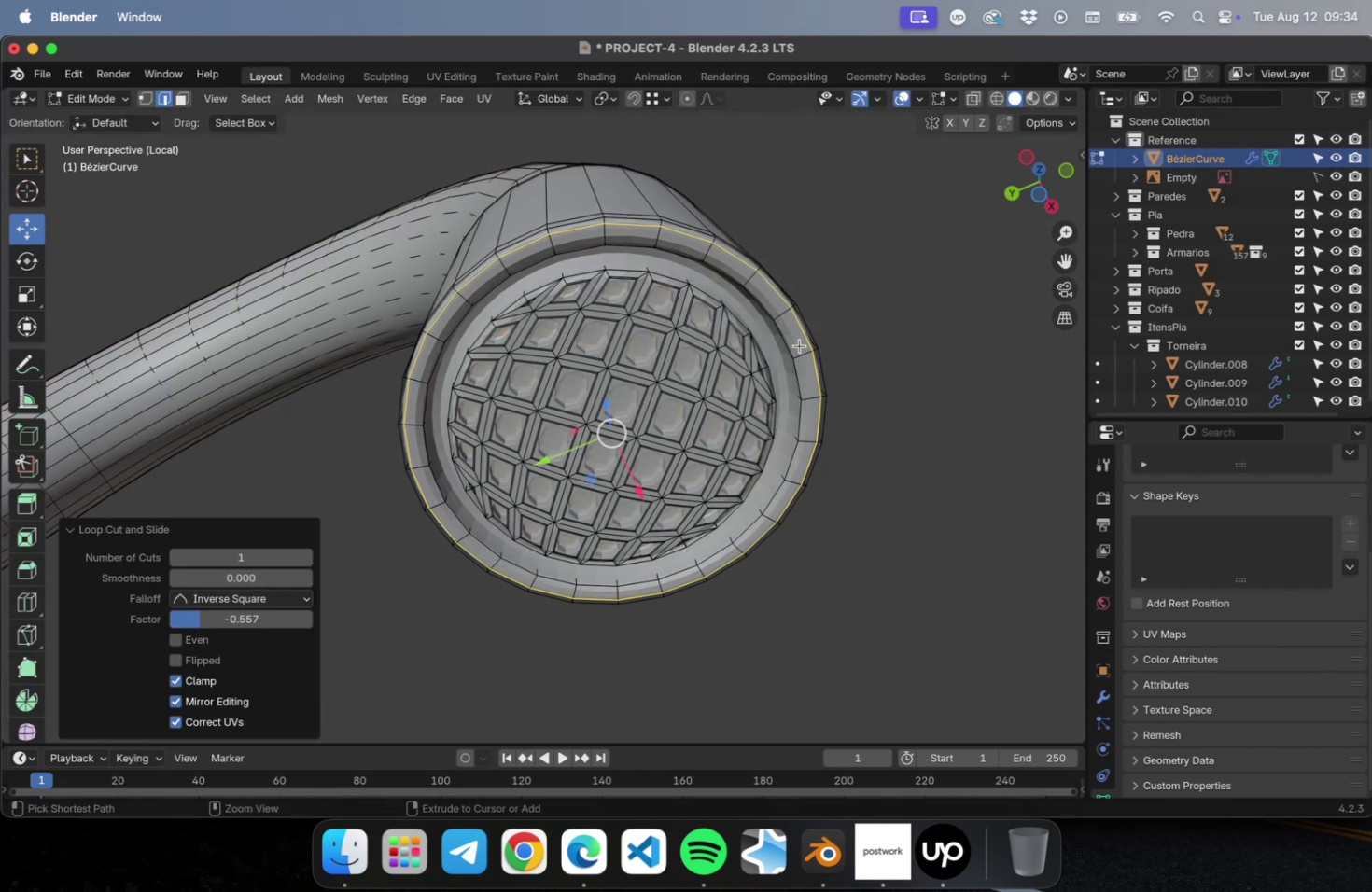 
key(Meta+R)
 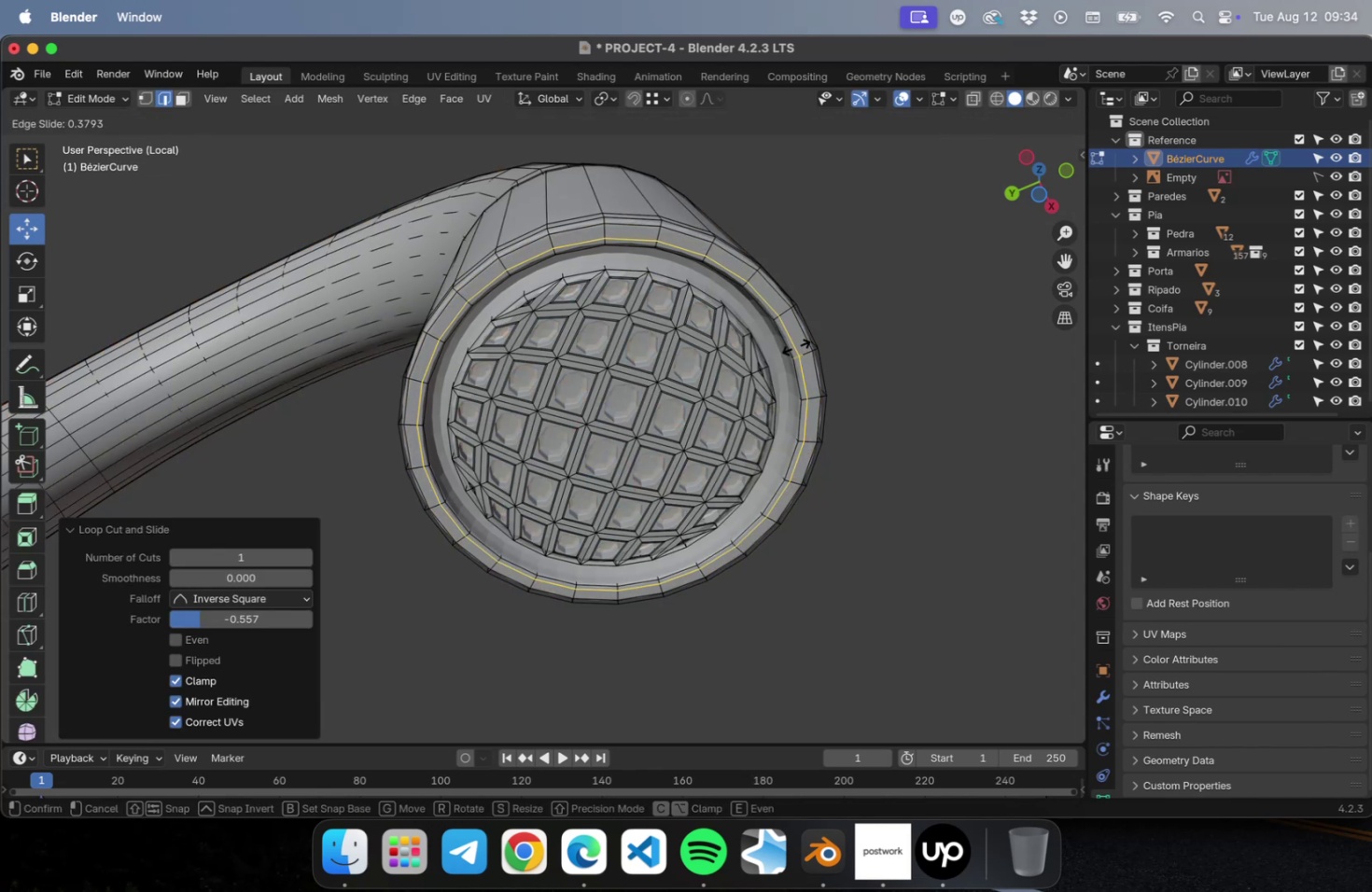 
left_click([795, 346])
 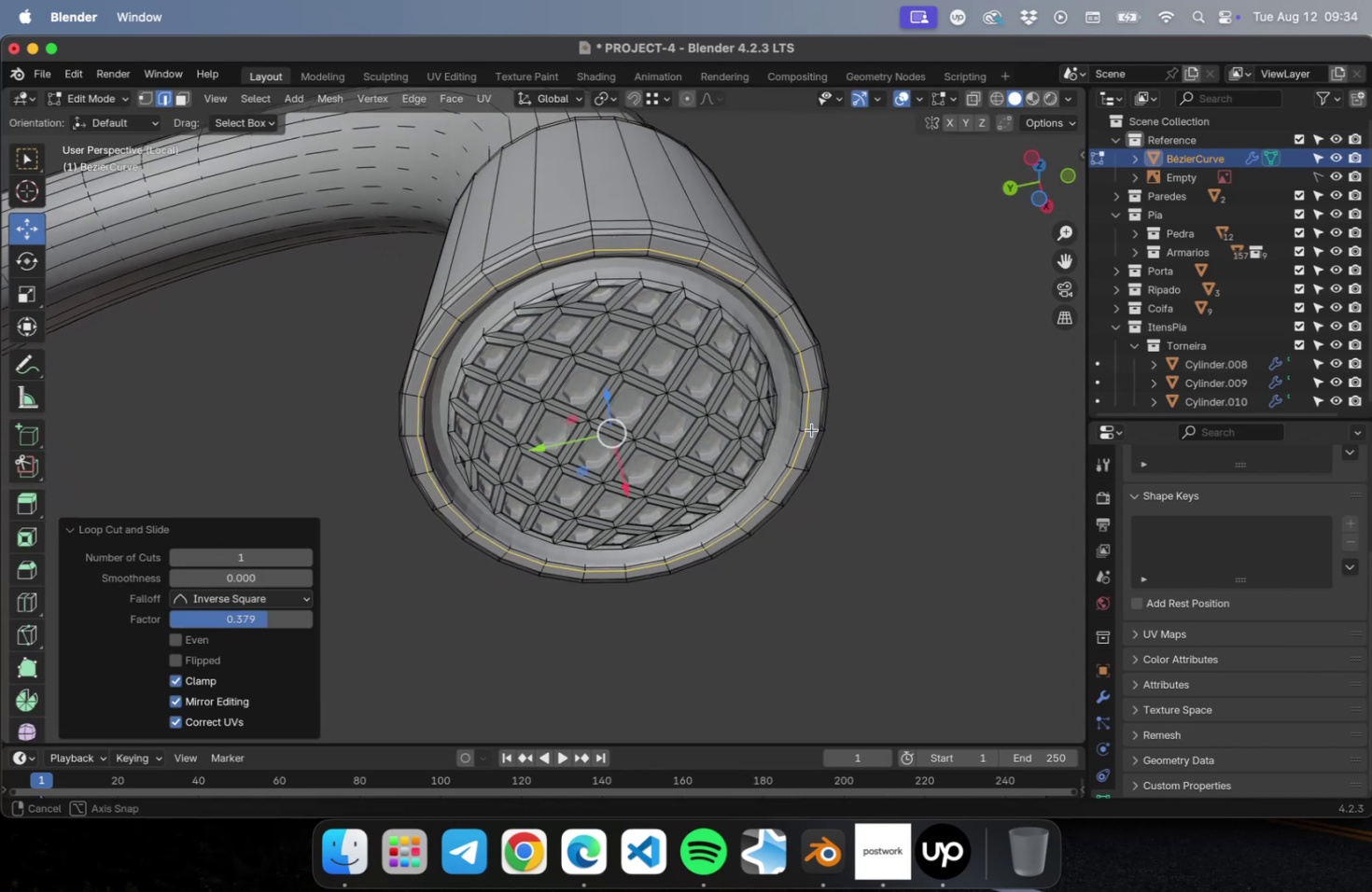 
key(Meta+CommandLeft)
 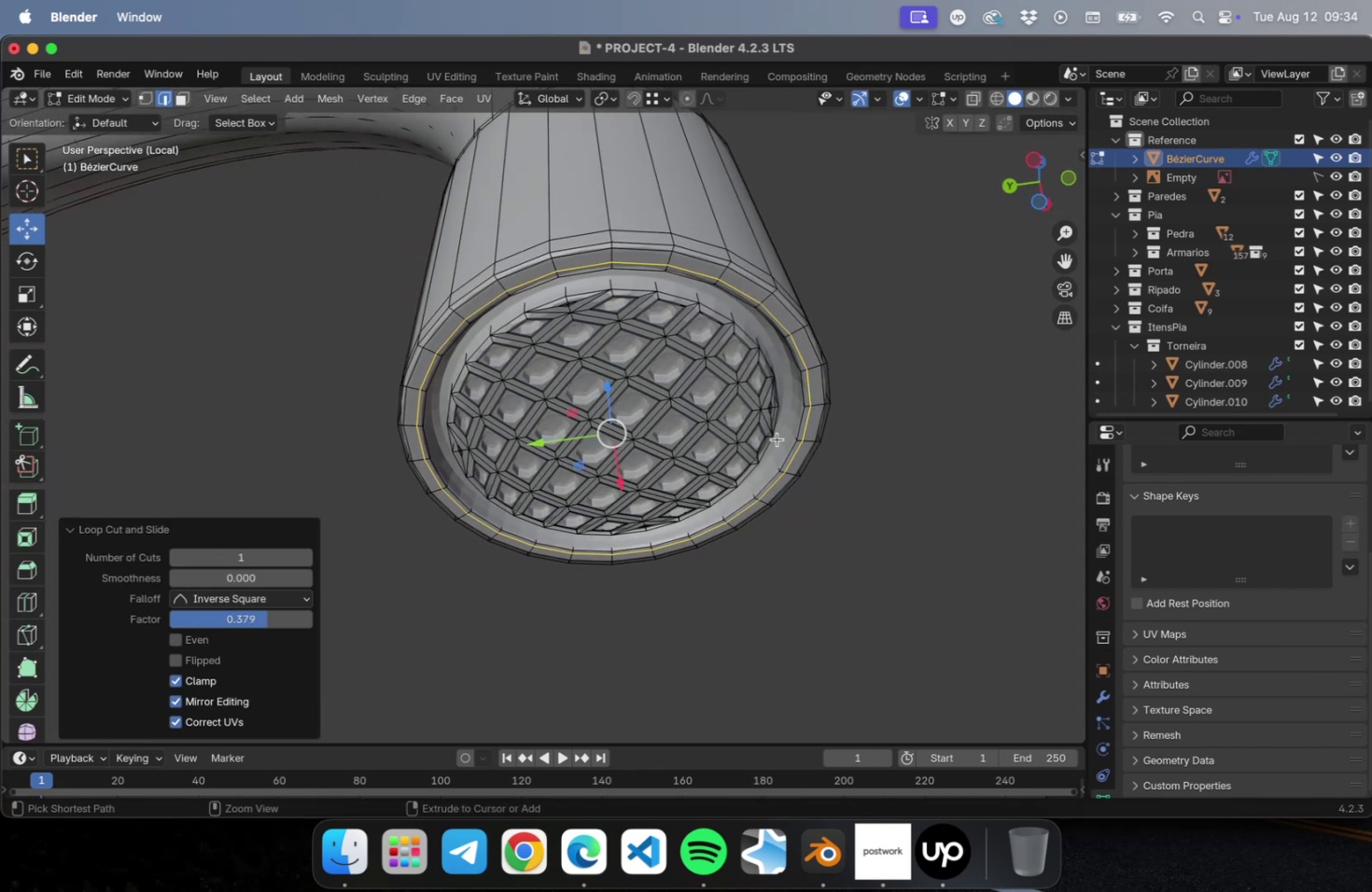 
key(Meta+R)
 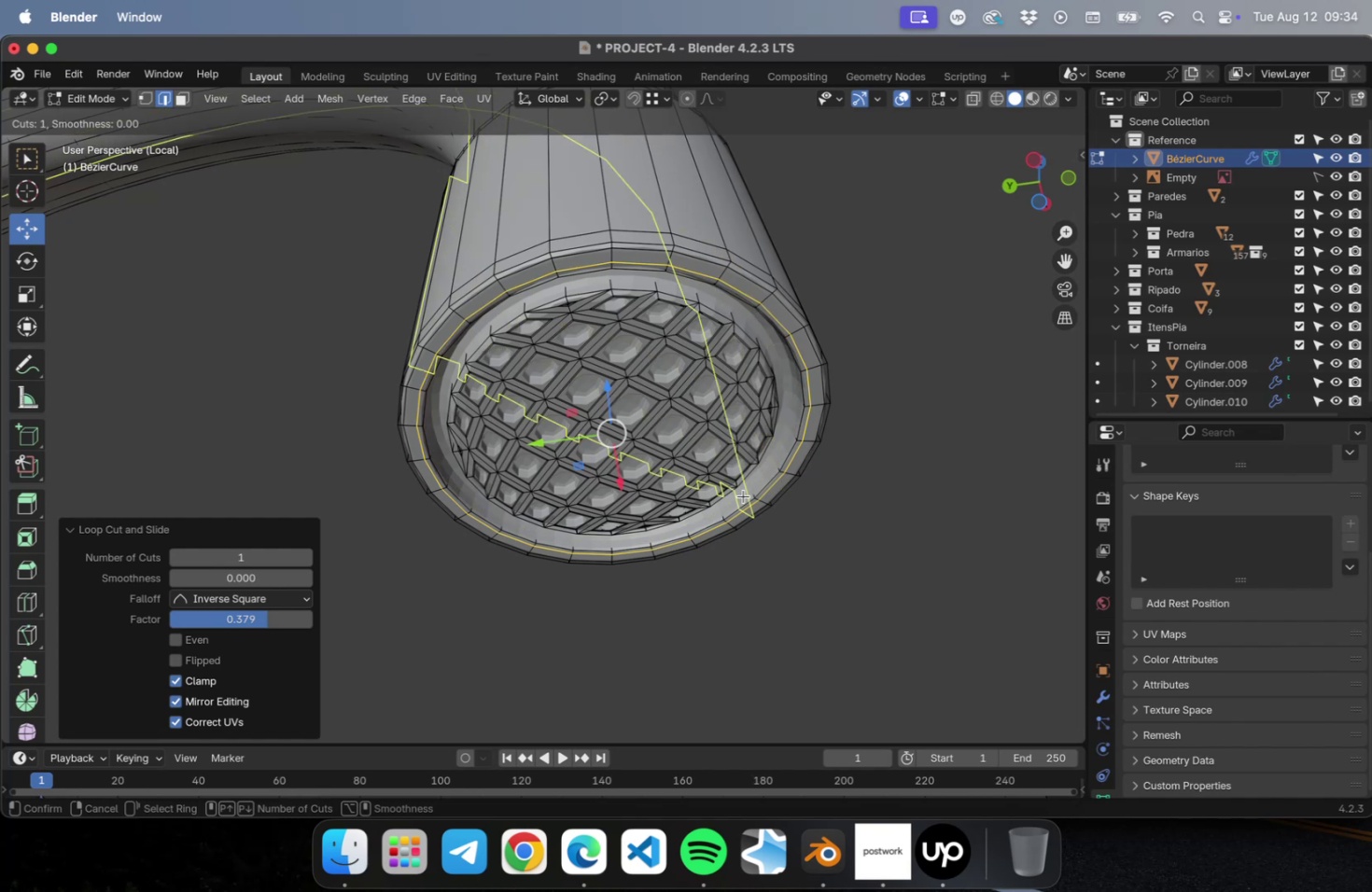 
left_click([747, 491])
 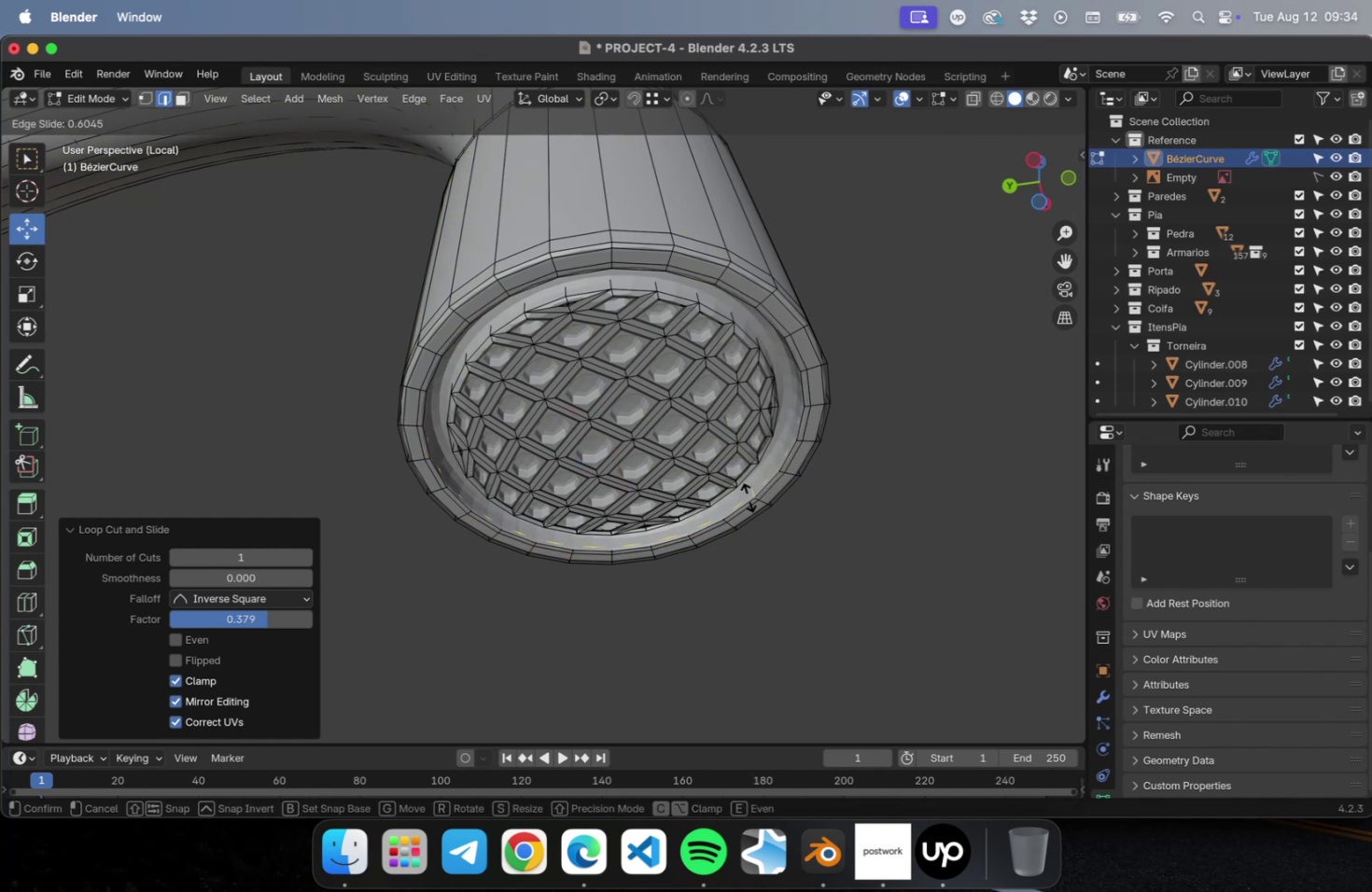 
left_click([748, 496])
 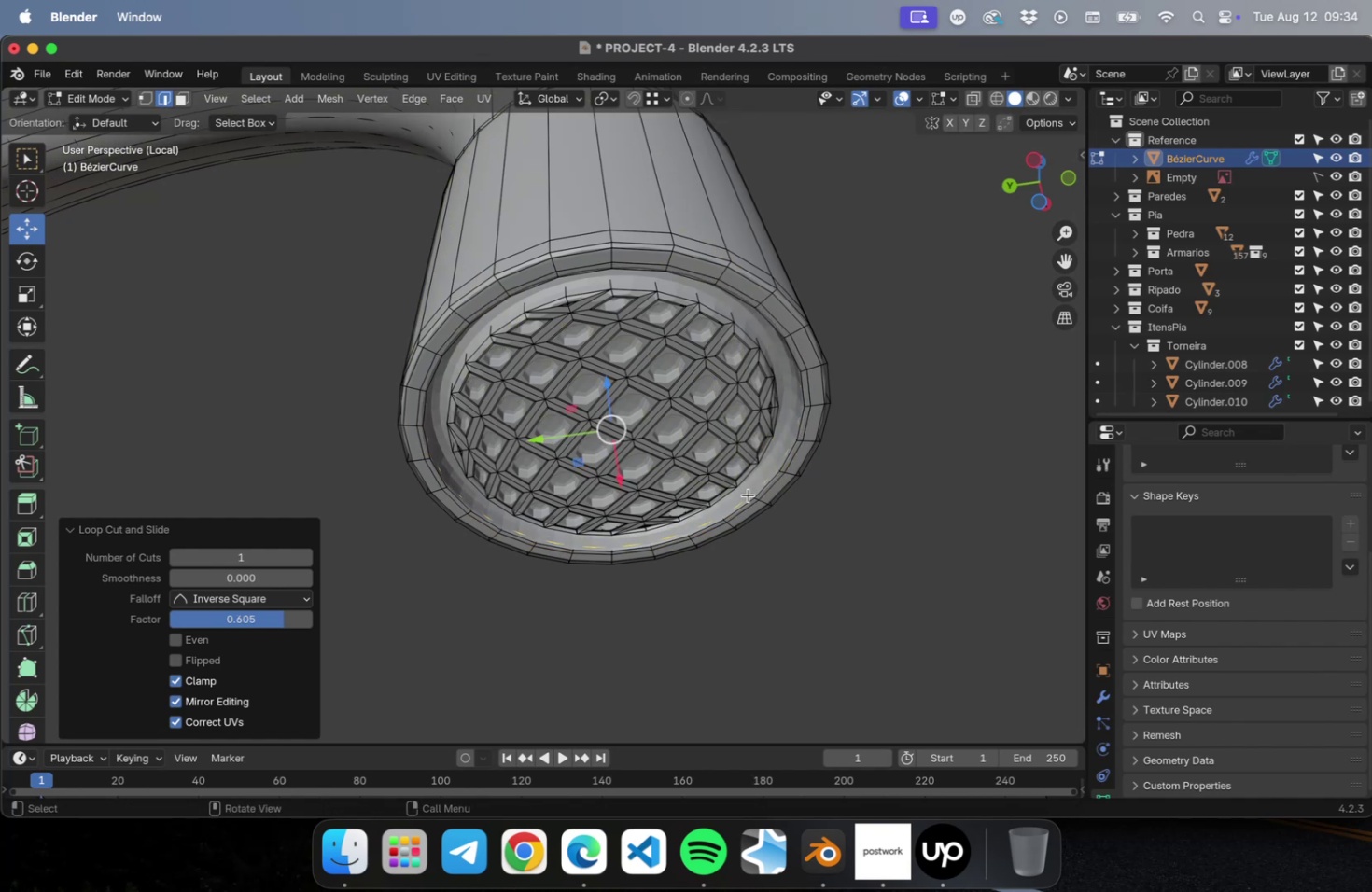 
key(Meta+CommandLeft)
 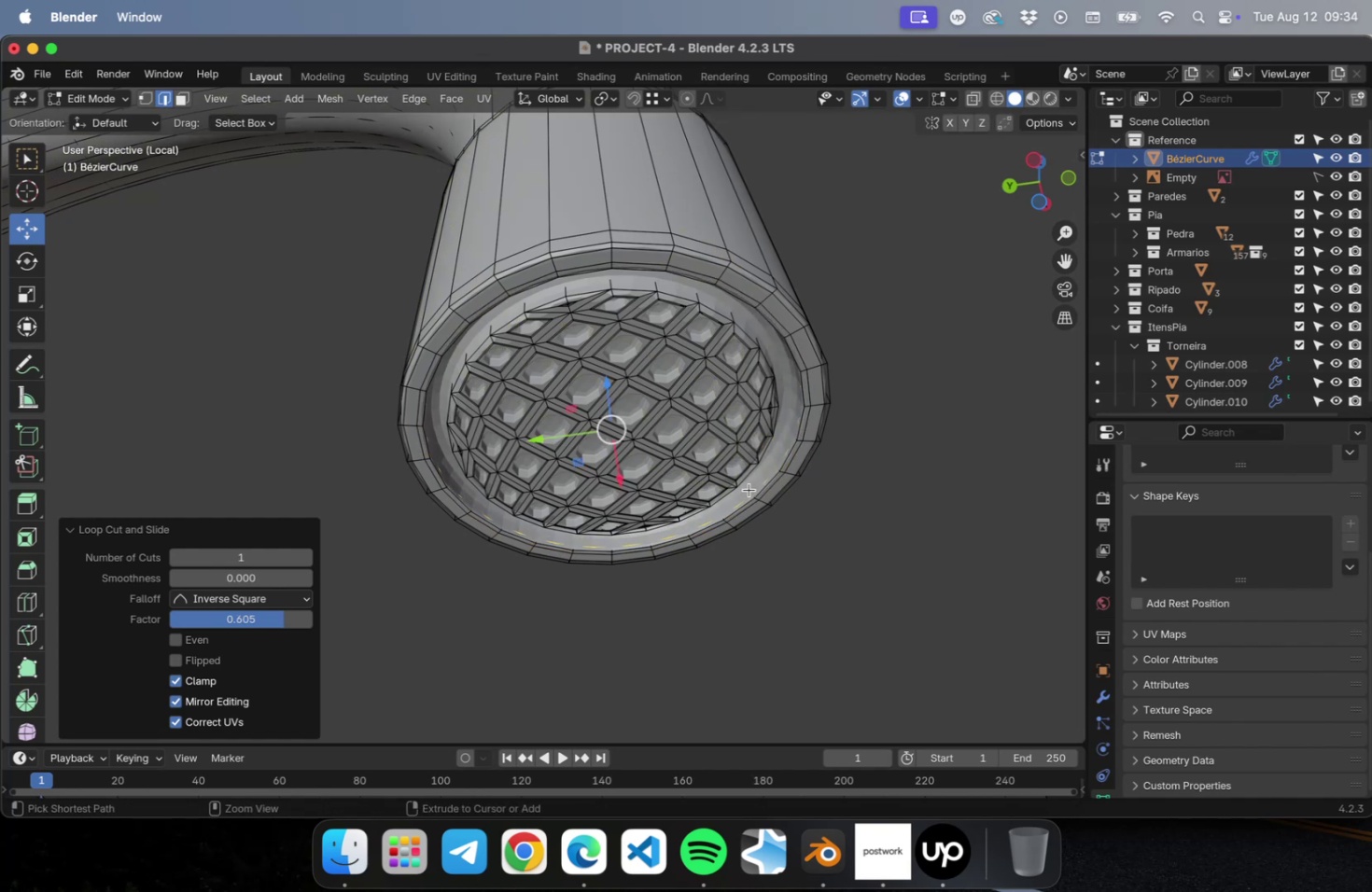 
key(Meta+R)
 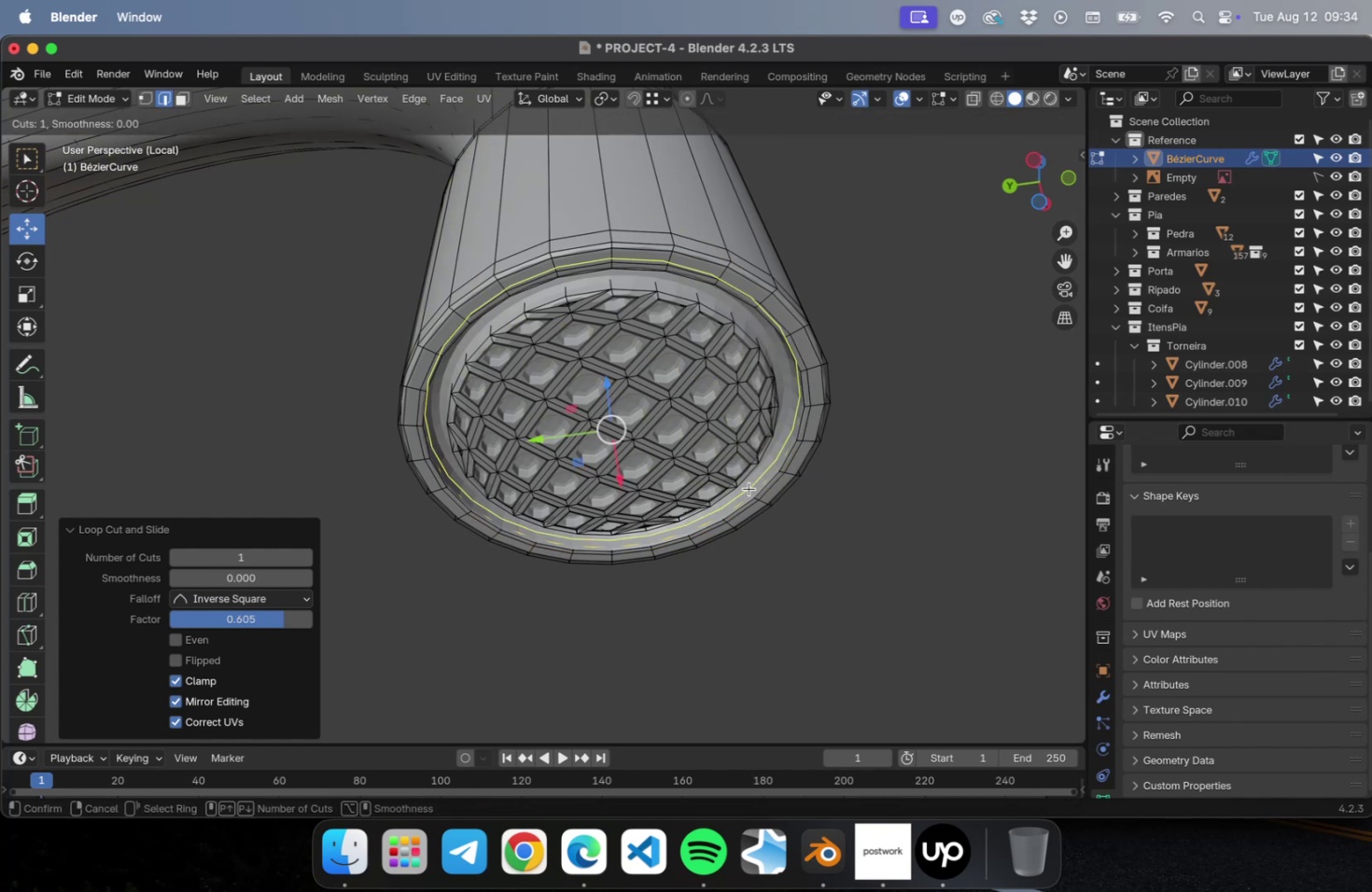 
left_click([749, 488])
 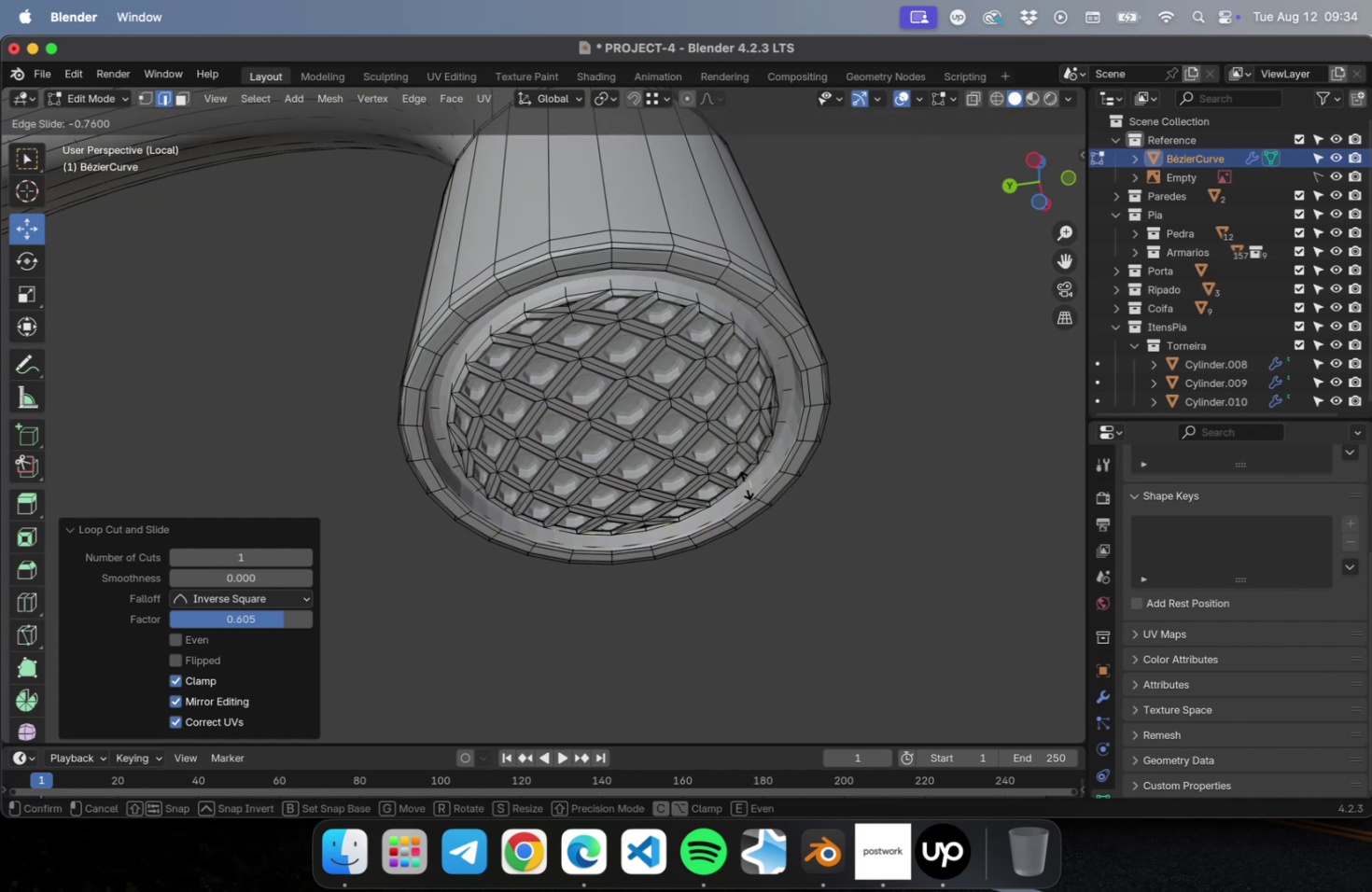 
left_click([745, 485])
 